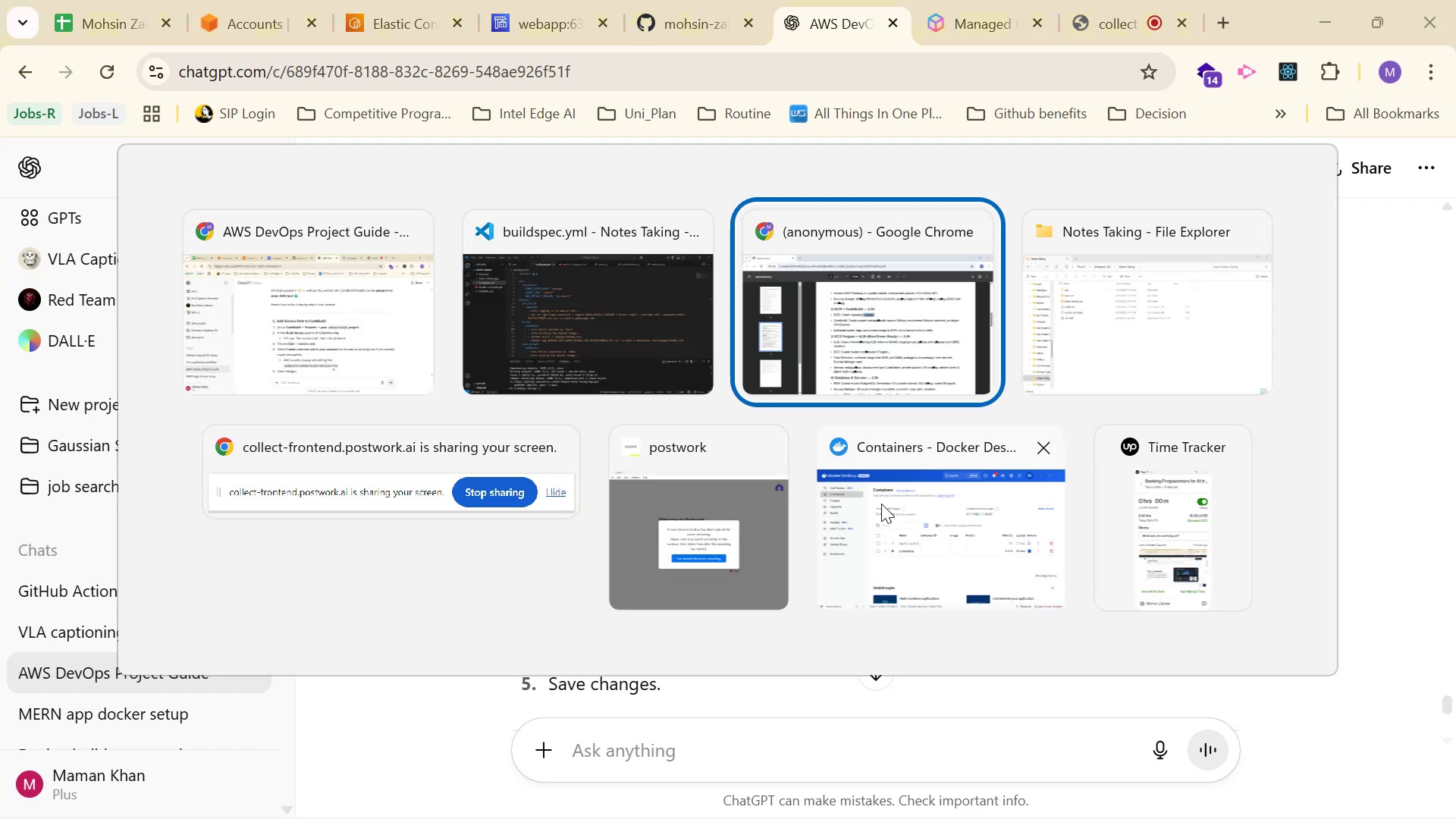 
key(Alt+Tab)
 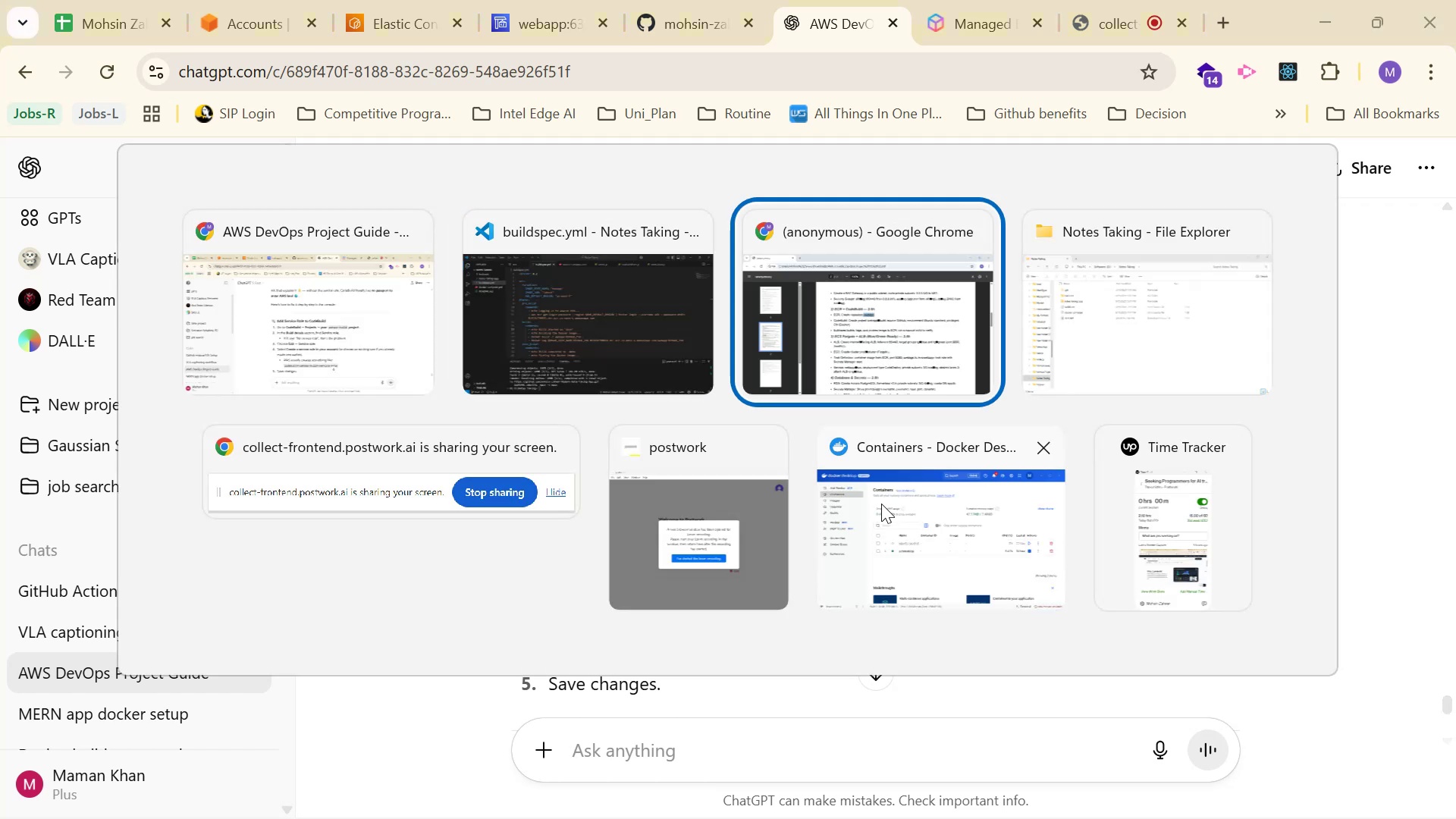 
key(Alt+Tab)
 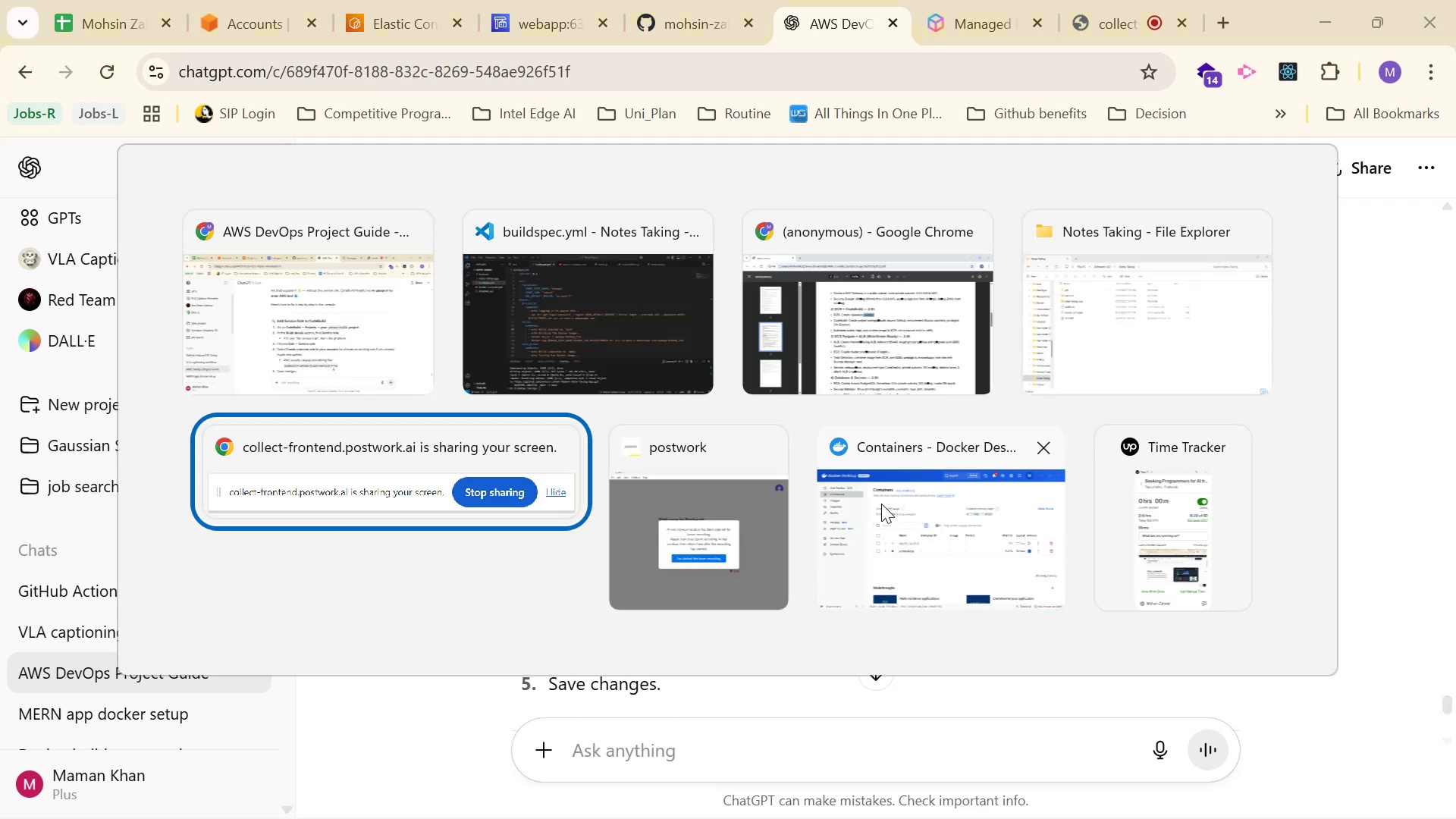 
key(Alt+Tab)
 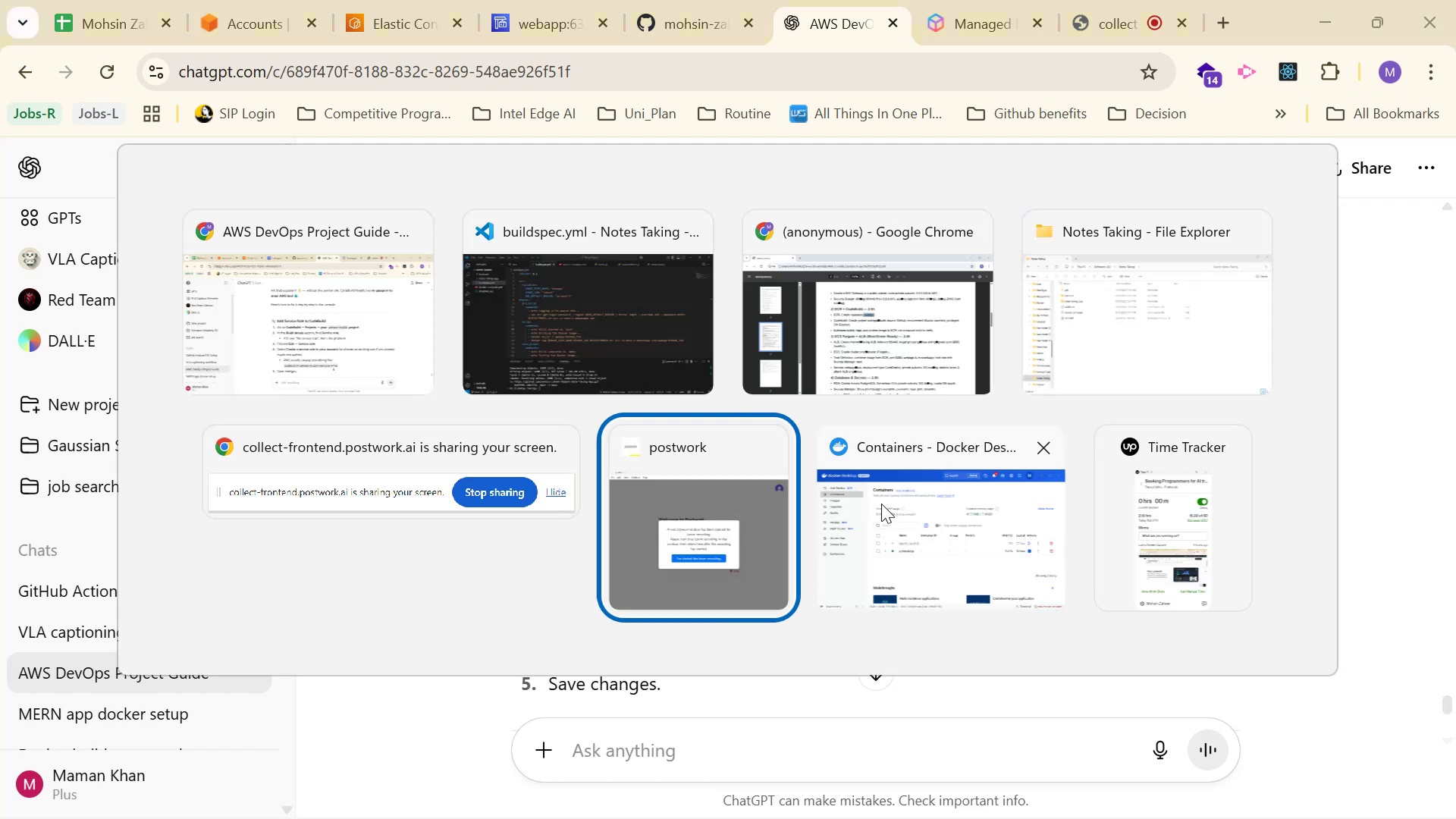 
key(Alt+Tab)
 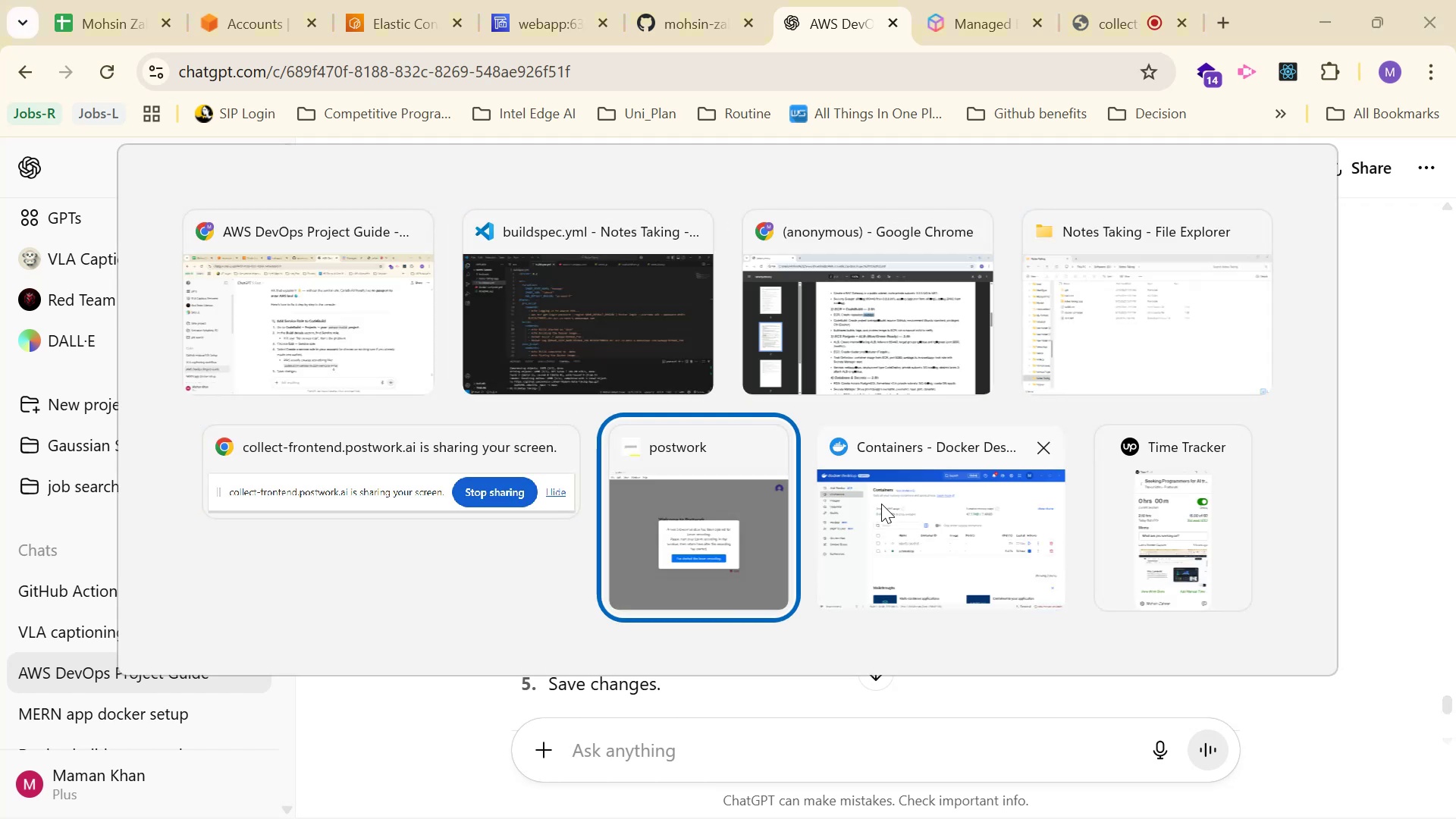 
key(Alt+Tab)
 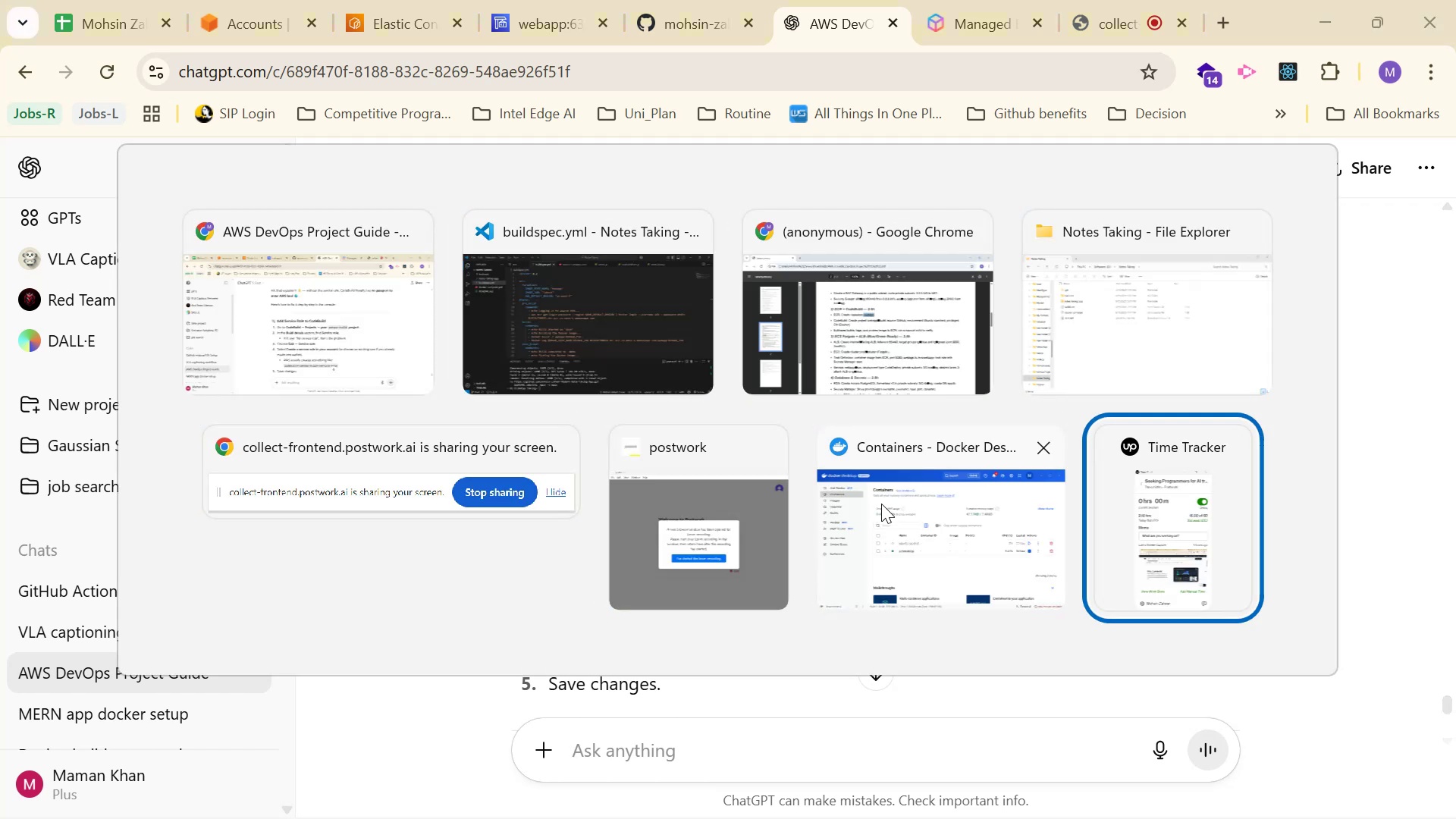 
key(Alt+Tab)
 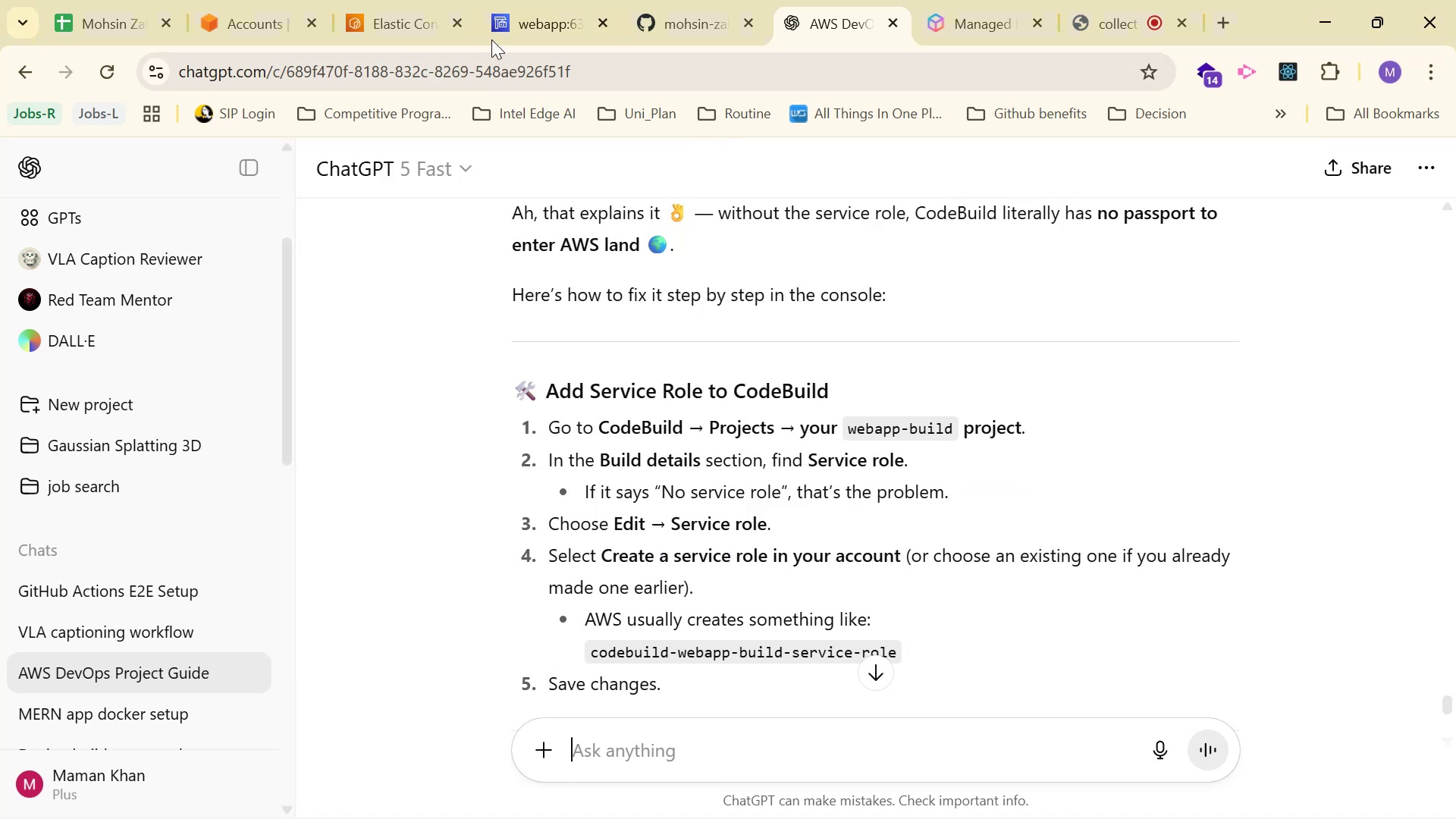 
scroll: coordinate [877, 410], scroll_direction: up, amount: 12.0
 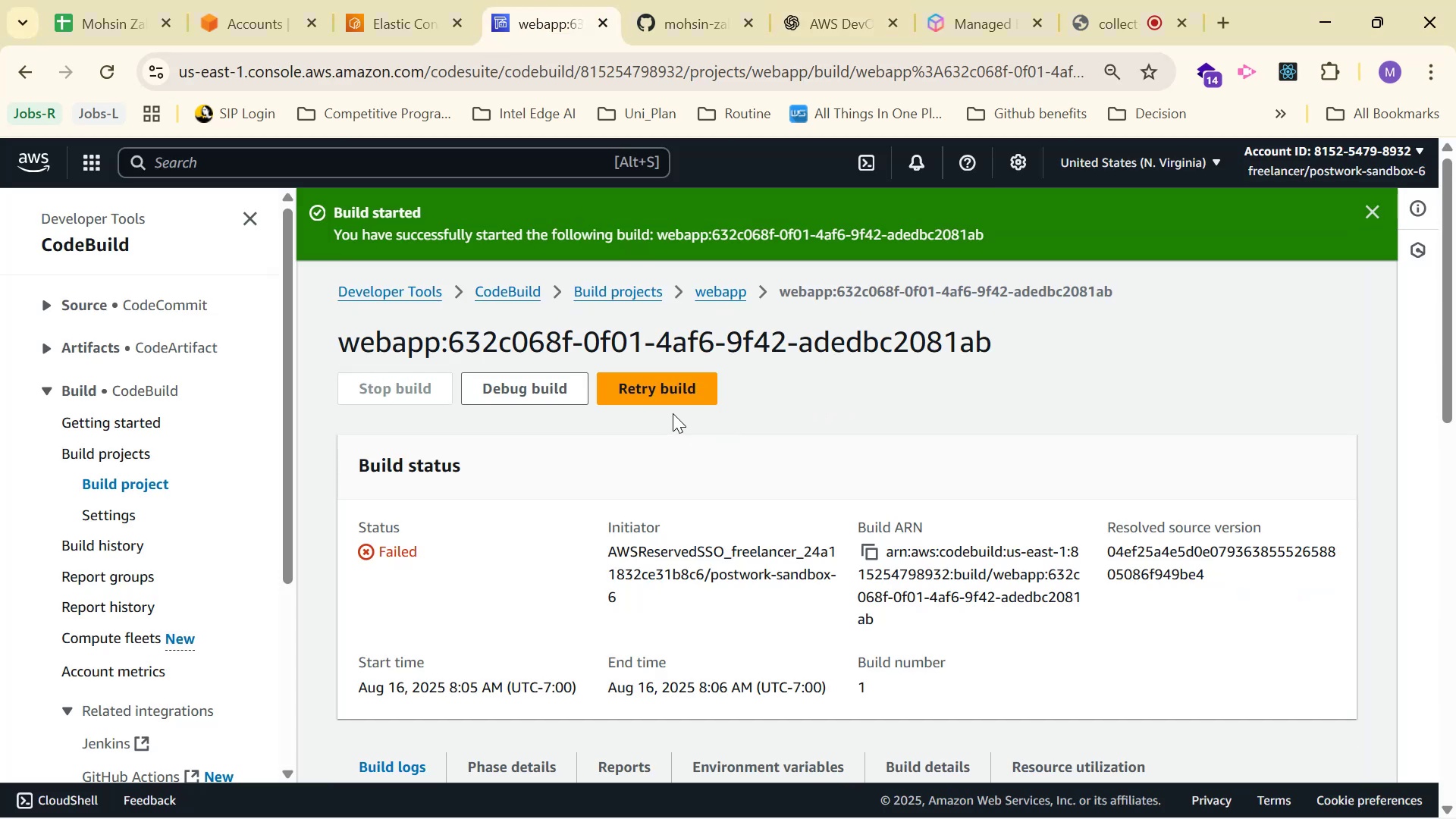 
left_click([621, 294])
 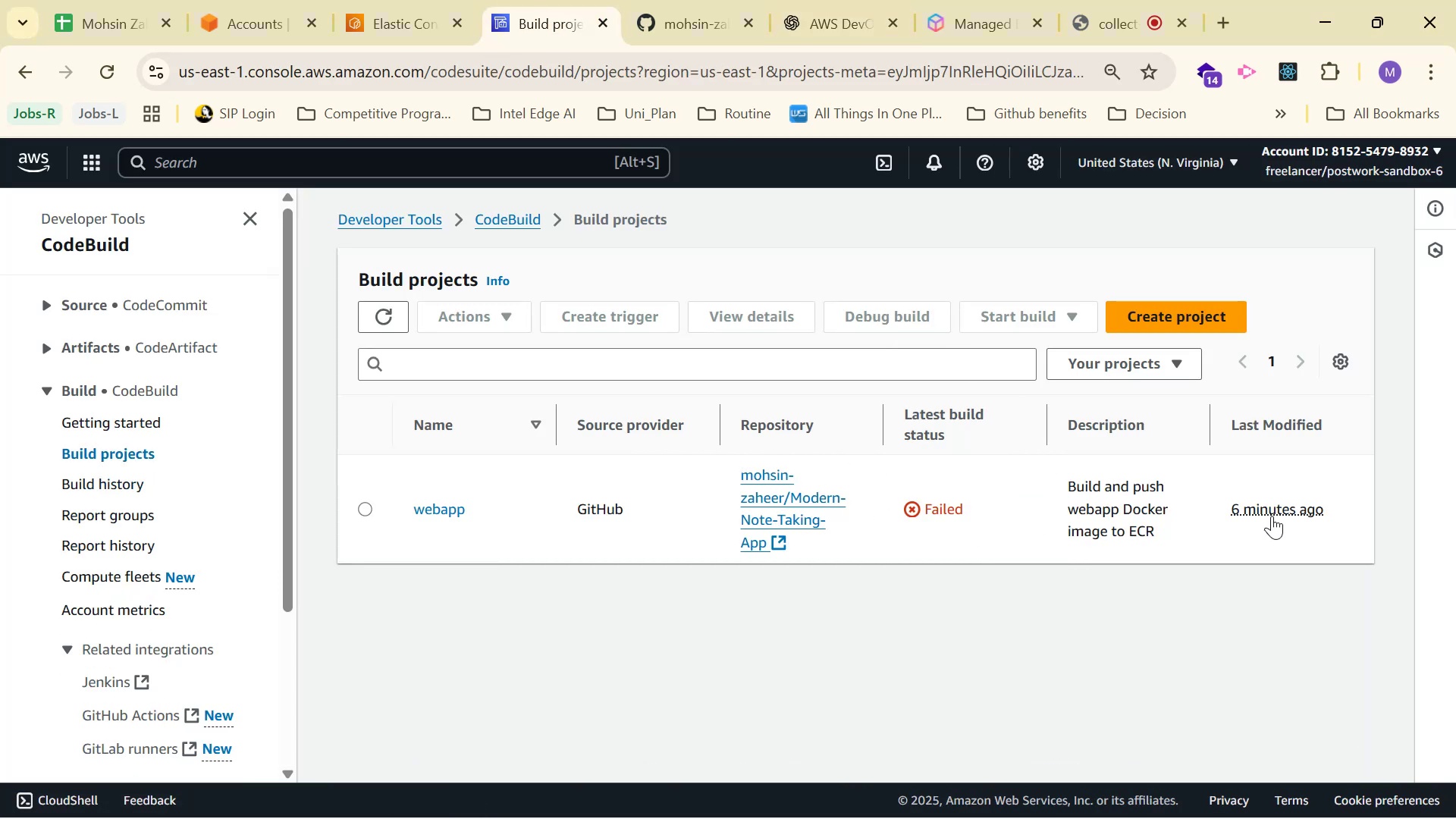 
wait(5.22)
 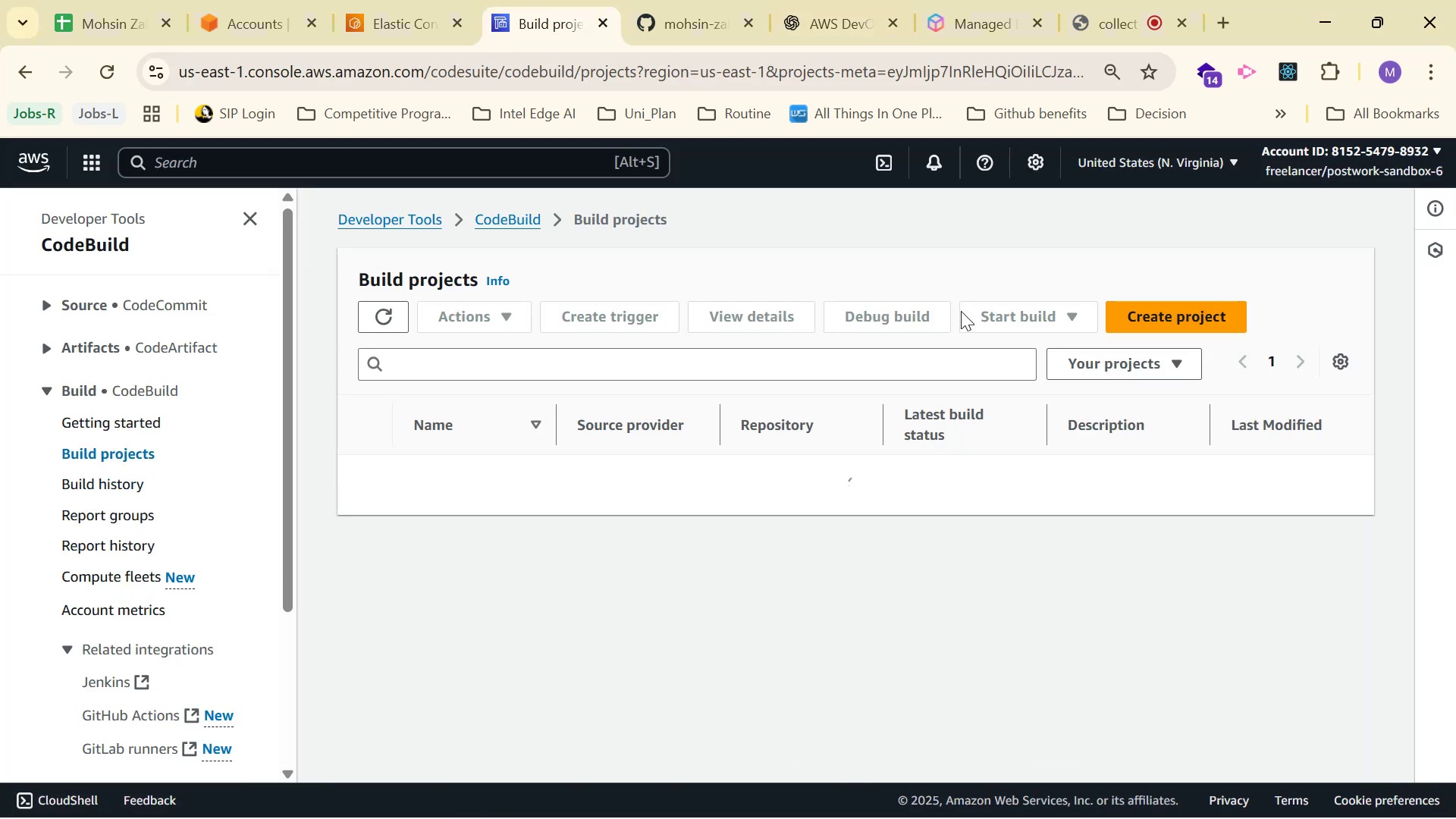 
scroll: coordinate [591, 467], scroll_direction: down, amount: 1.0
 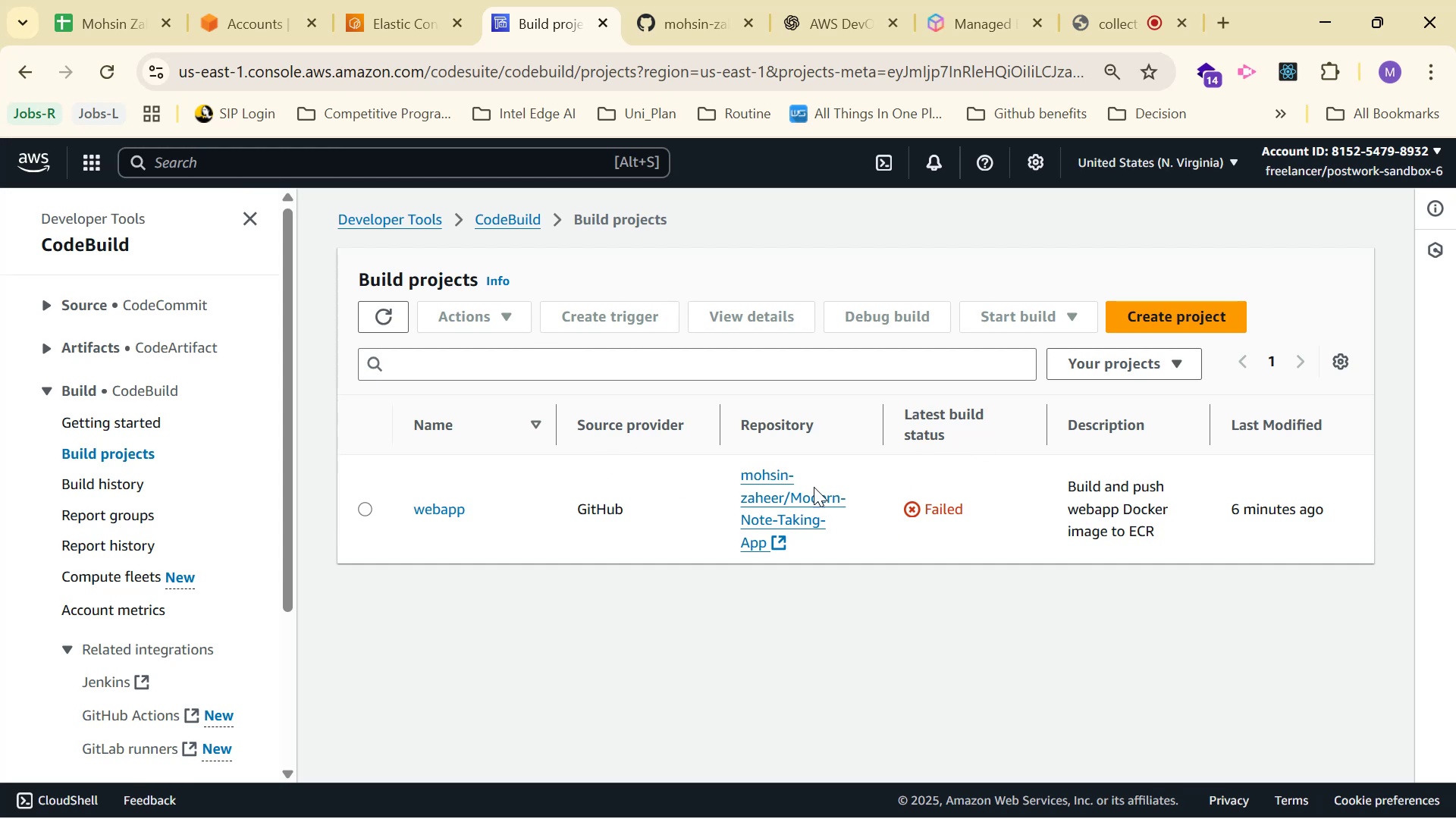 
left_click([447, 507])
 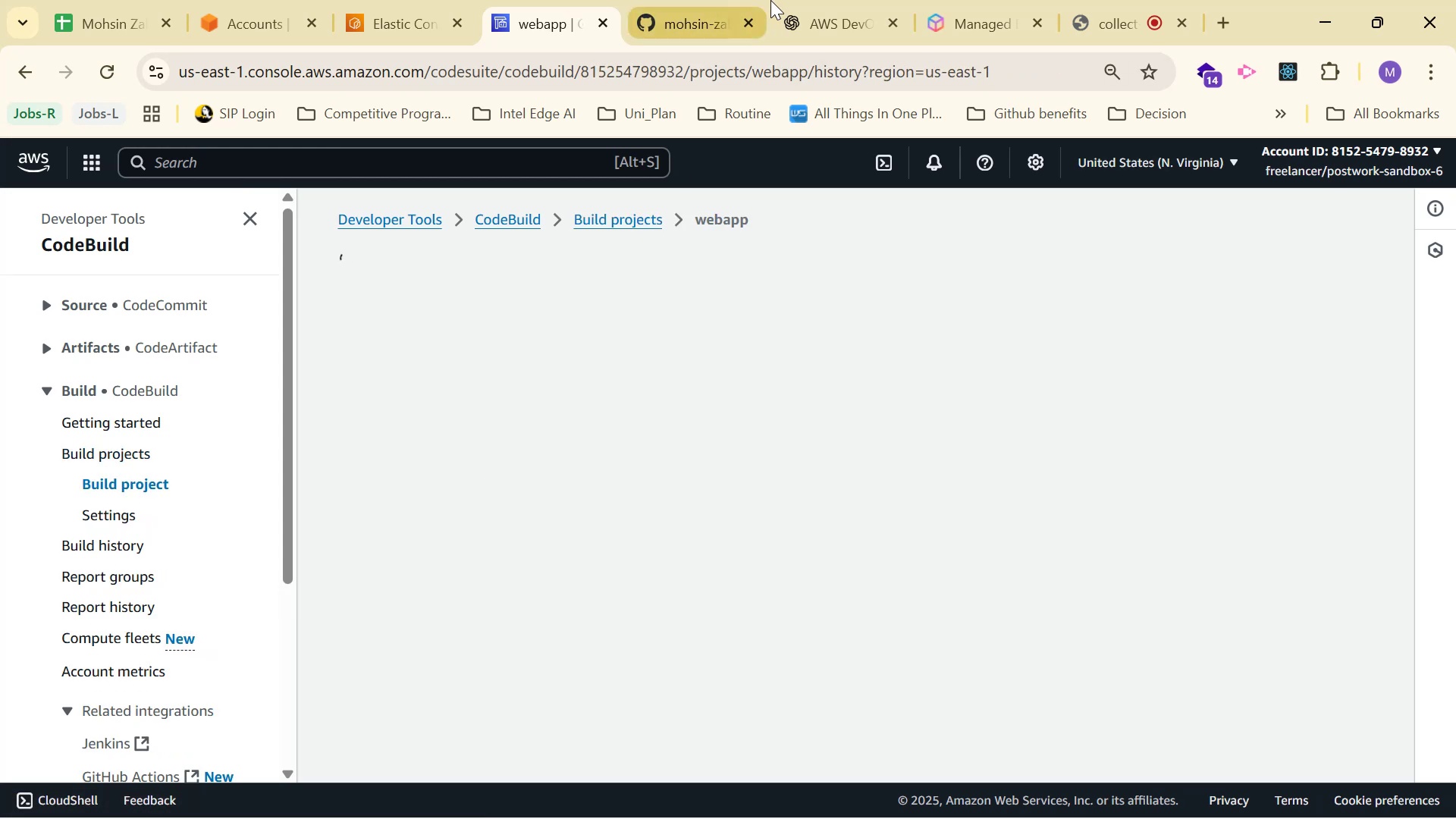 
left_click([663, 0])
 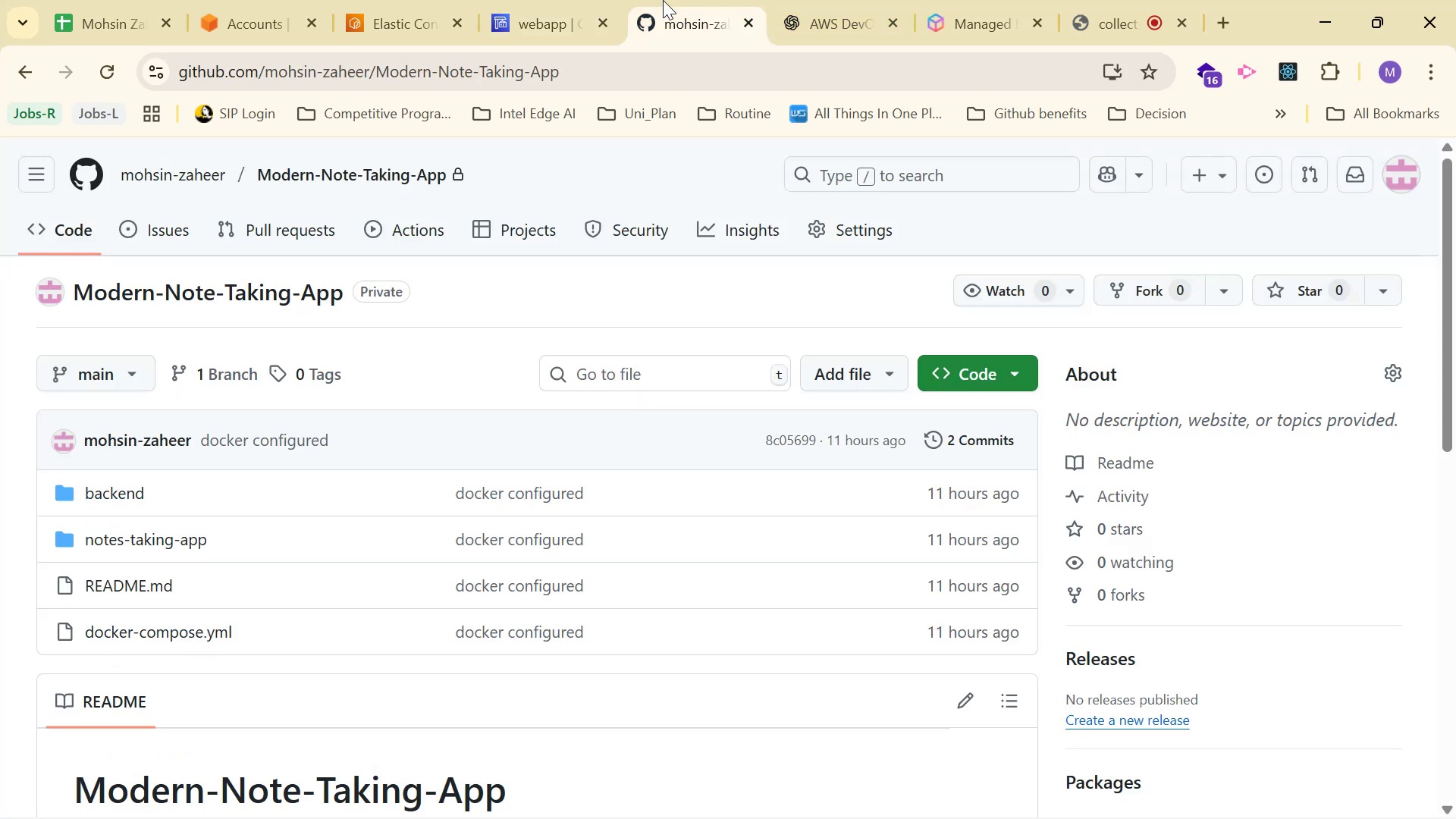 
left_click([784, 0])
 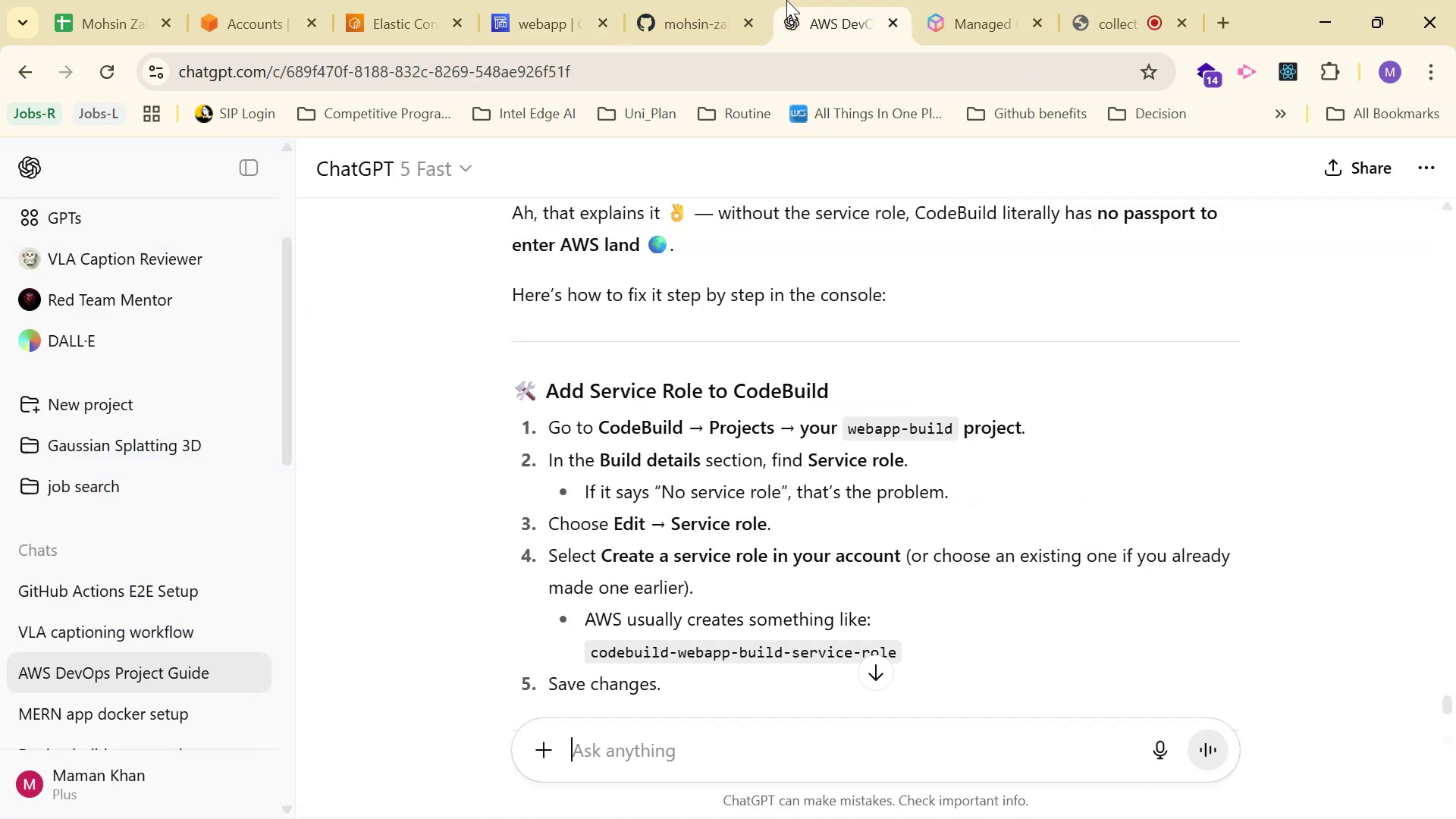 
left_click([581, 0])
 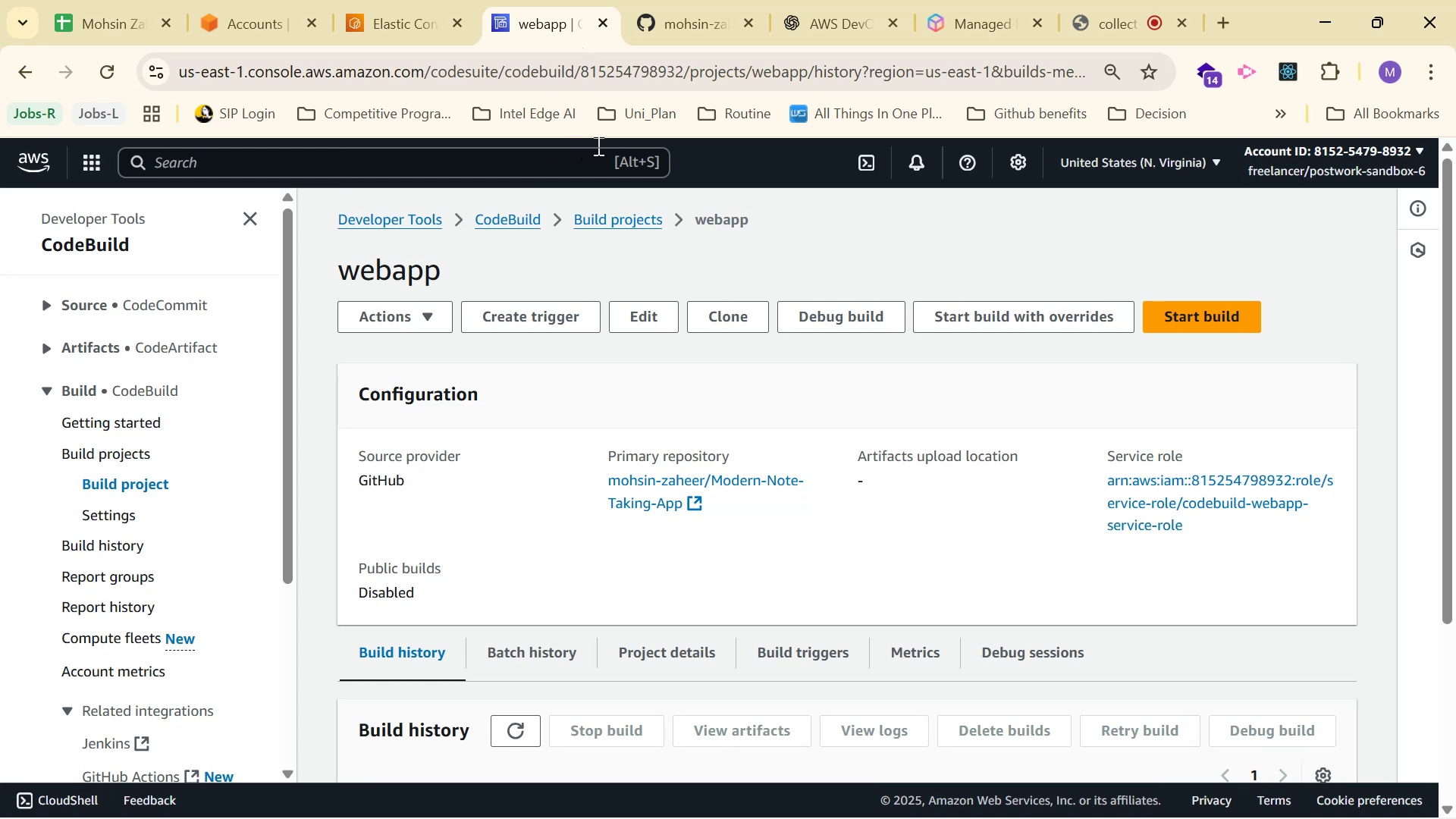 
mouse_move([661, 14])
 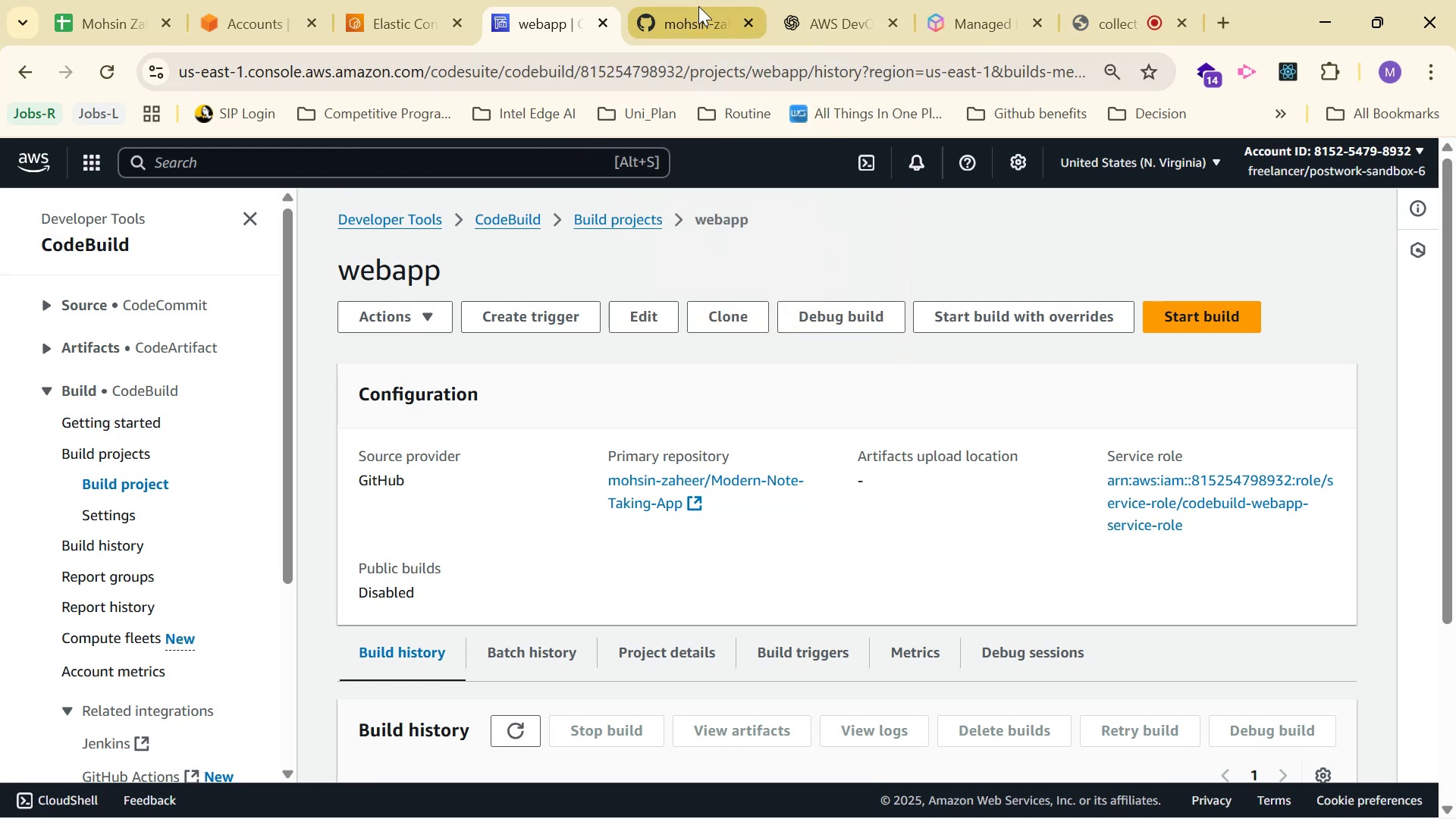 
left_click([832, 1])
 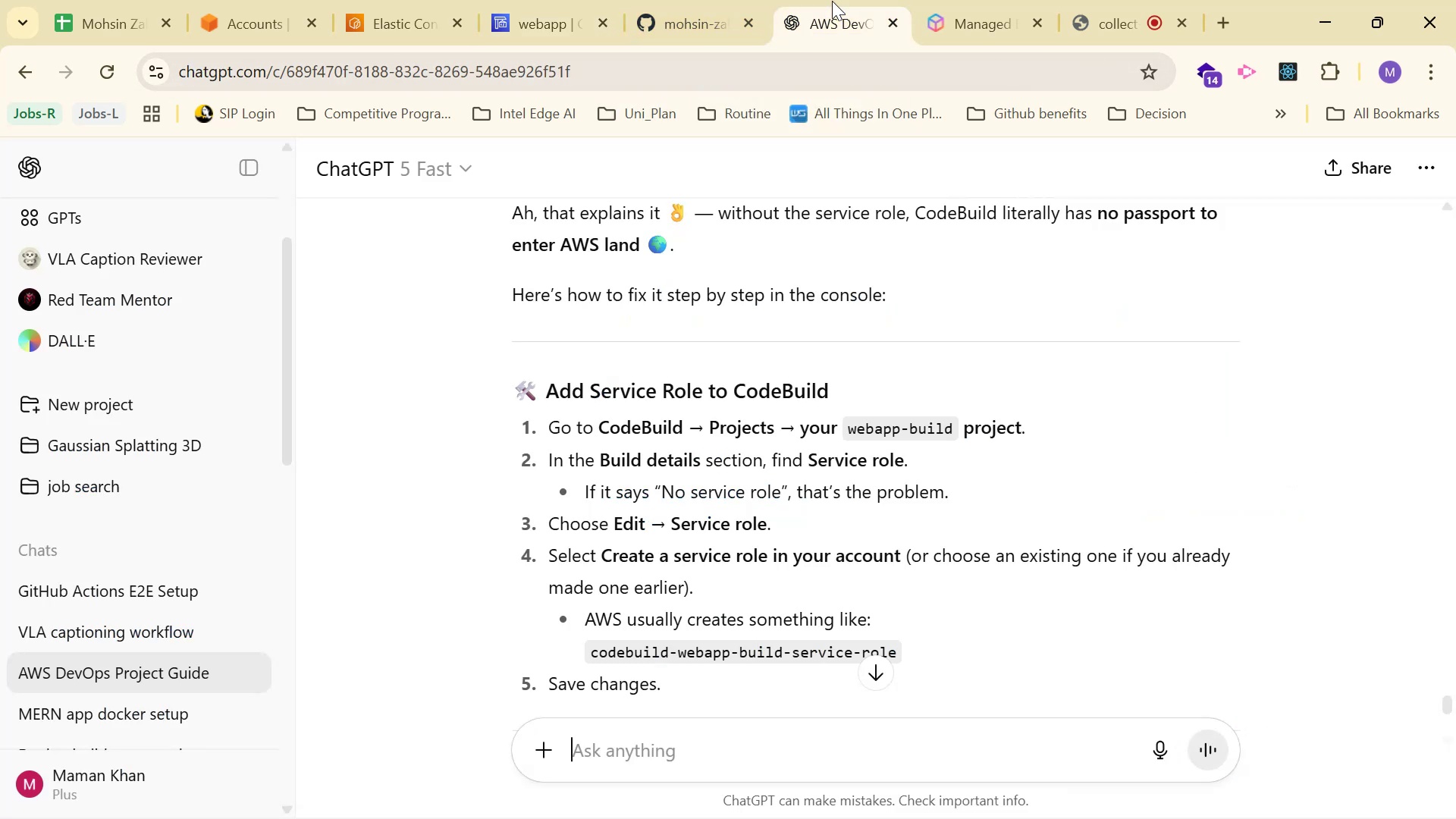 
left_click([537, 0])
 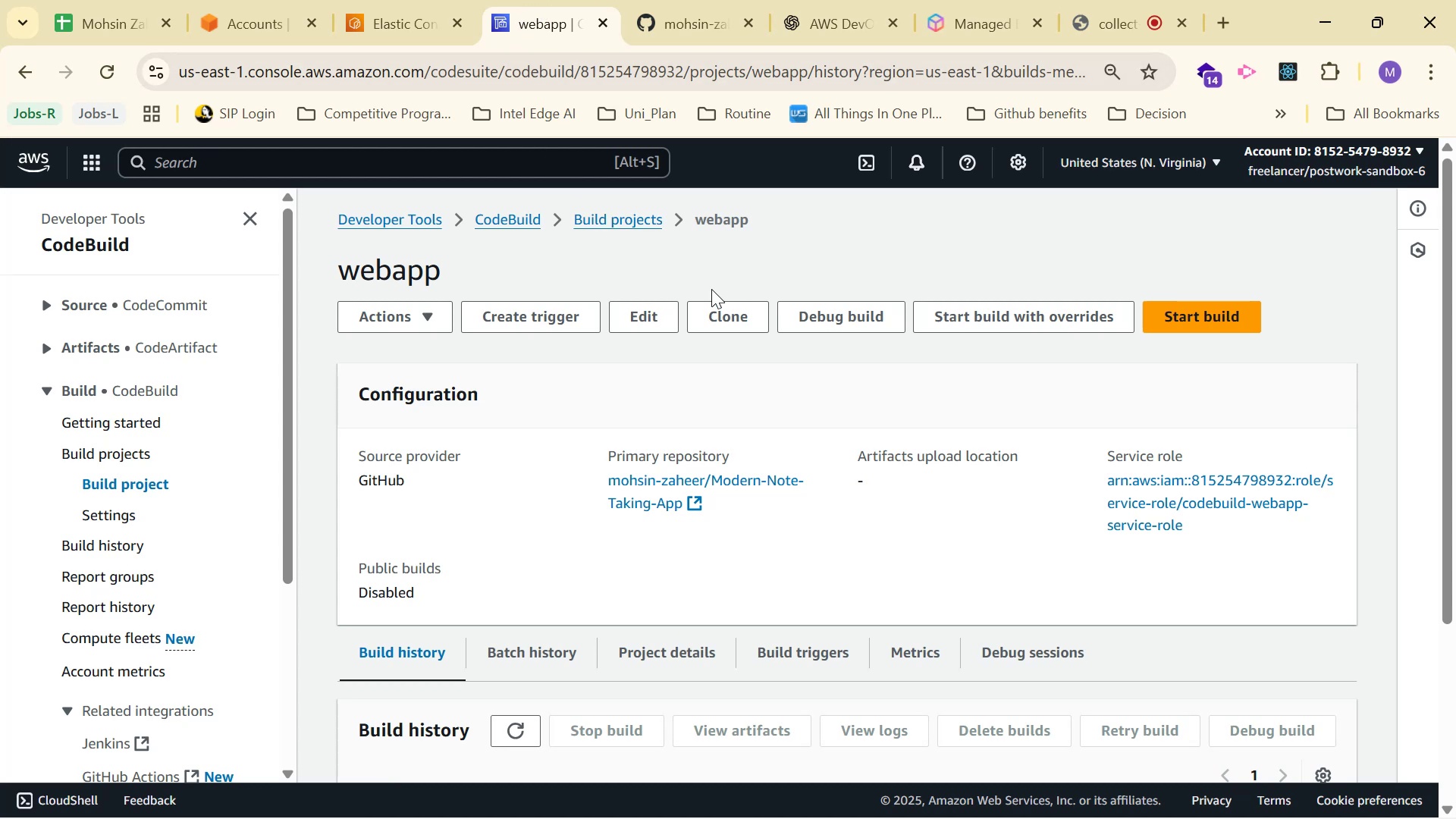 
scroll: coordinate [1059, 308], scroll_direction: down, amount: 2.0
 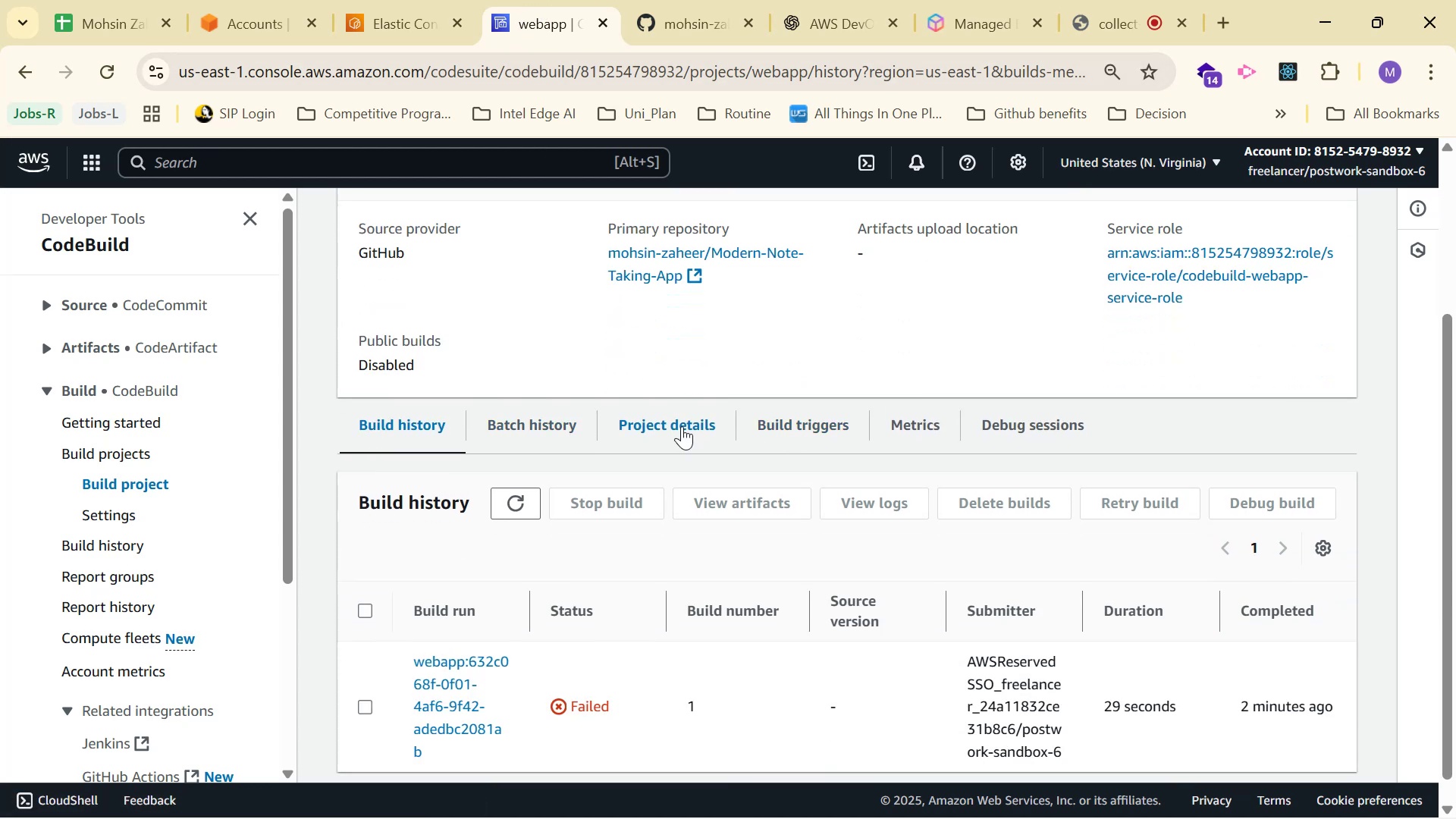 
scroll: coordinate [1039, 420], scroll_direction: up, amount: 2.0
 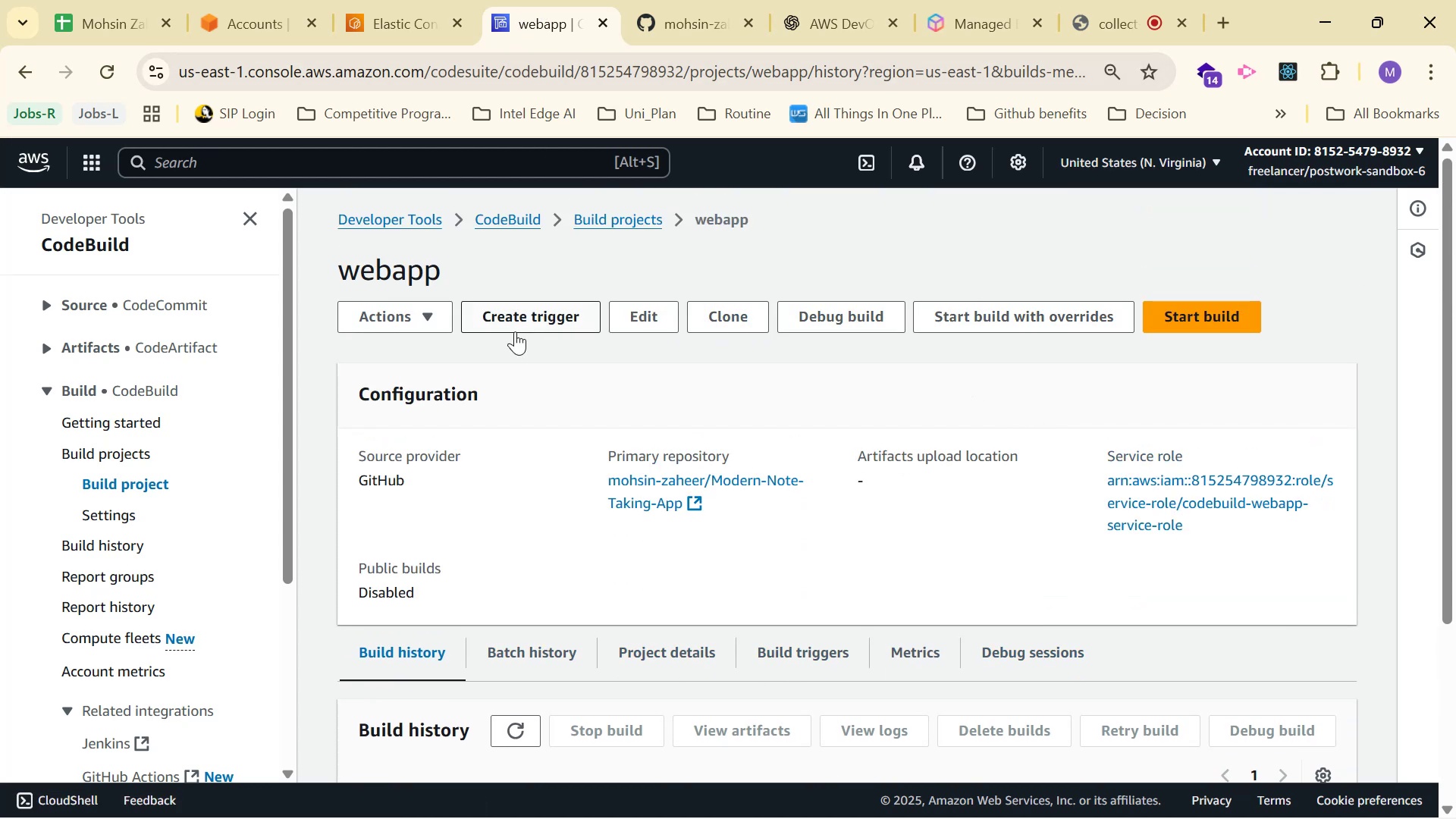 
wait(5.16)
 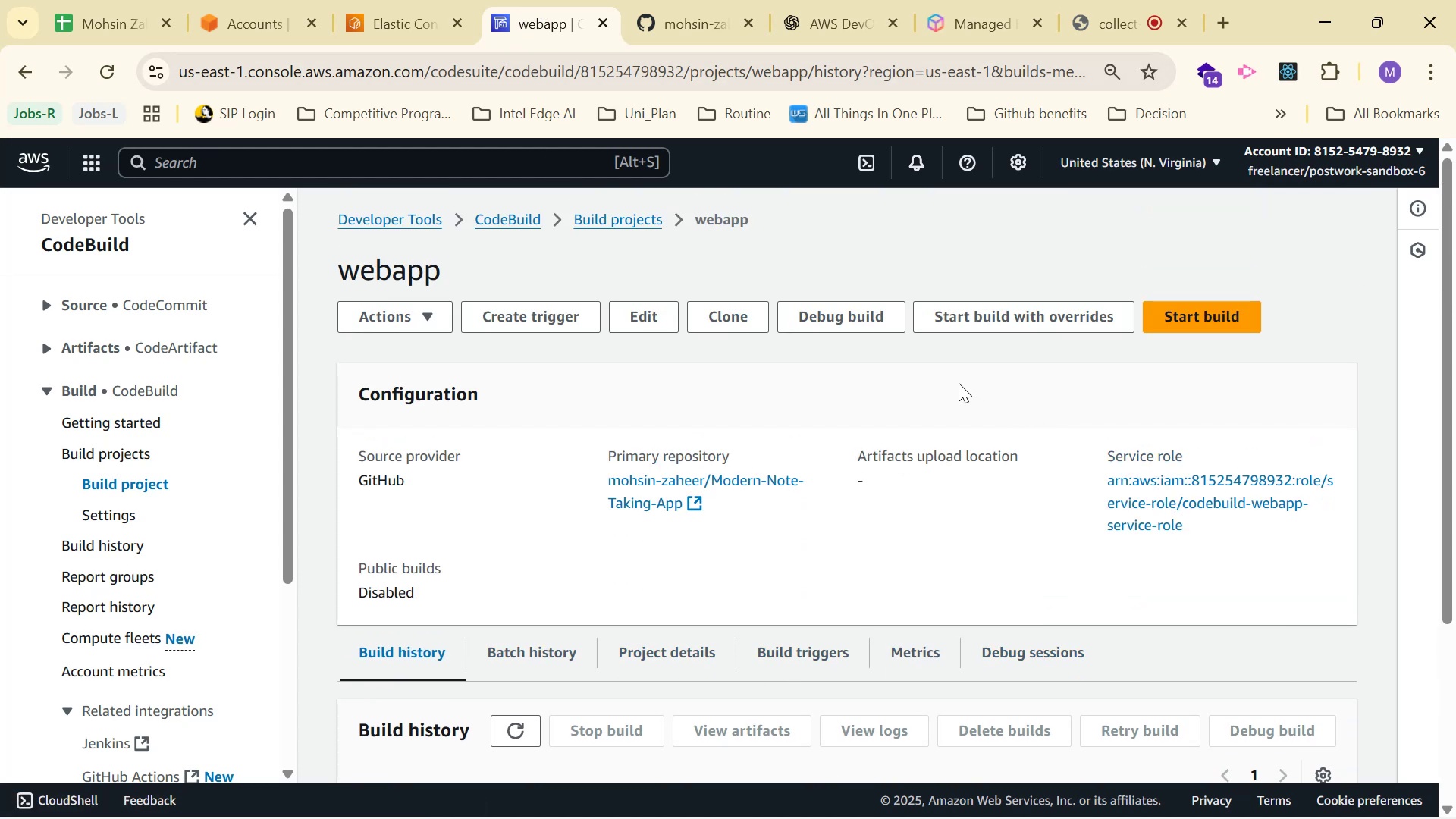 
left_click([431, 312])
 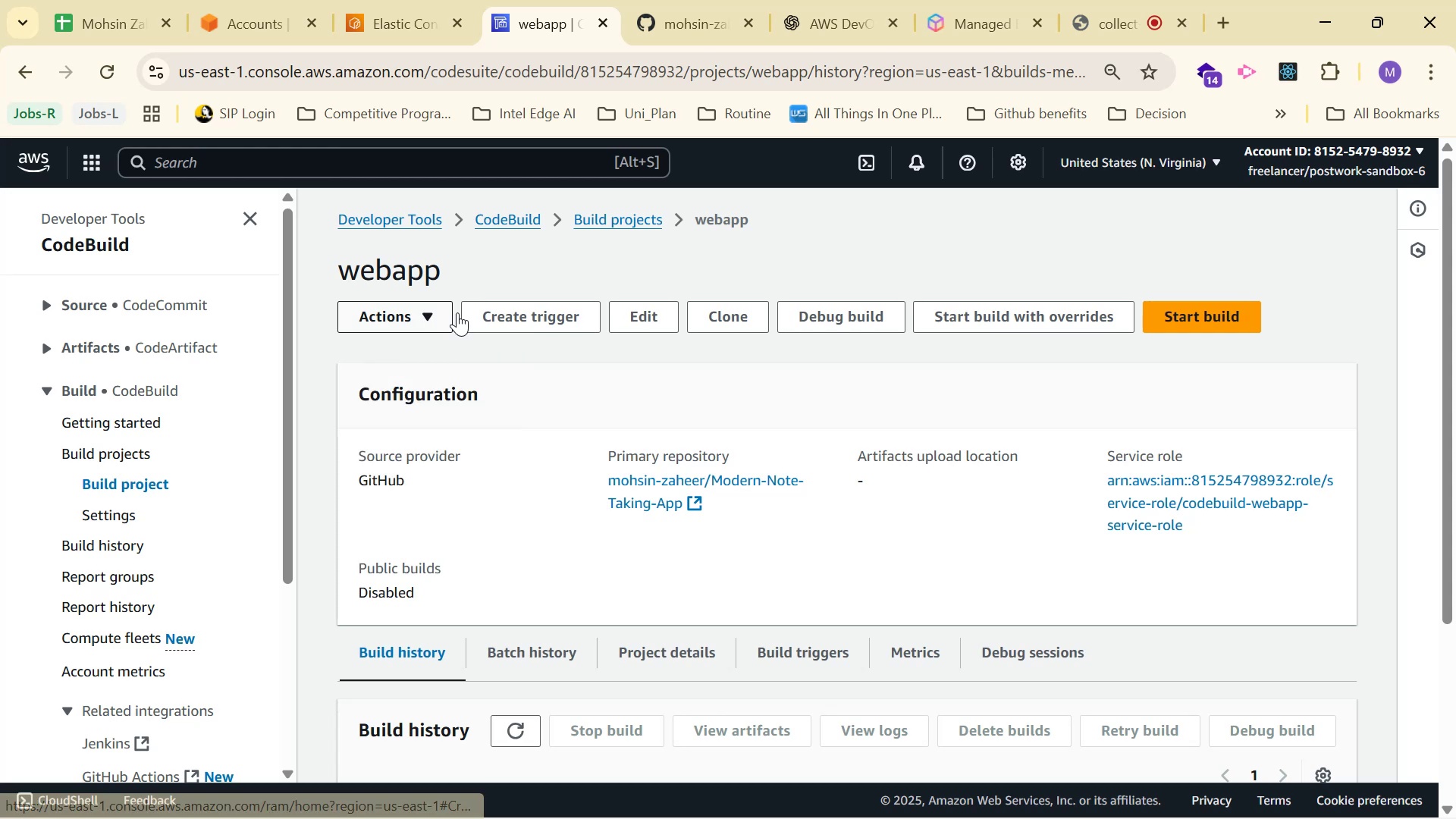 
scroll: coordinate [1036, 331], scroll_direction: down, amount: 5.0
 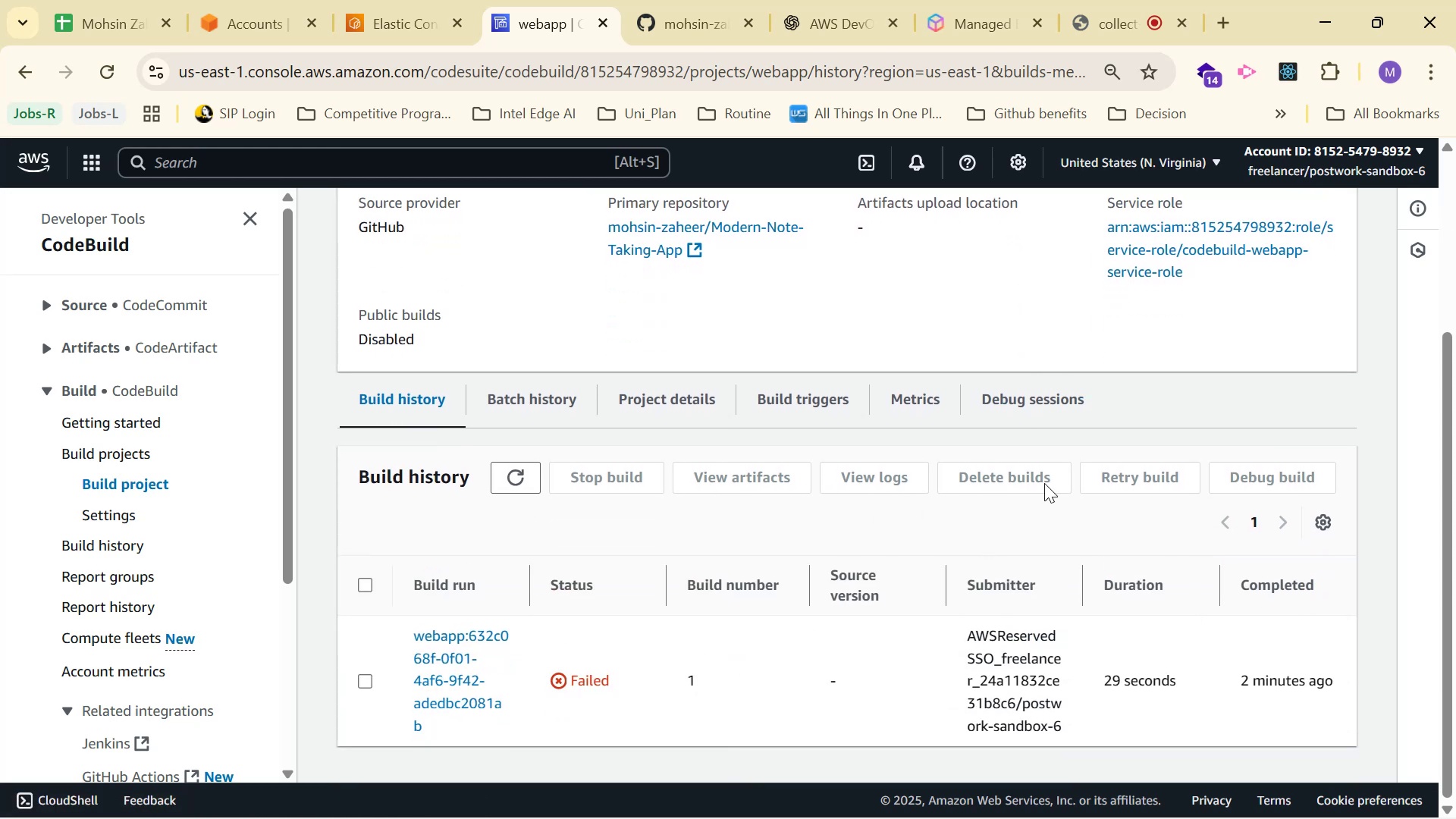 
wait(7.39)
 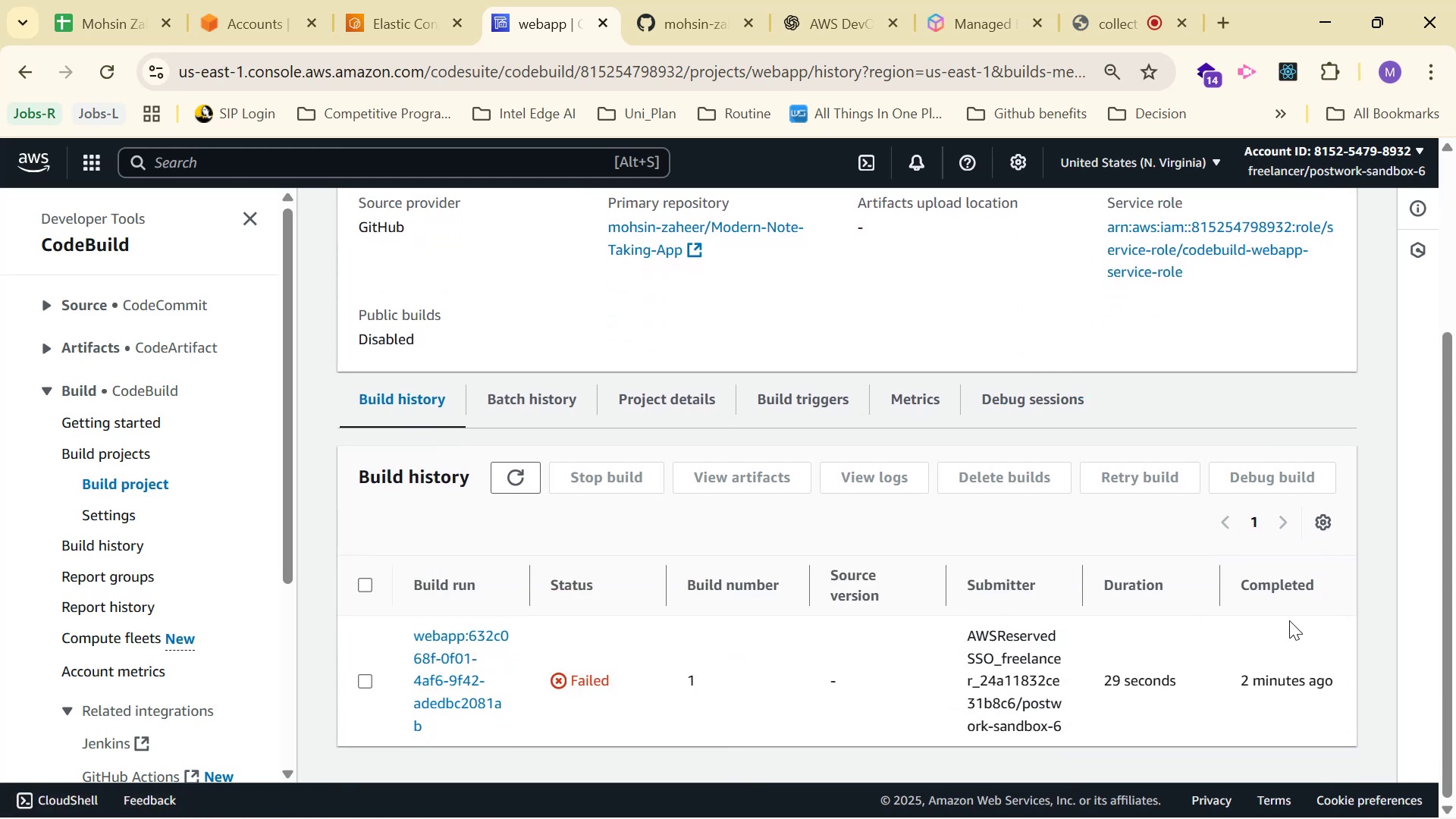 
scroll: coordinate [1056, 394], scroll_direction: up, amount: 2.0
 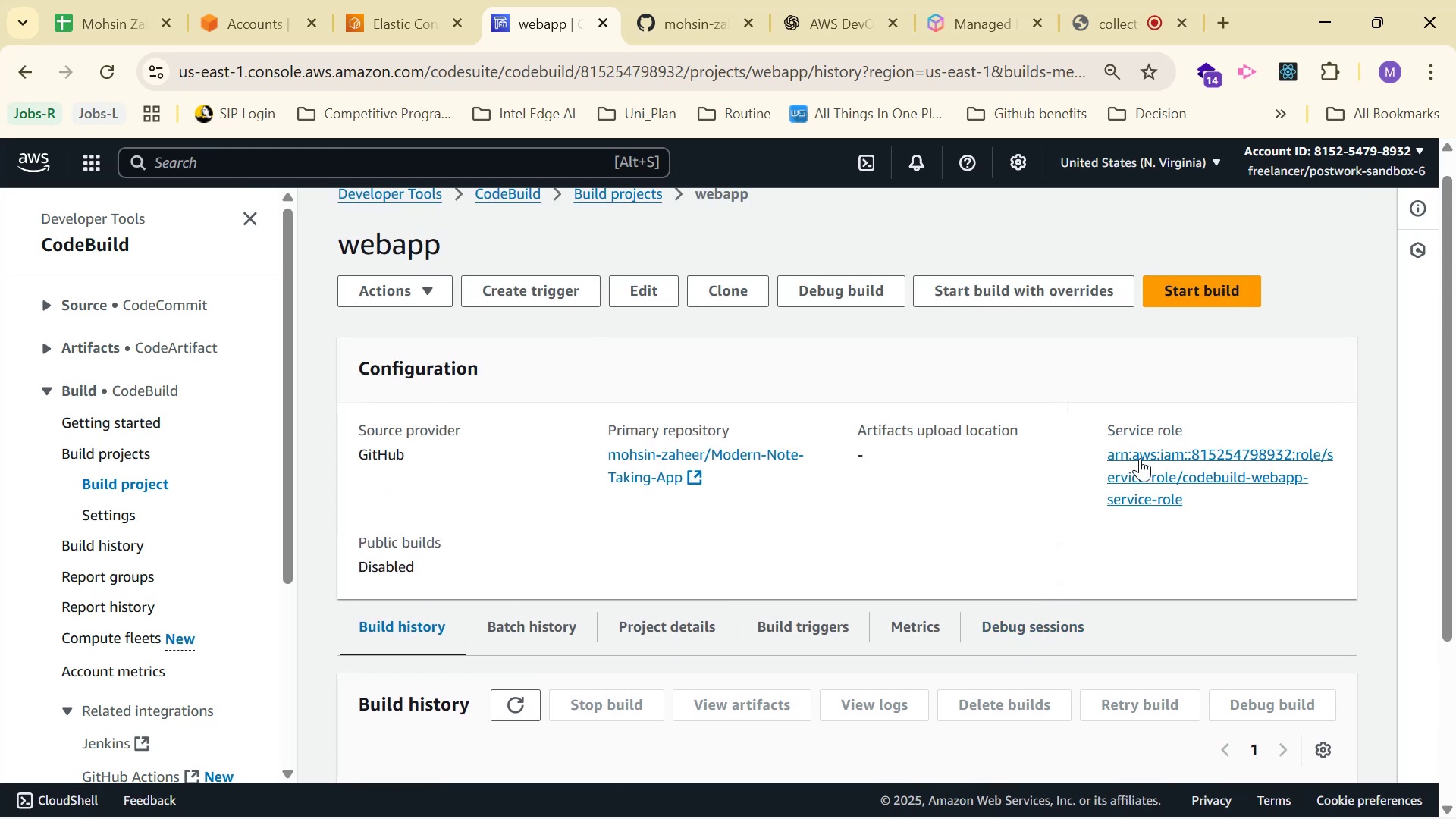 
left_click_drag(start_coordinate=[1216, 501], to_coordinate=[1091, 431])
 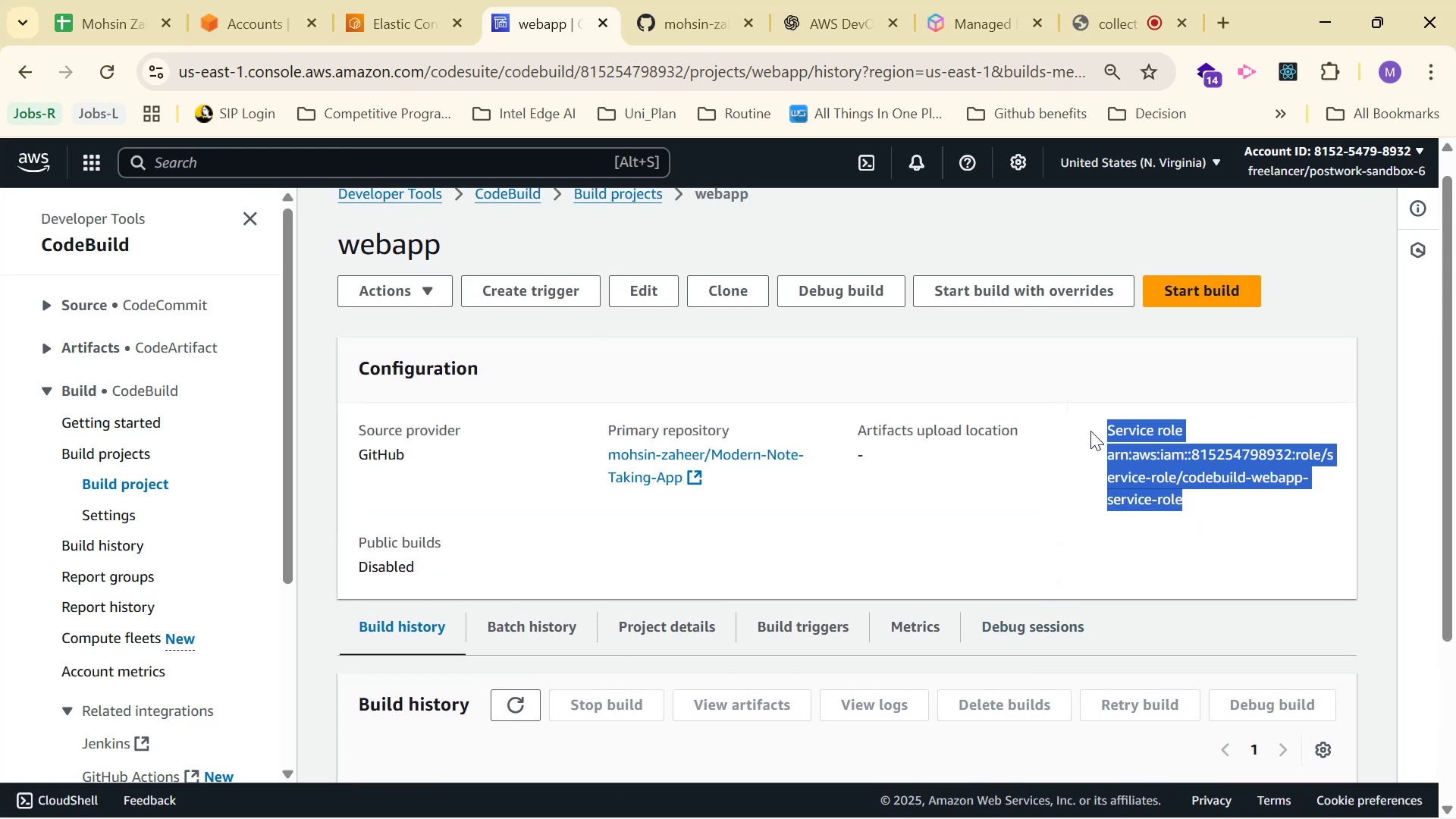 
key(Control+C)
 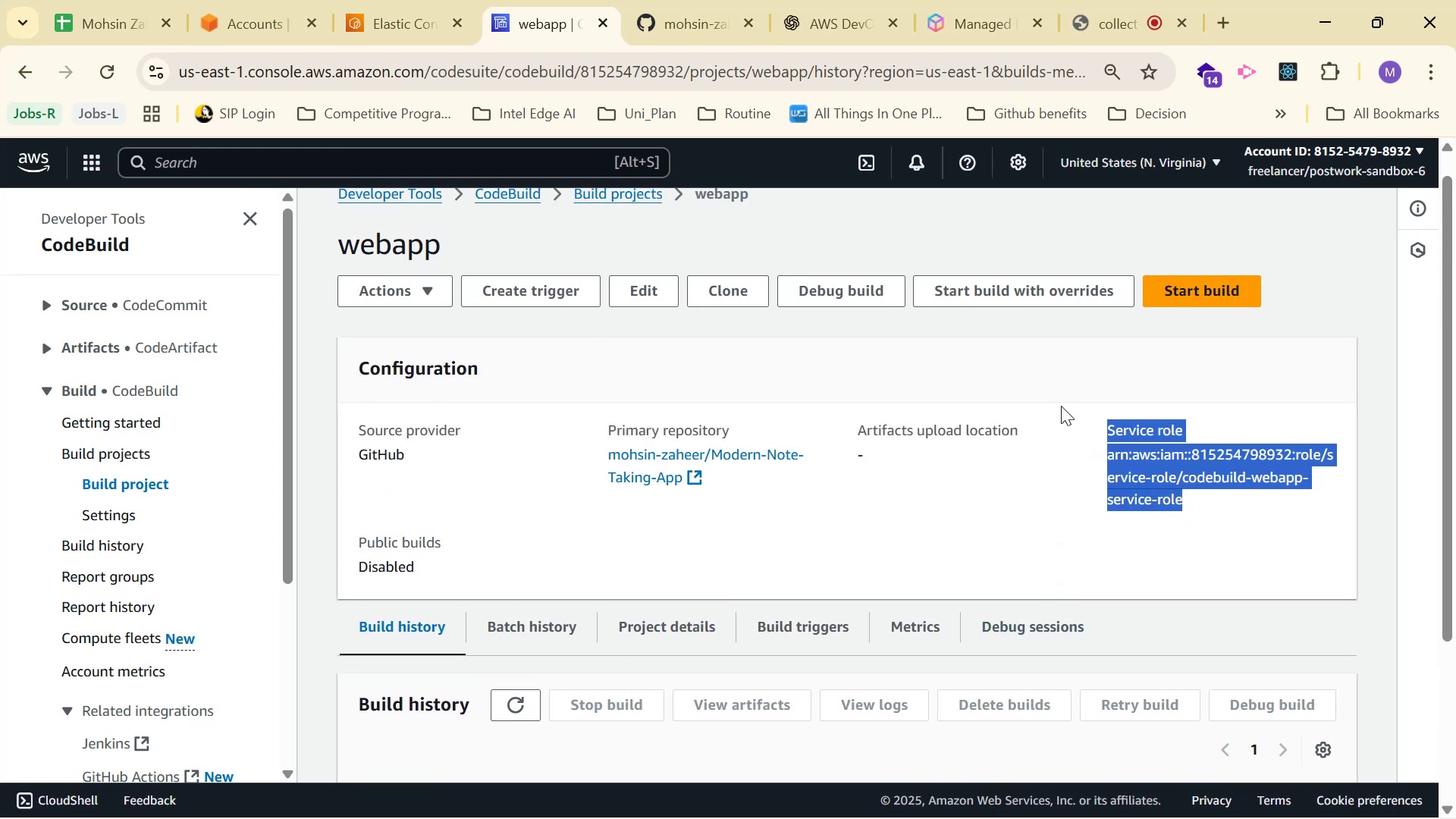 
key(Control+C)
 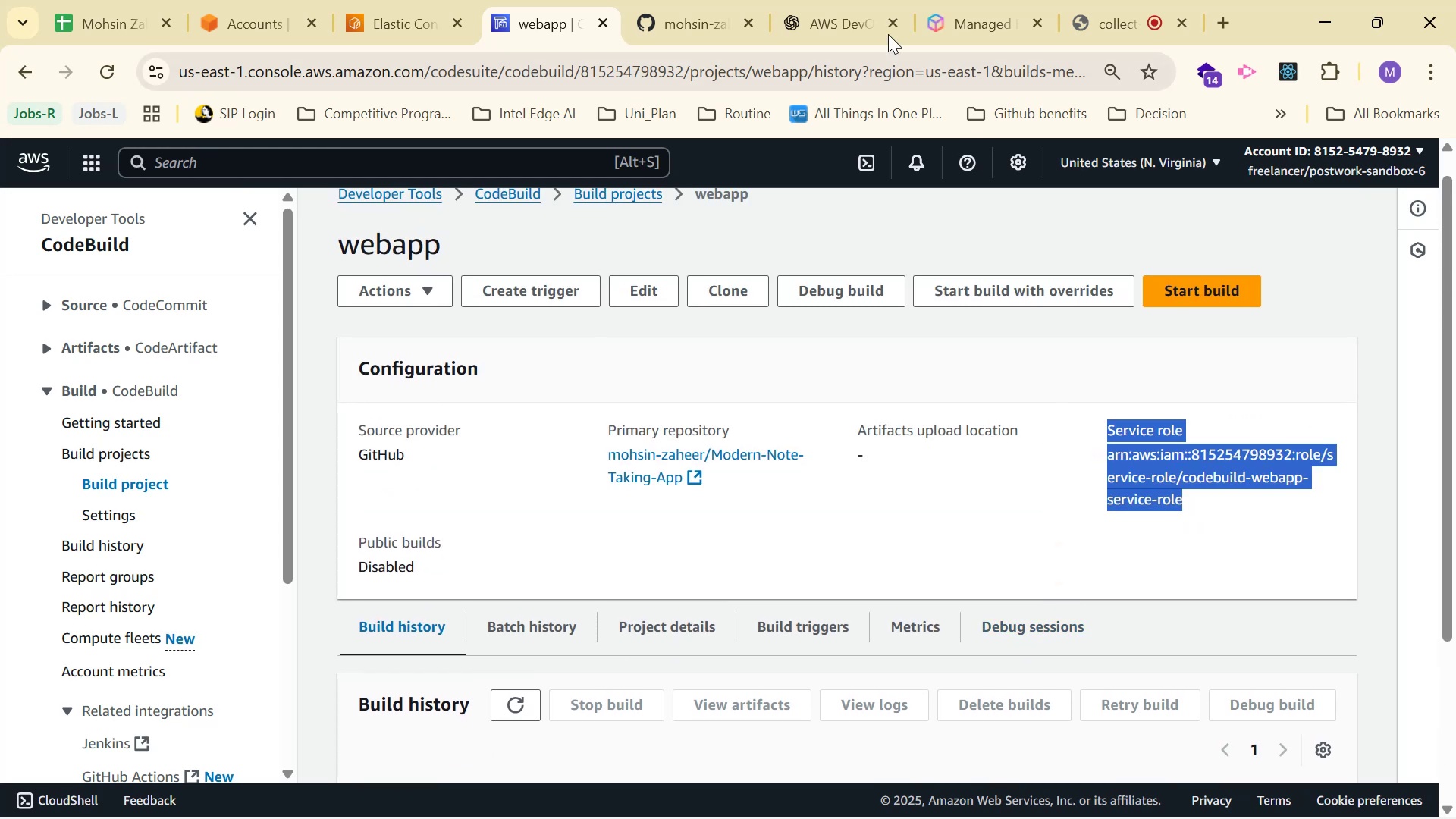 
left_click([835, 0])
 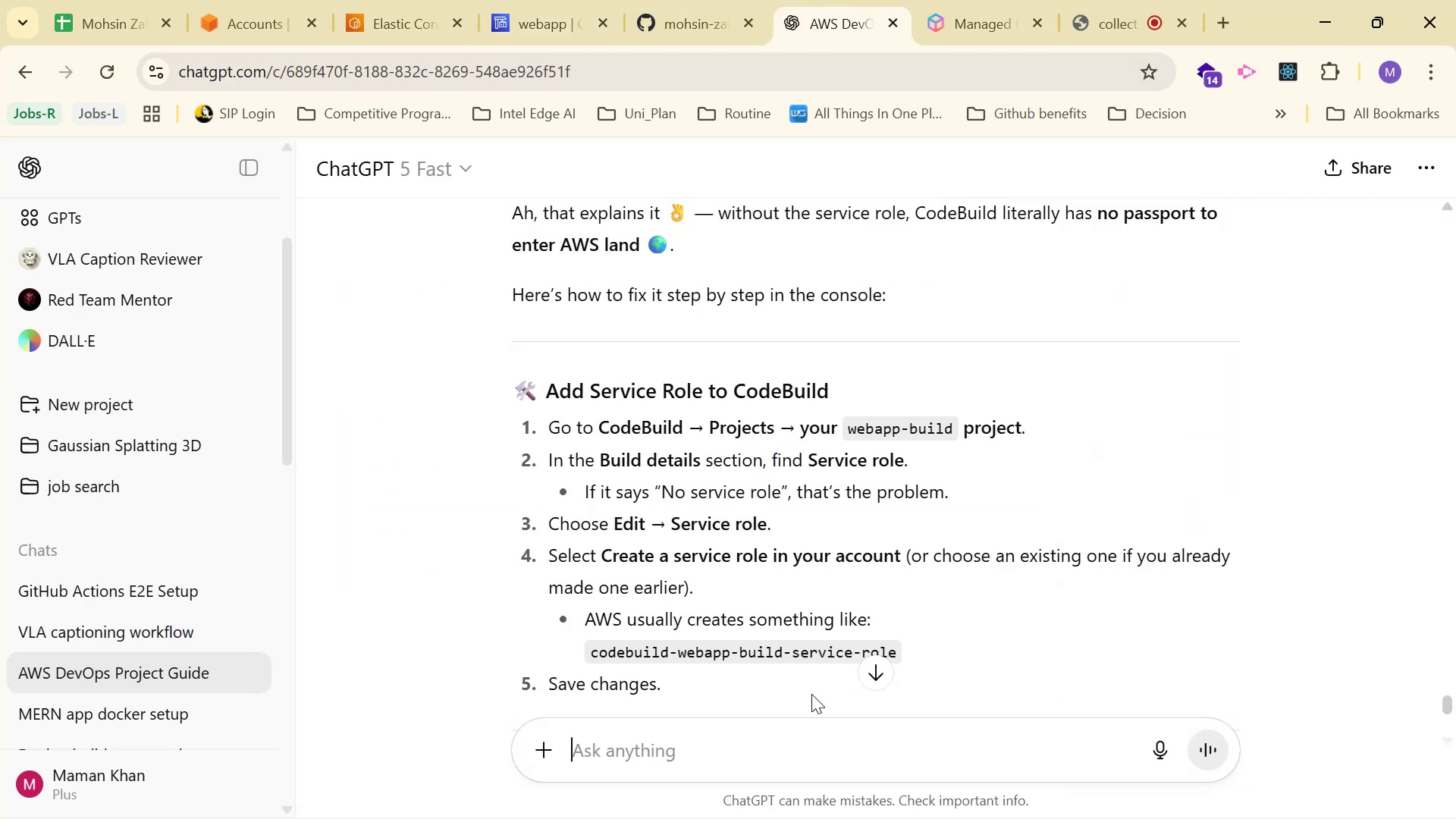 
left_click([814, 742])
 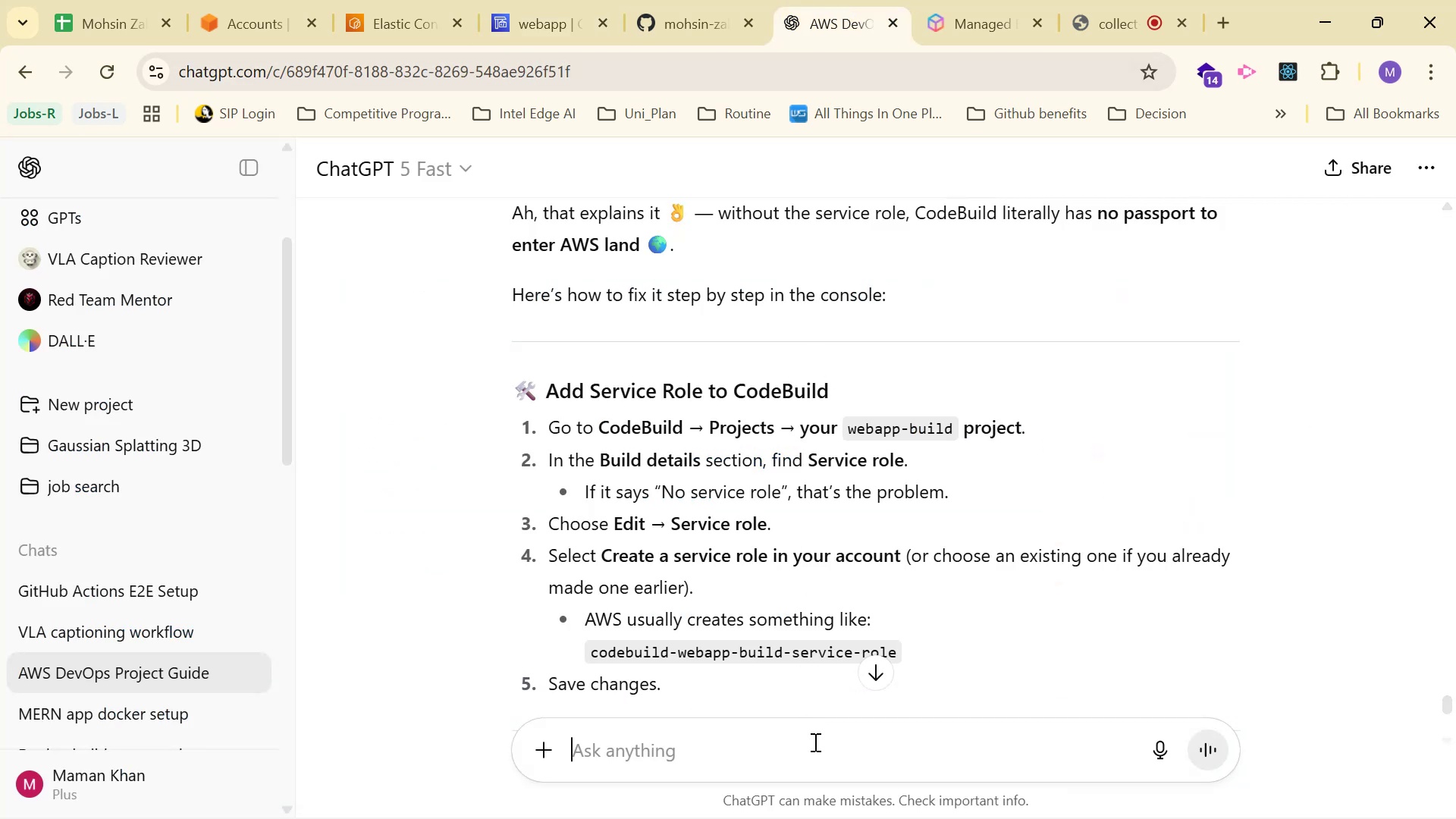 
key(Control+V)
 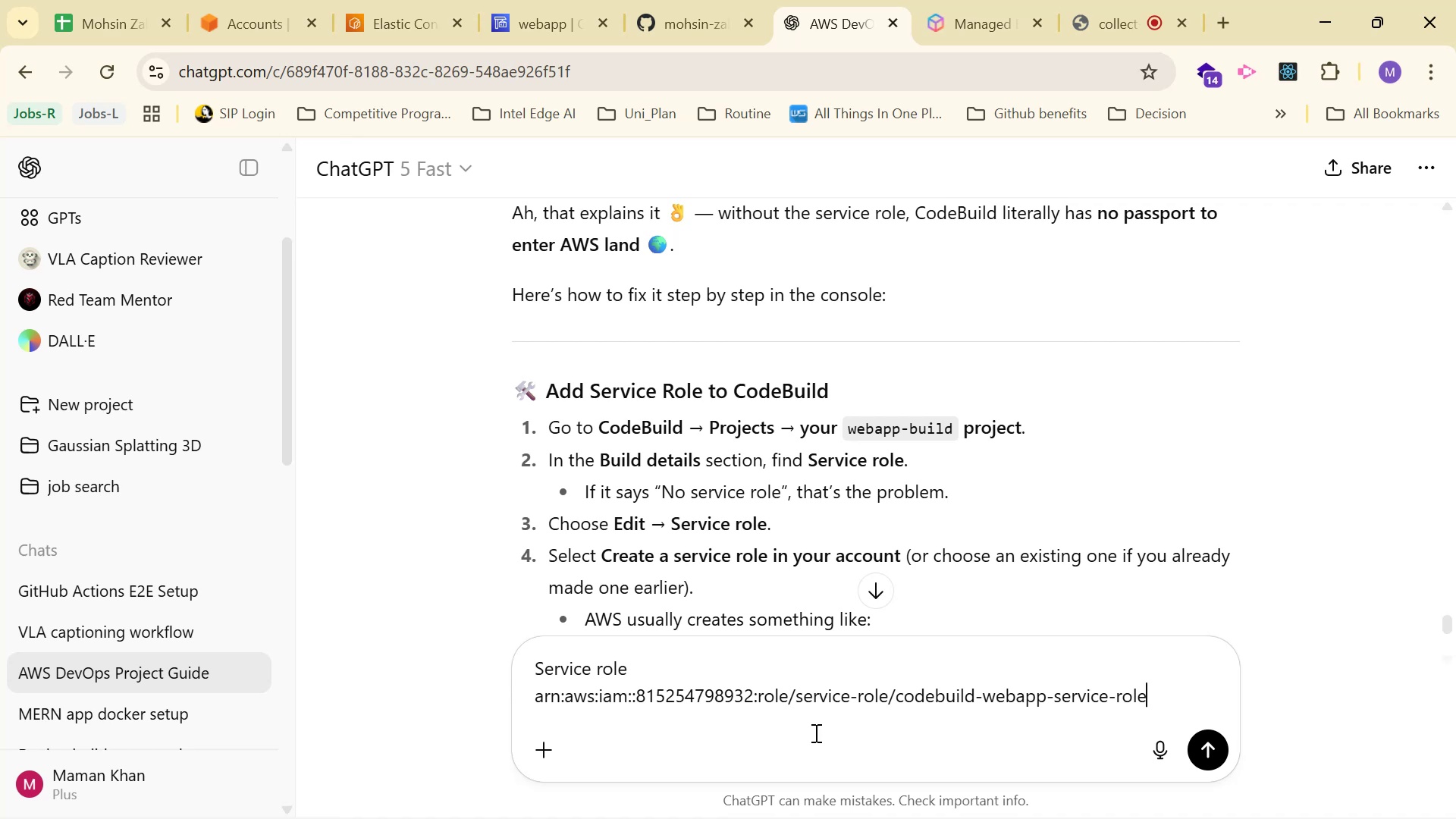 
key(Enter)
 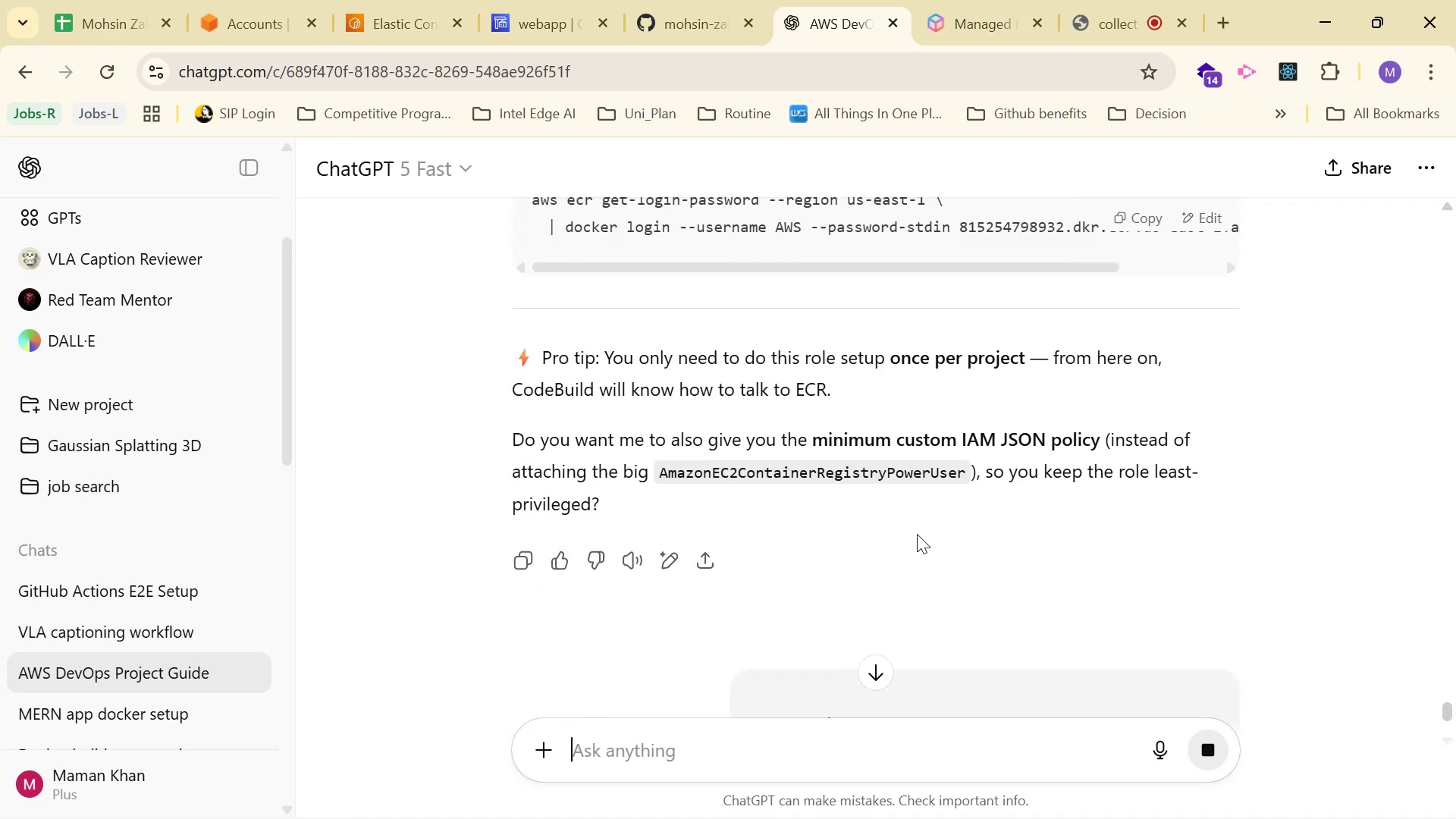 
scroll: coordinate [1059, 391], scroll_direction: up, amount: 2.0
 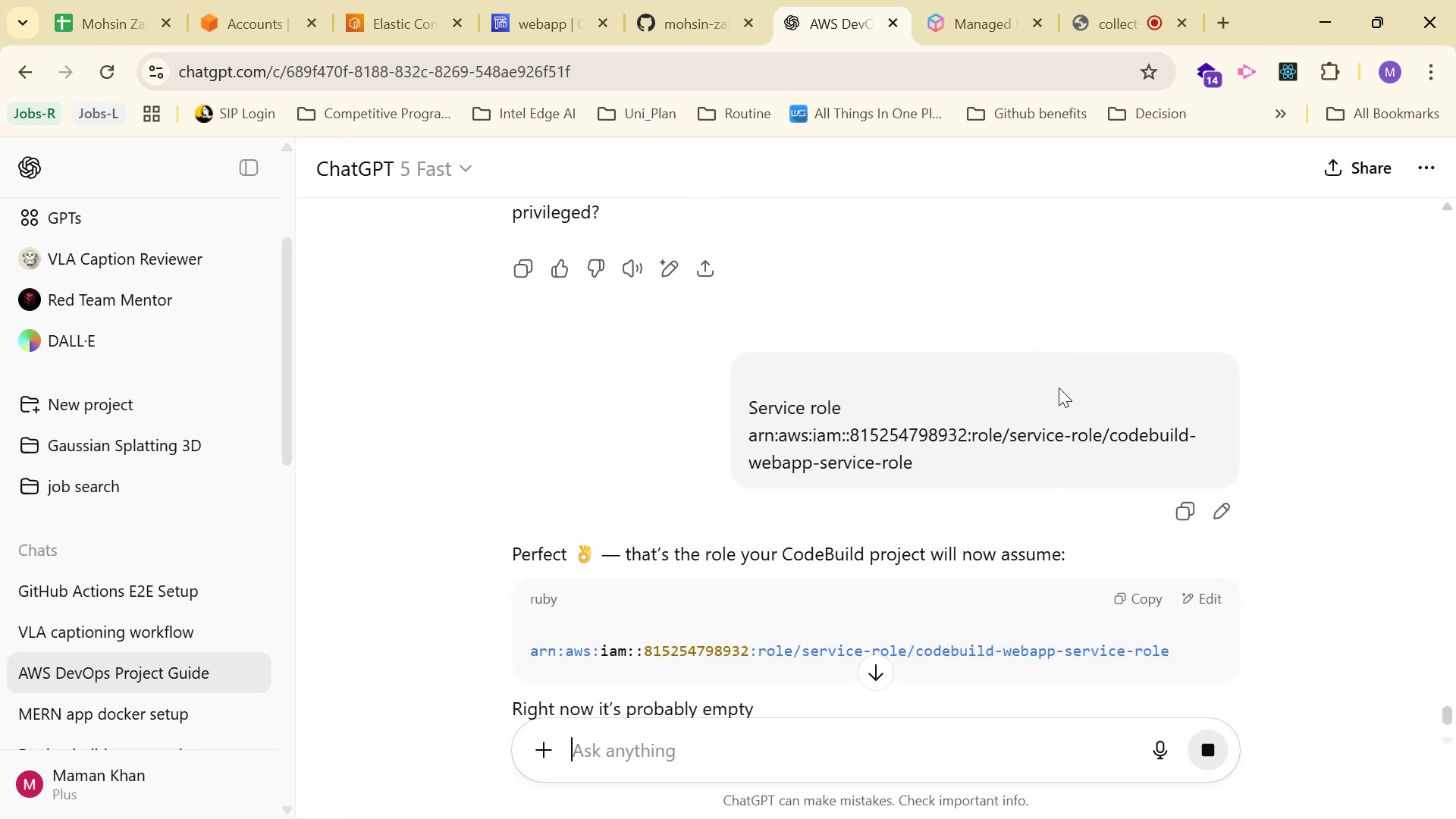 
scroll: coordinate [786, 413], scroll_direction: down, amount: 5.0
 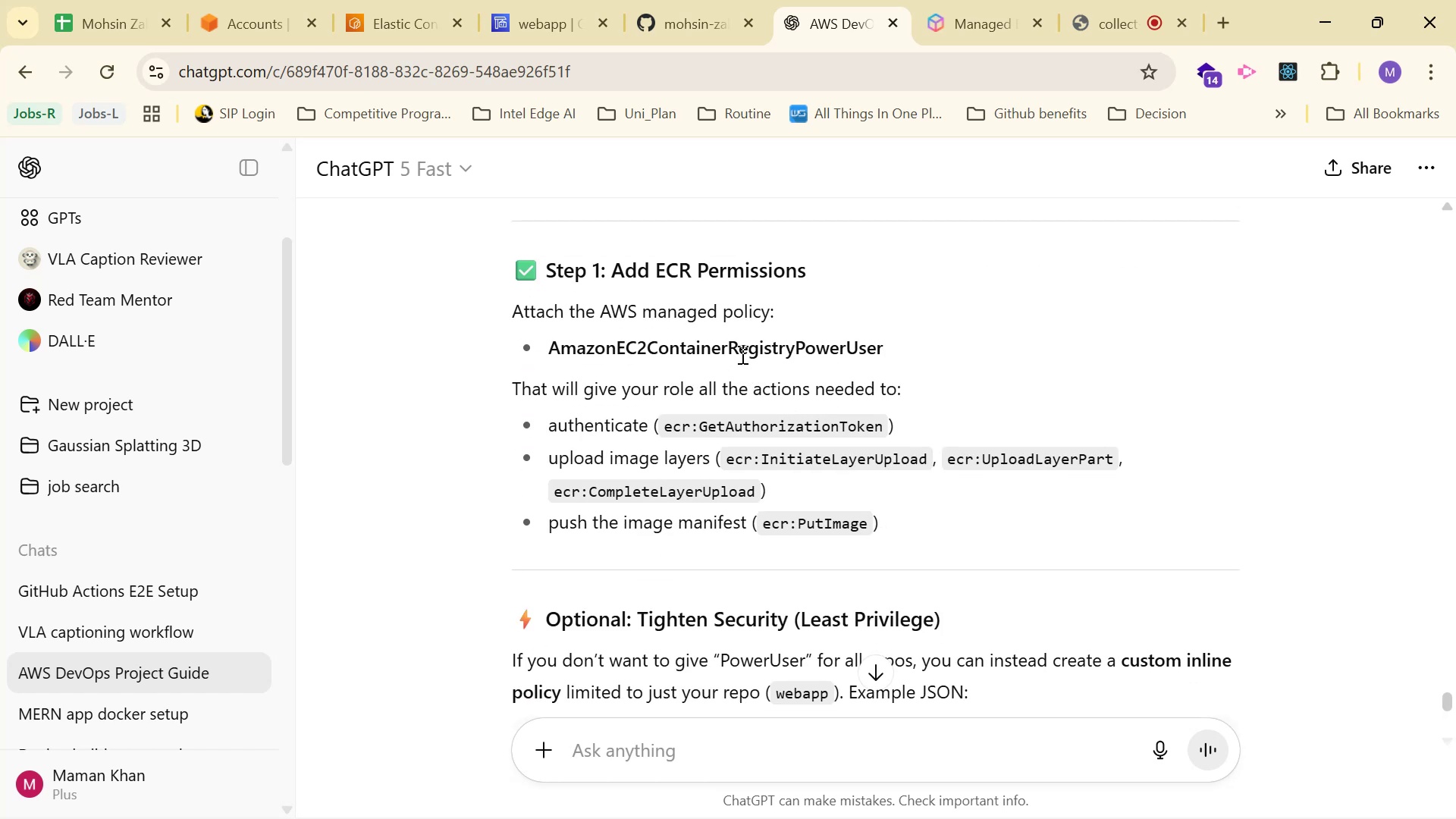 
wait(5.13)
 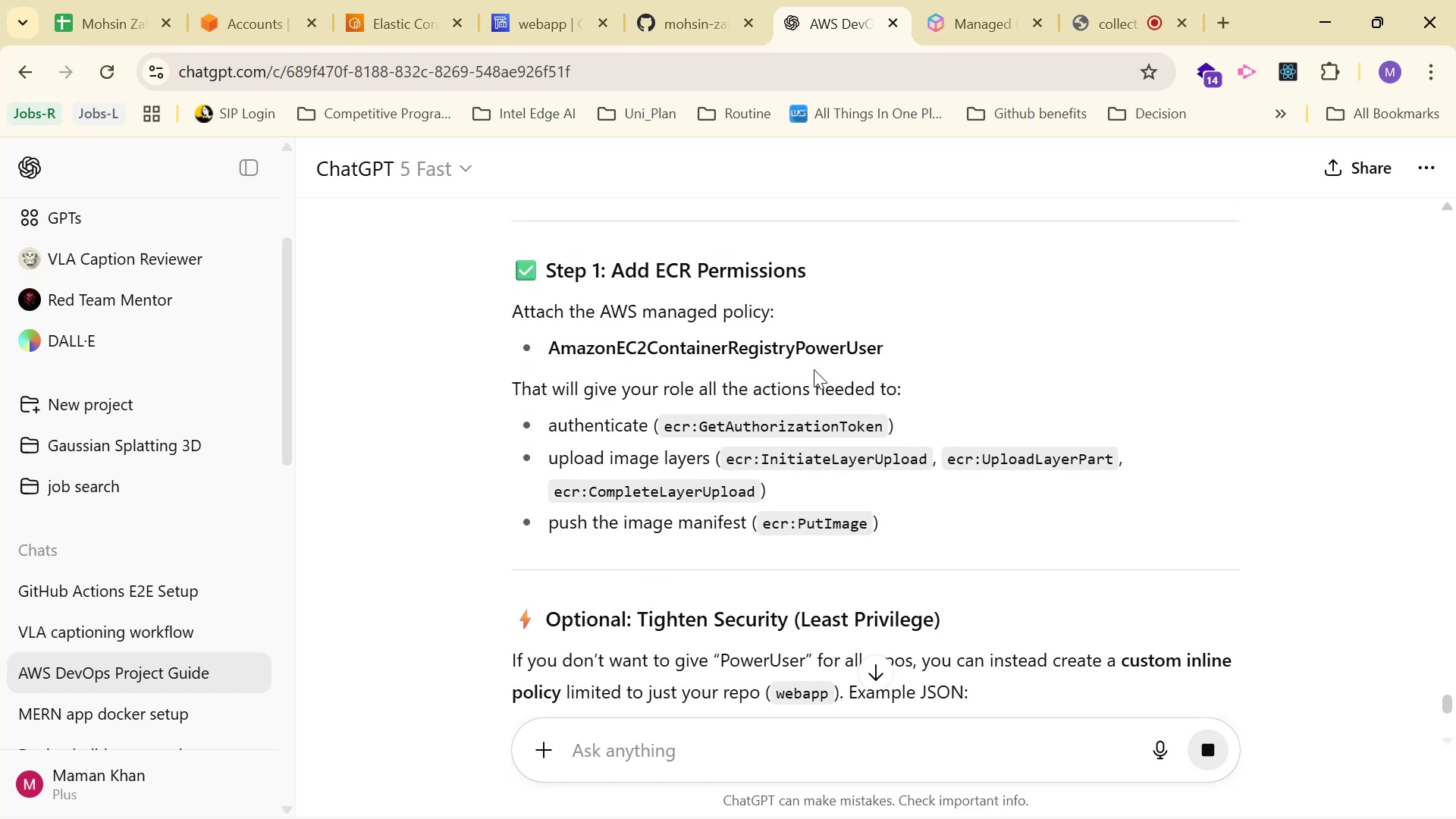 
left_click([677, 0])
 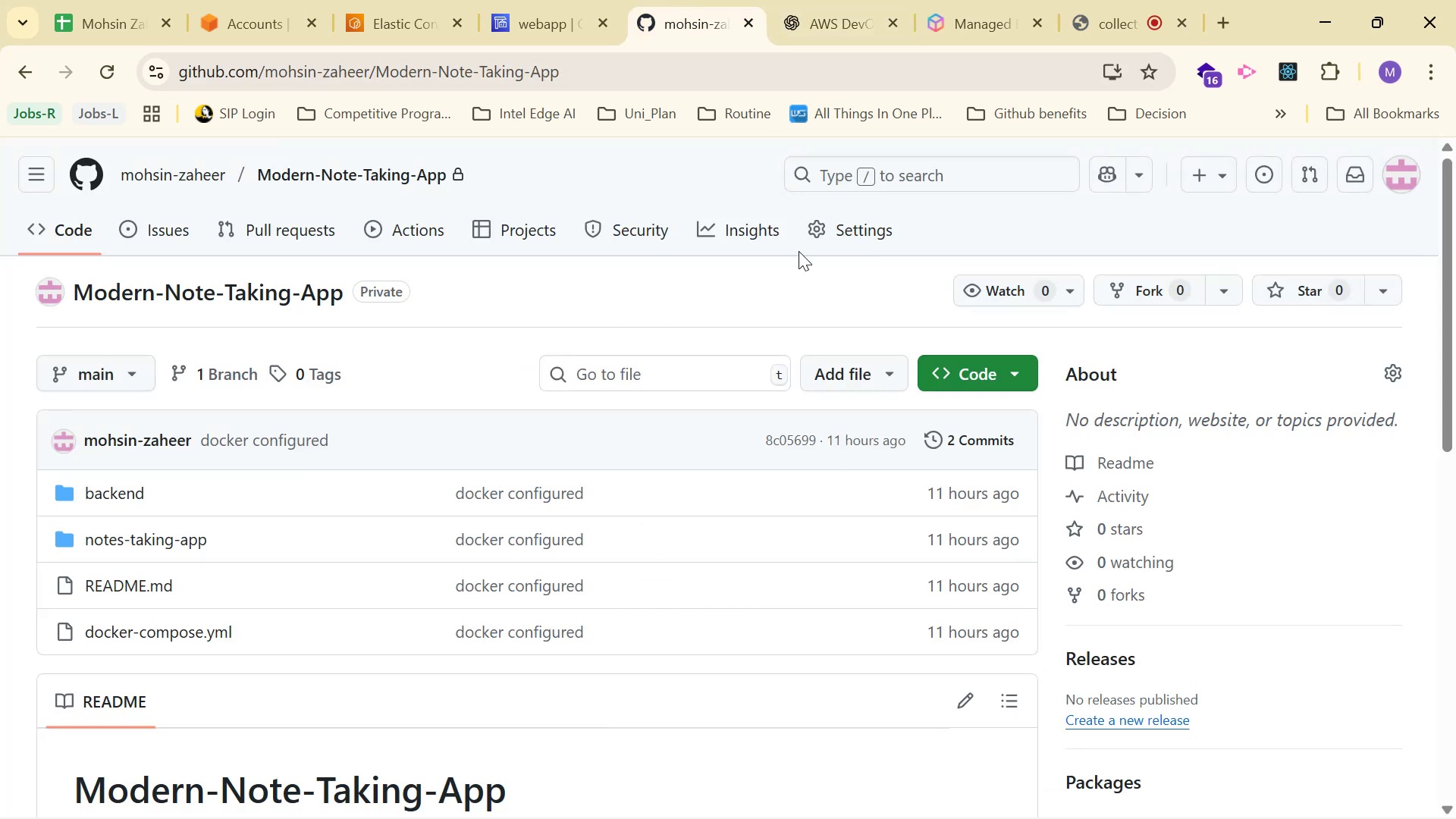 
left_click([558, 0])
 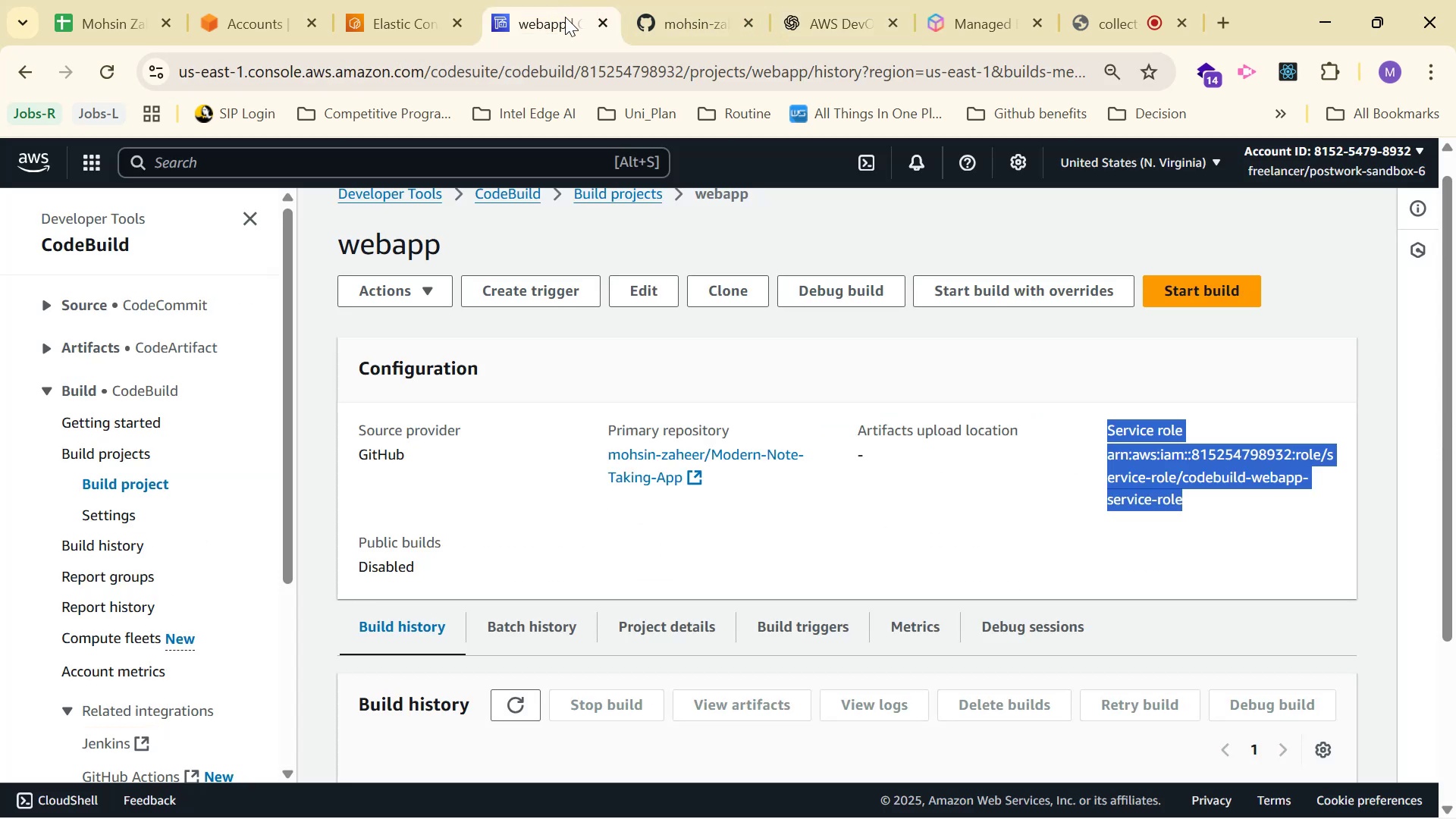 
scroll: coordinate [640, 238], scroll_direction: up, amount: 5.0
 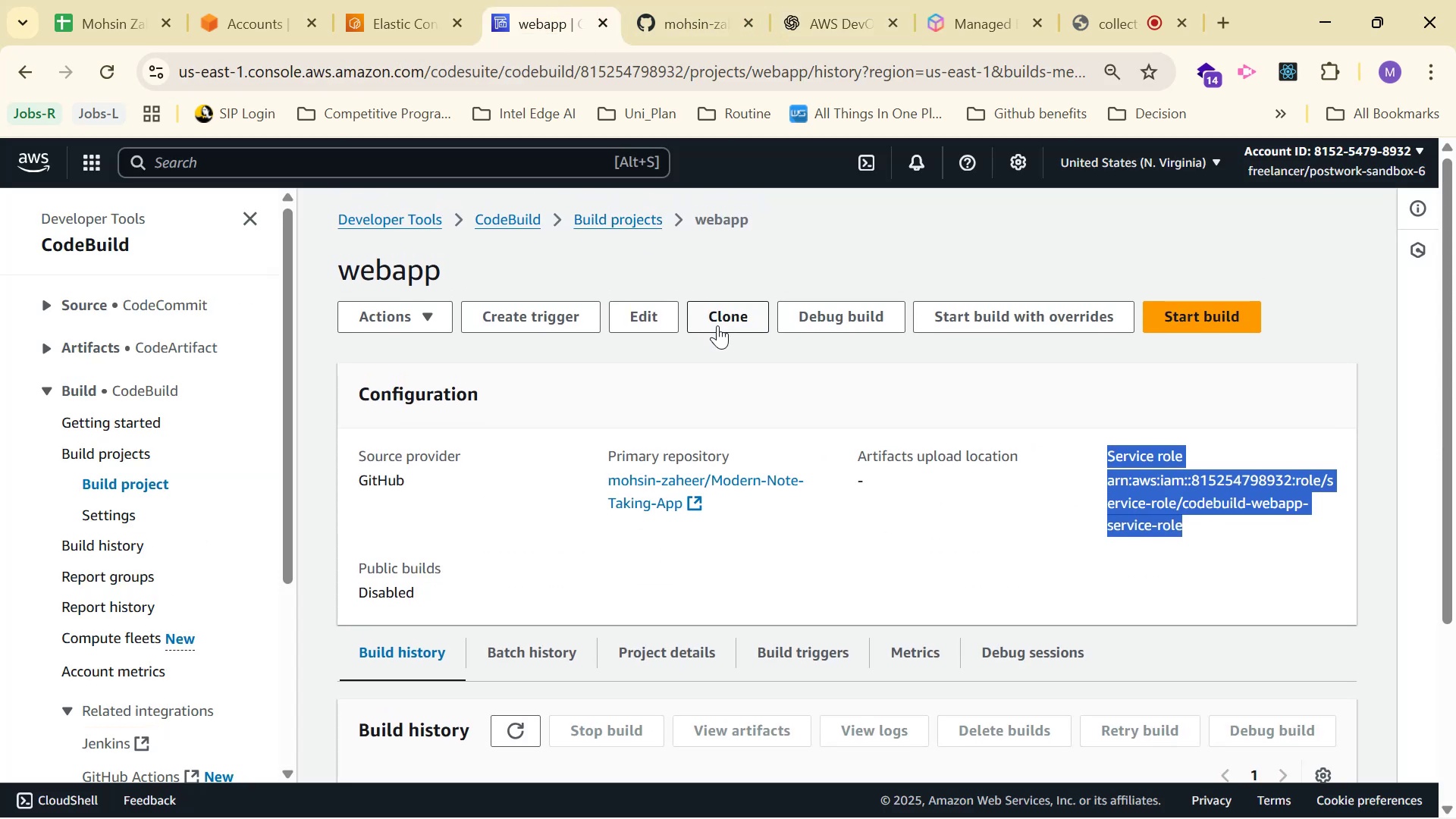 
left_click([634, 323])
 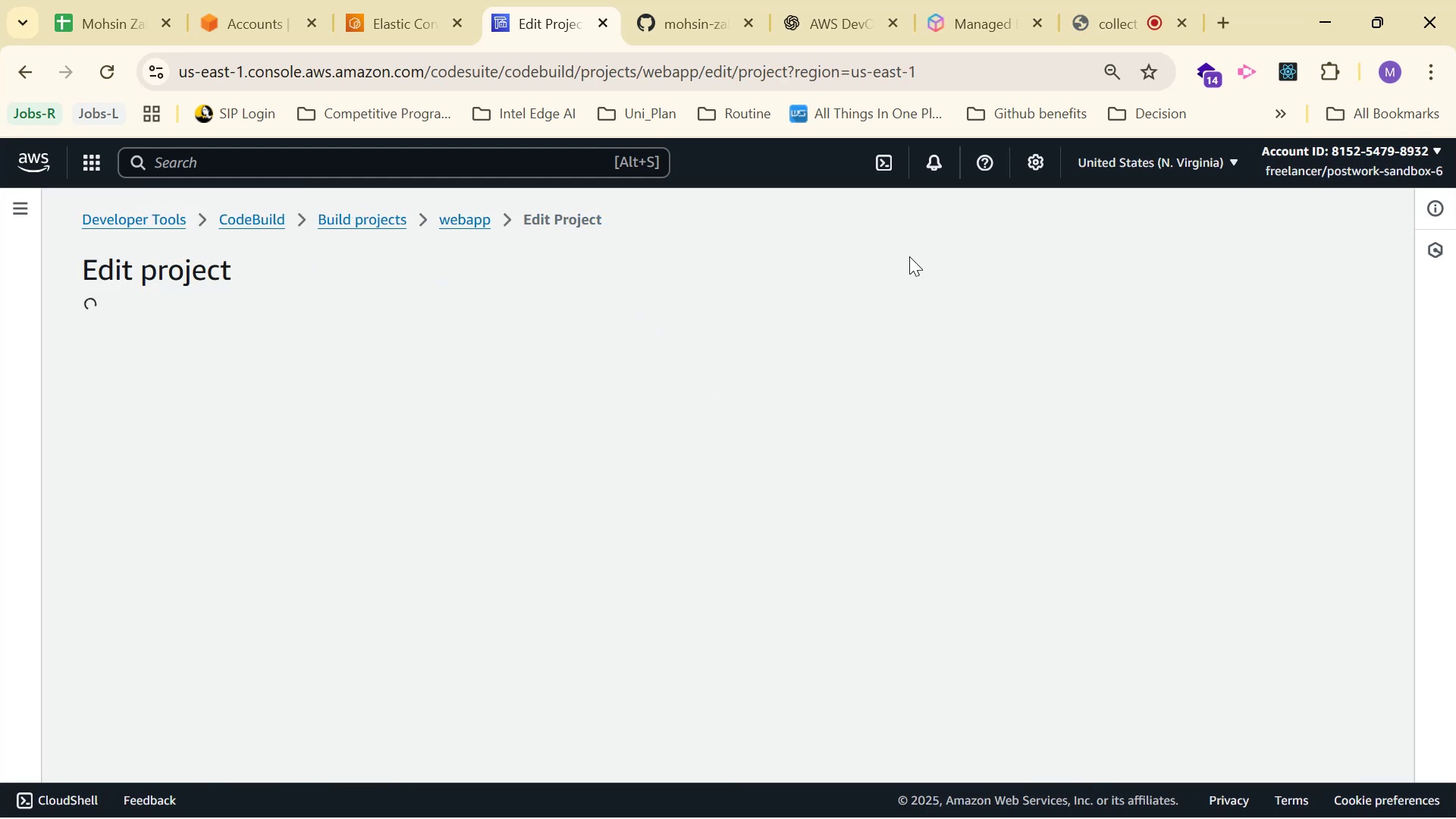 
wait(14.59)
 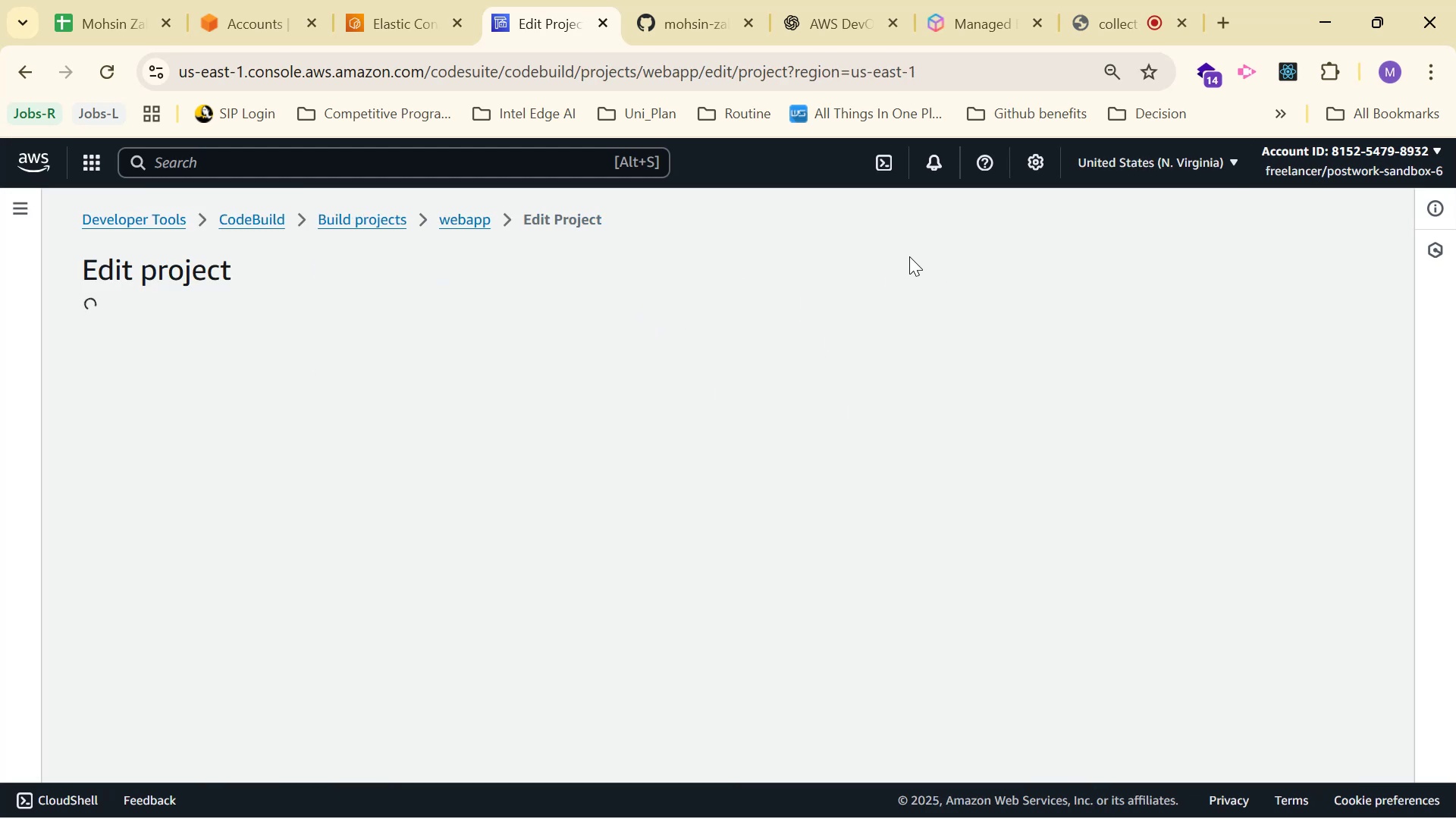 
scroll: coordinate [700, 435], scroll_direction: down, amount: 37.0
 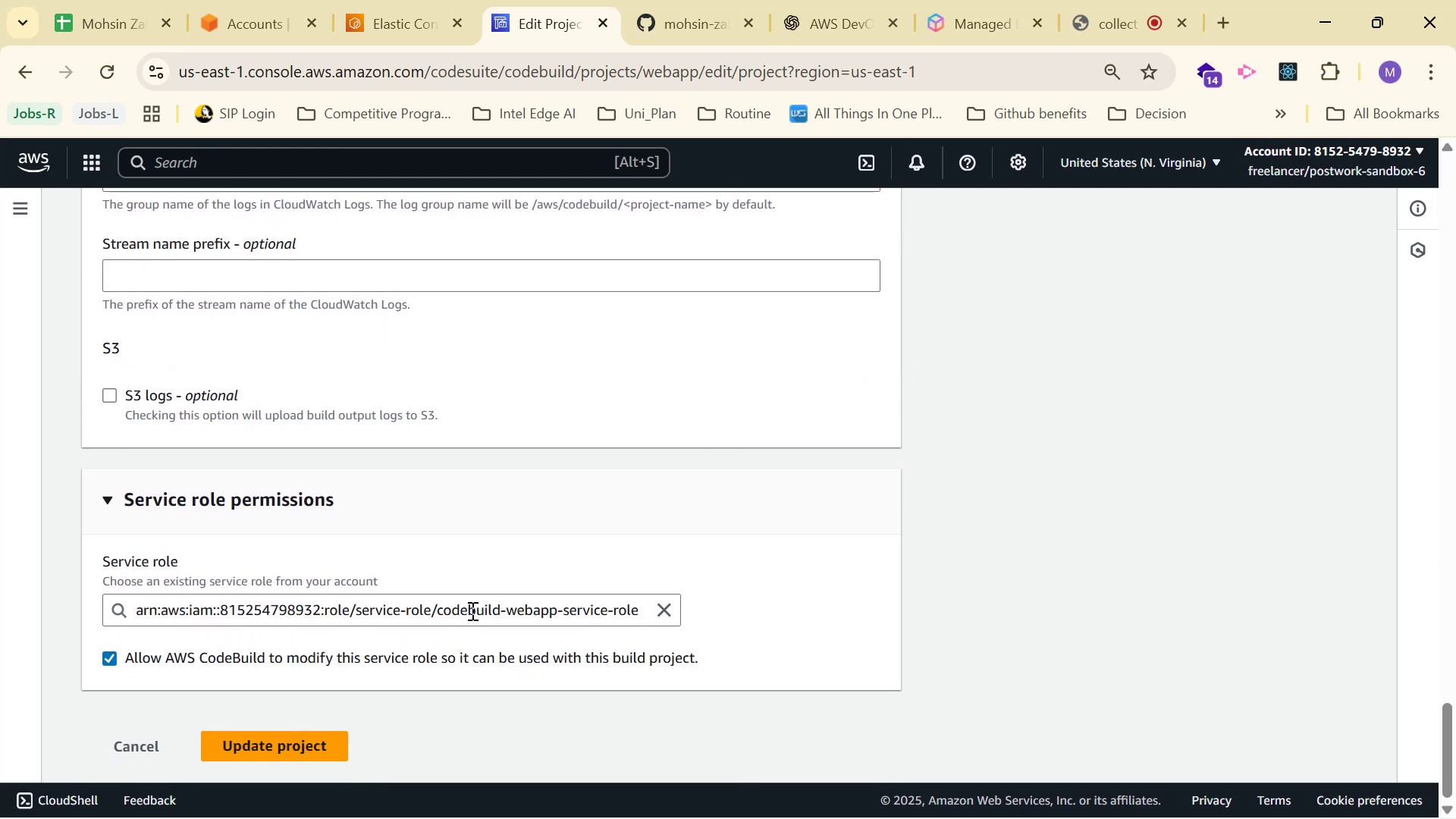 
left_click([469, 611])
 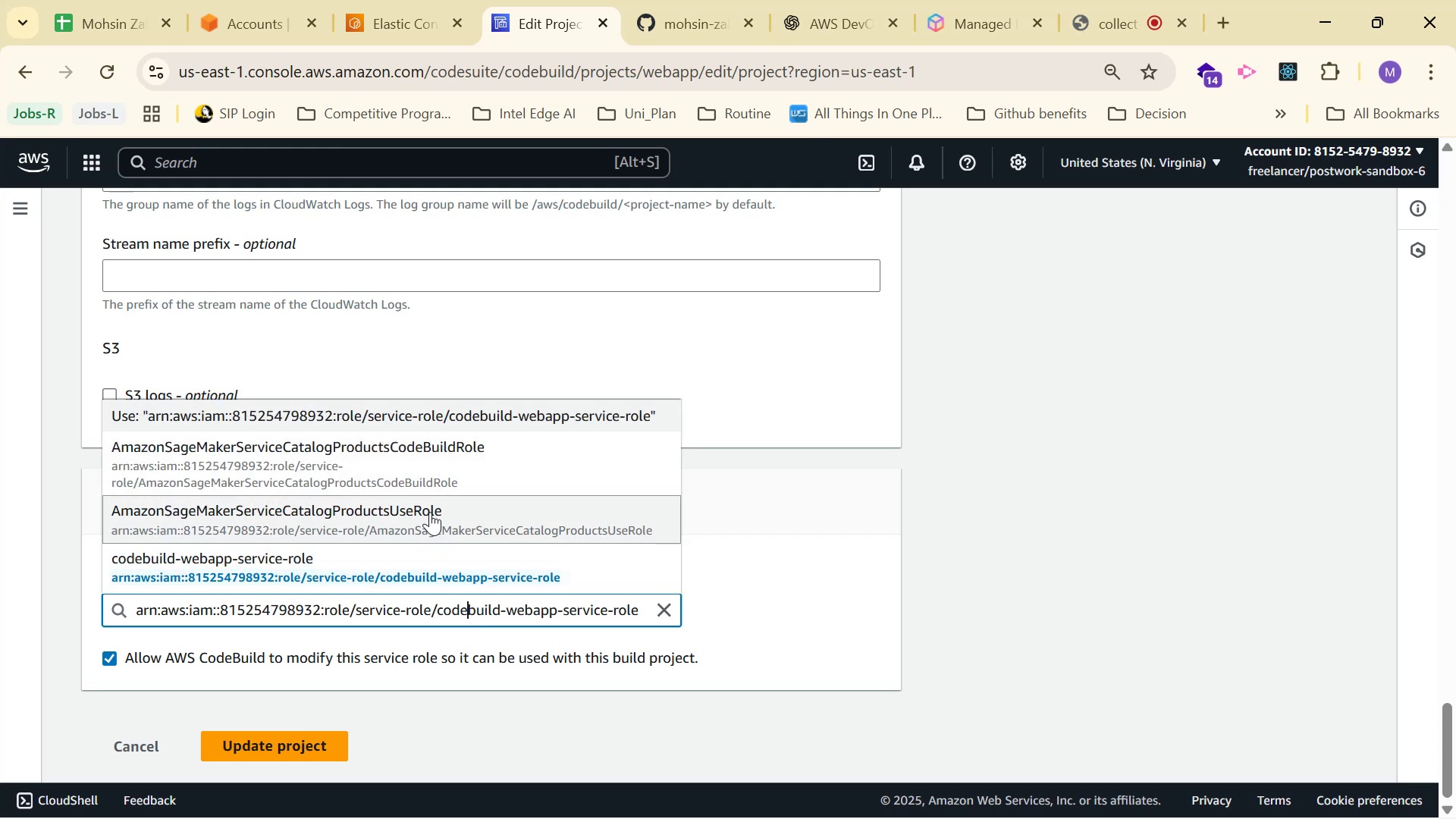 
scroll: coordinate [456, 475], scroll_direction: down, amount: 3.0
 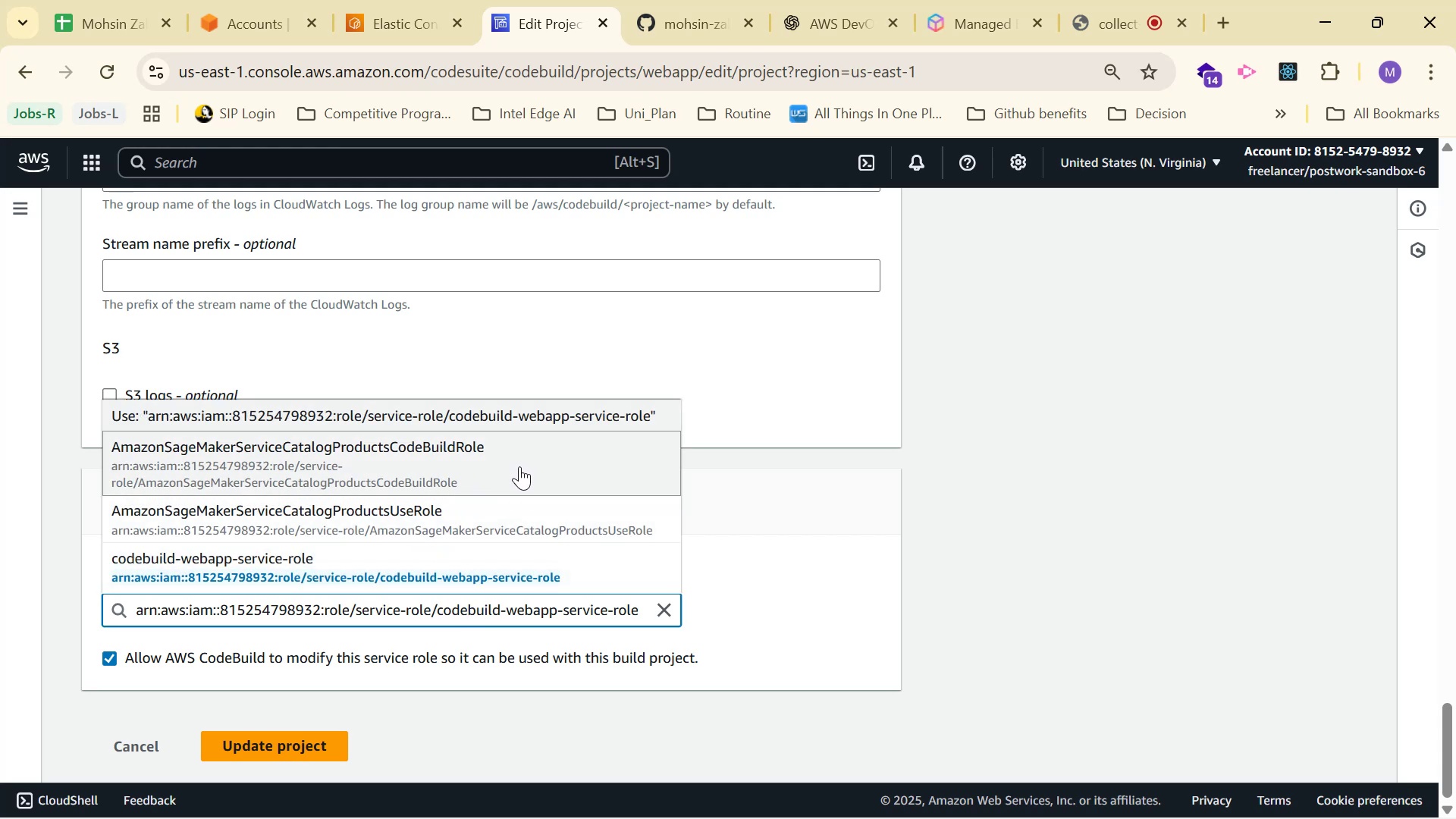 
mouse_move([502, 439])
 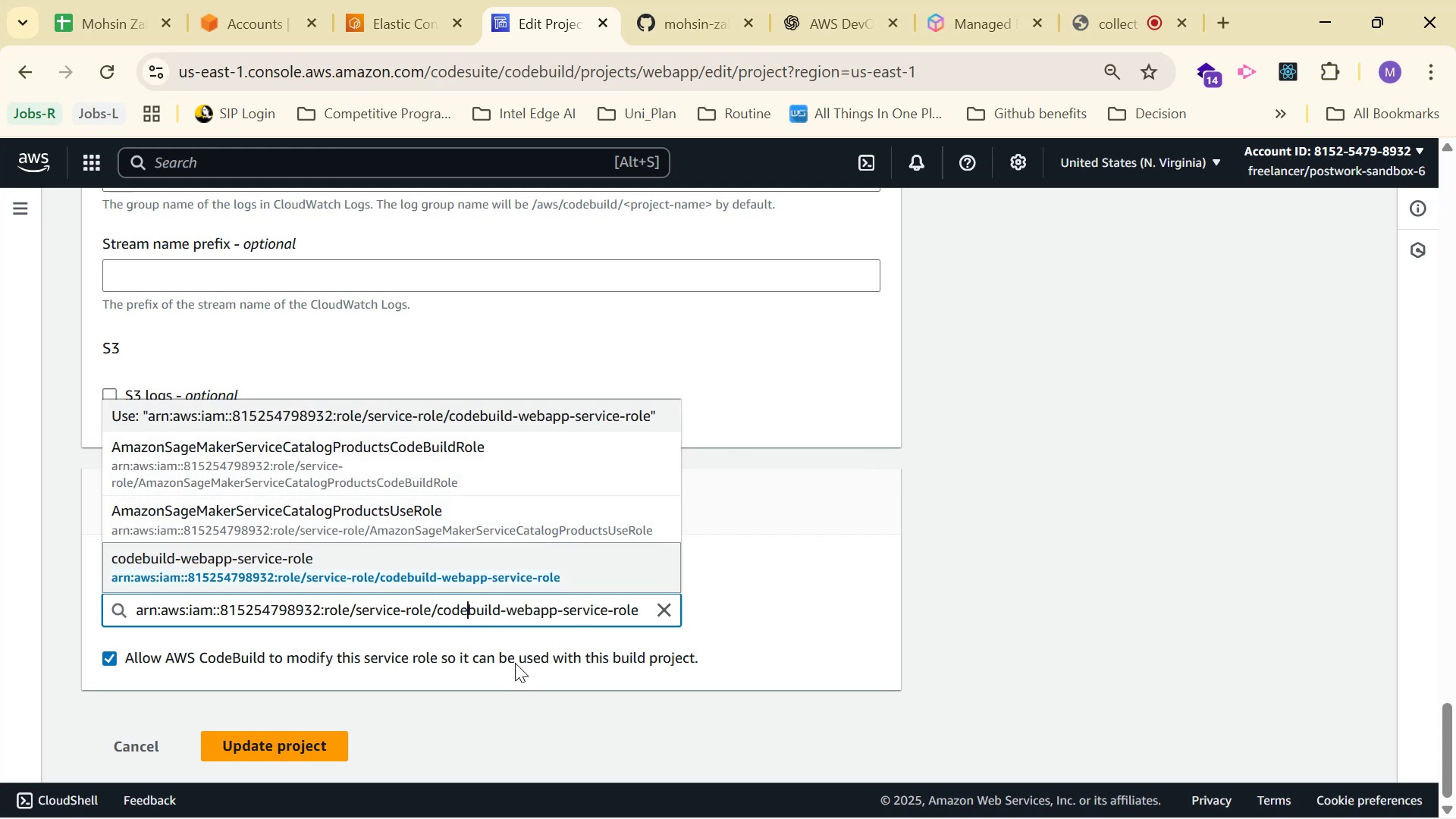 
left_click([517, 657])
 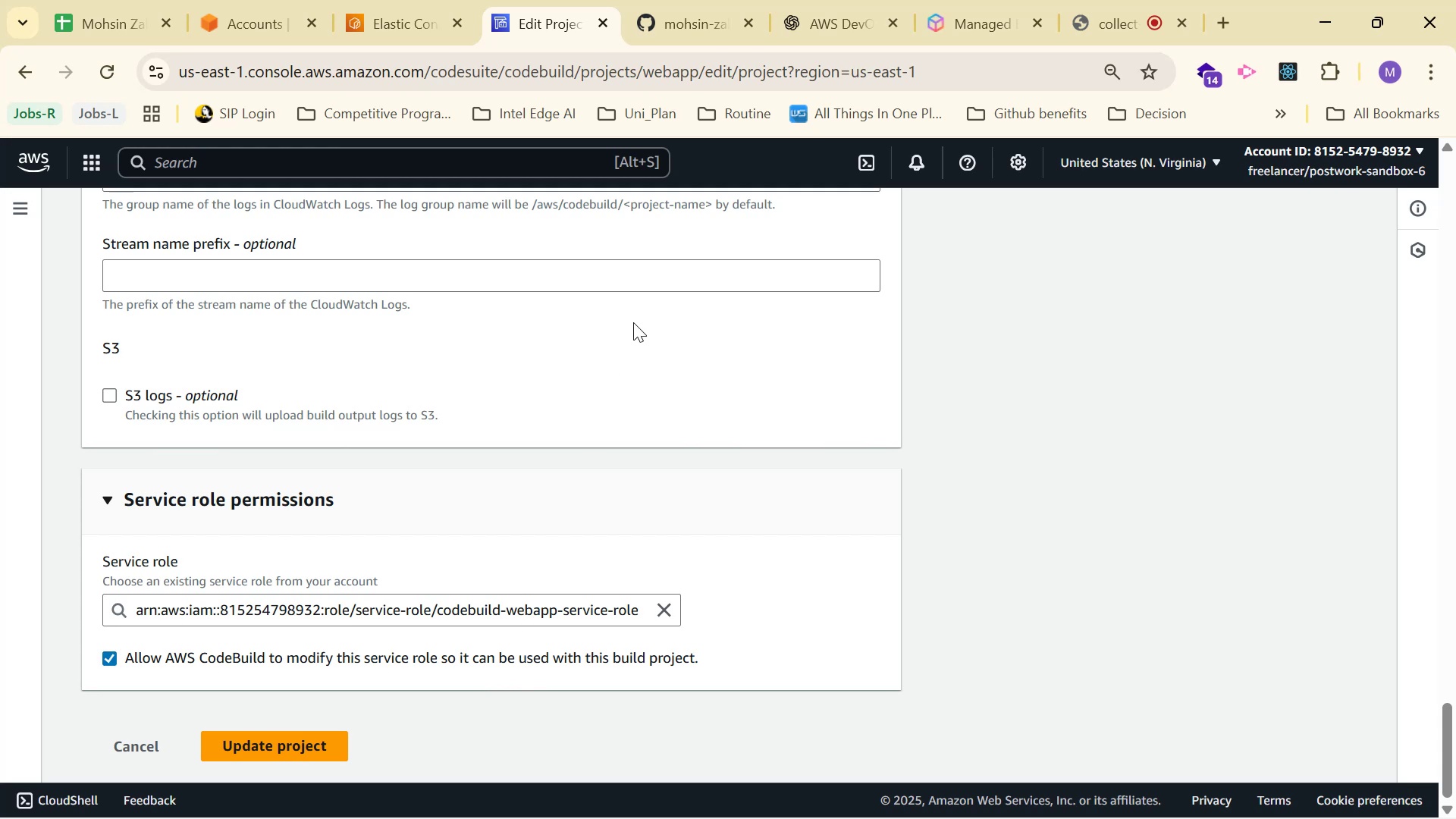 
scroll: coordinate [645, 409], scroll_direction: up, amount: 6.0
 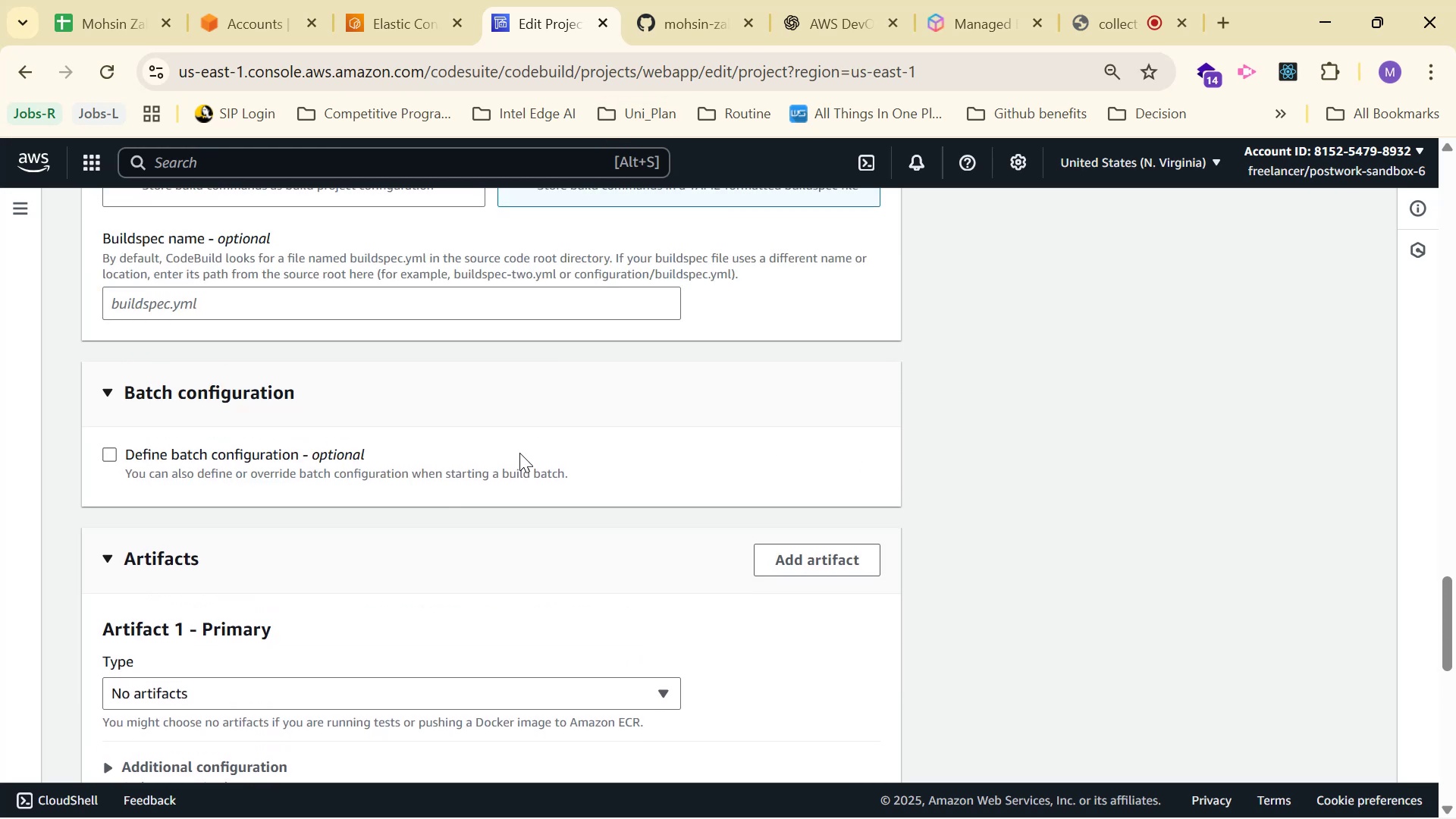 
left_click([197, 451])
 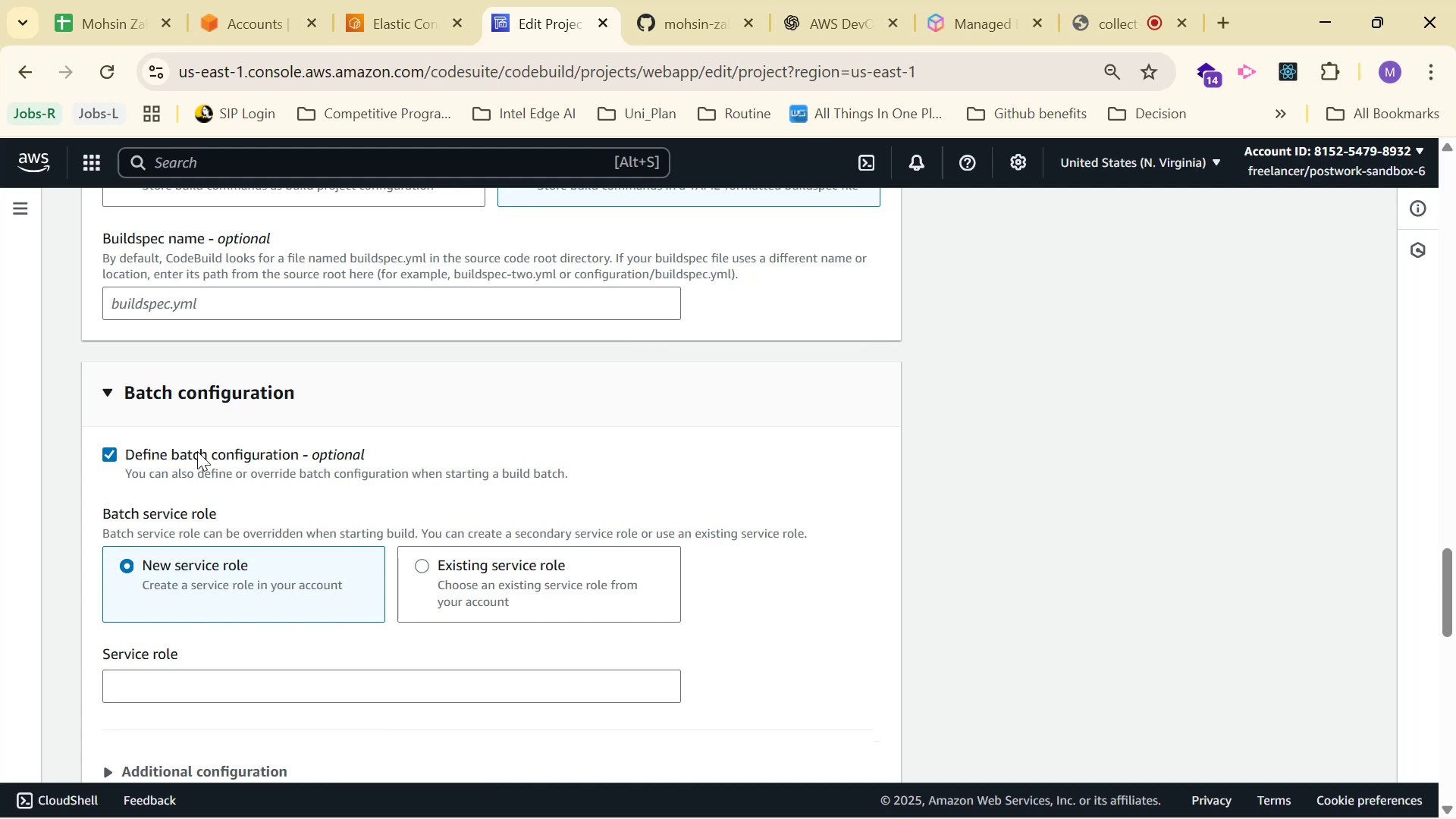 
scroll: coordinate [262, 515], scroll_direction: down, amount: 2.0
 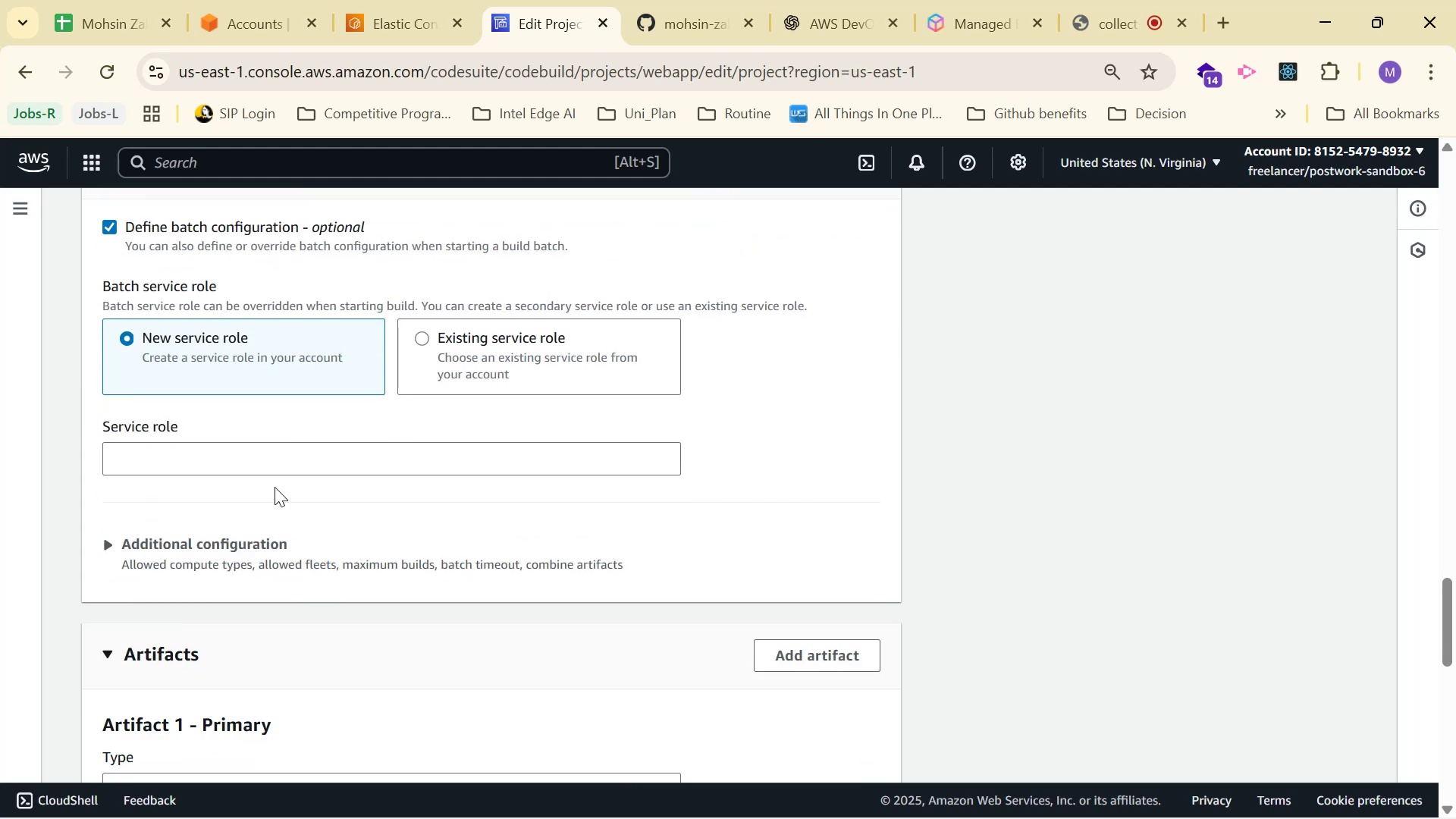 
left_click([279, 464])
 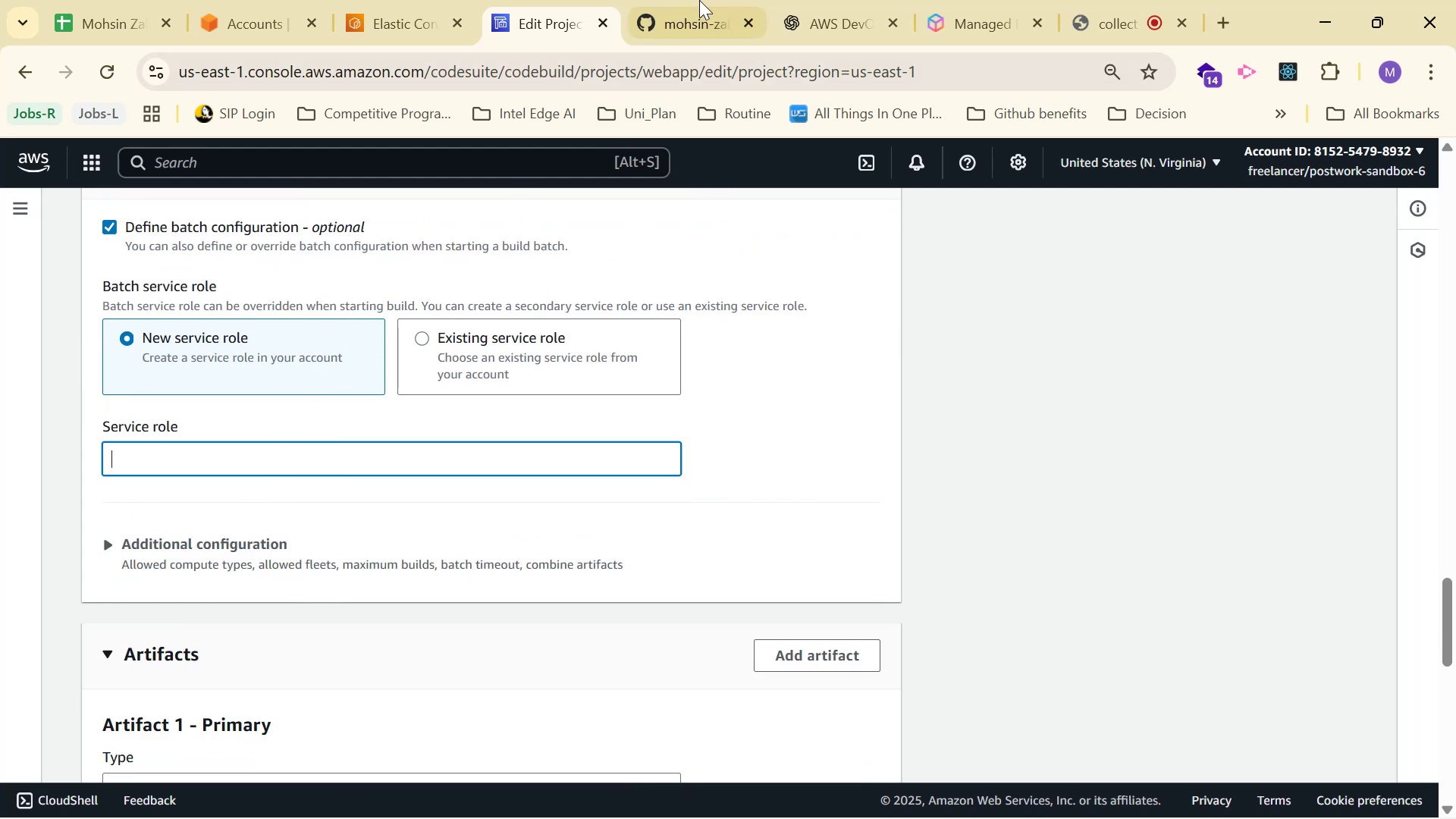 
left_click([809, 0])
 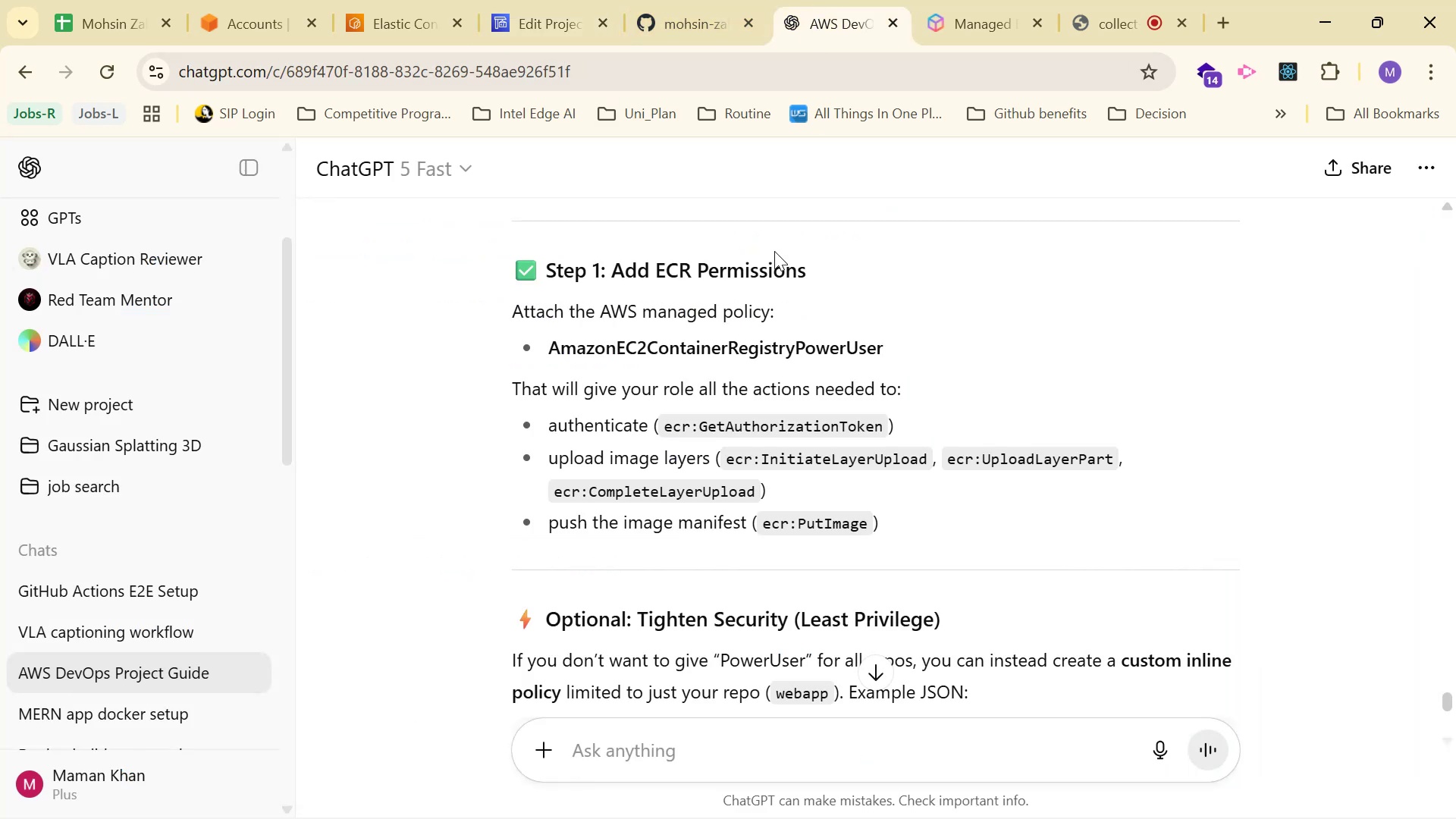 
scroll: coordinate [708, 411], scroll_direction: up, amount: 96.0
 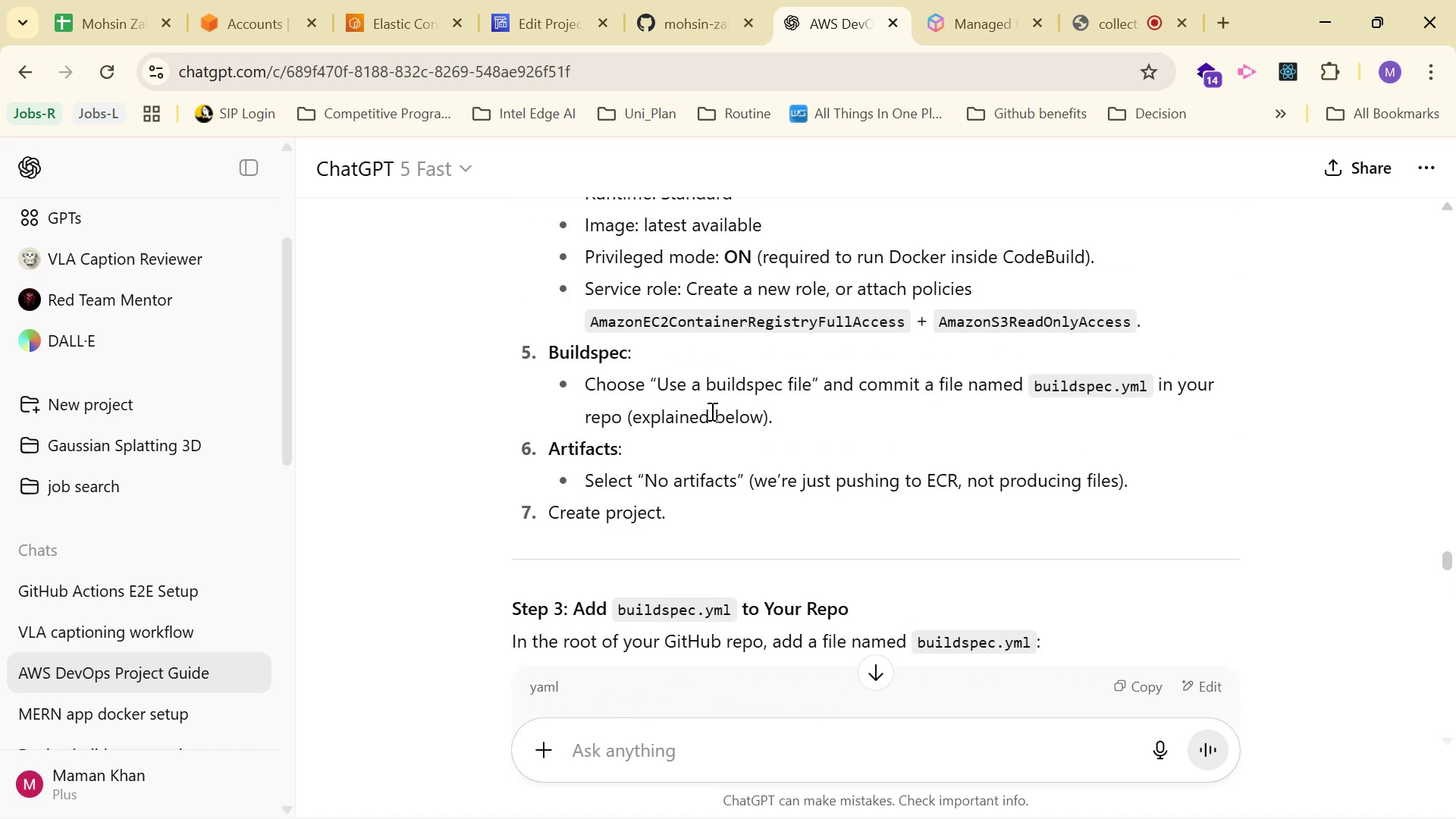 
scroll: coordinate [711, 411], scroll_direction: up, amount: 1.0
 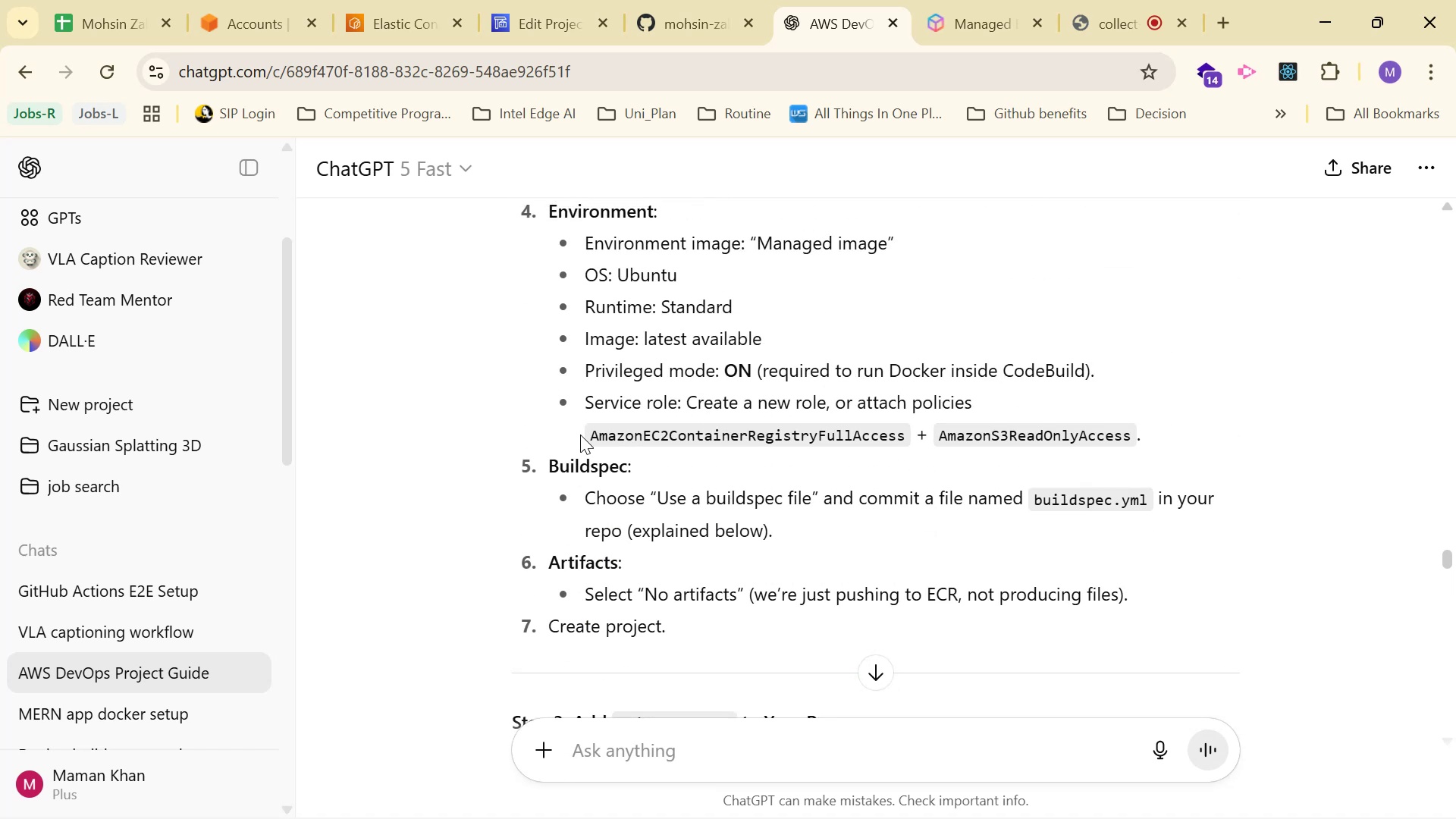 
left_click_drag(start_coordinate=[593, 429], to_coordinate=[902, 433])
 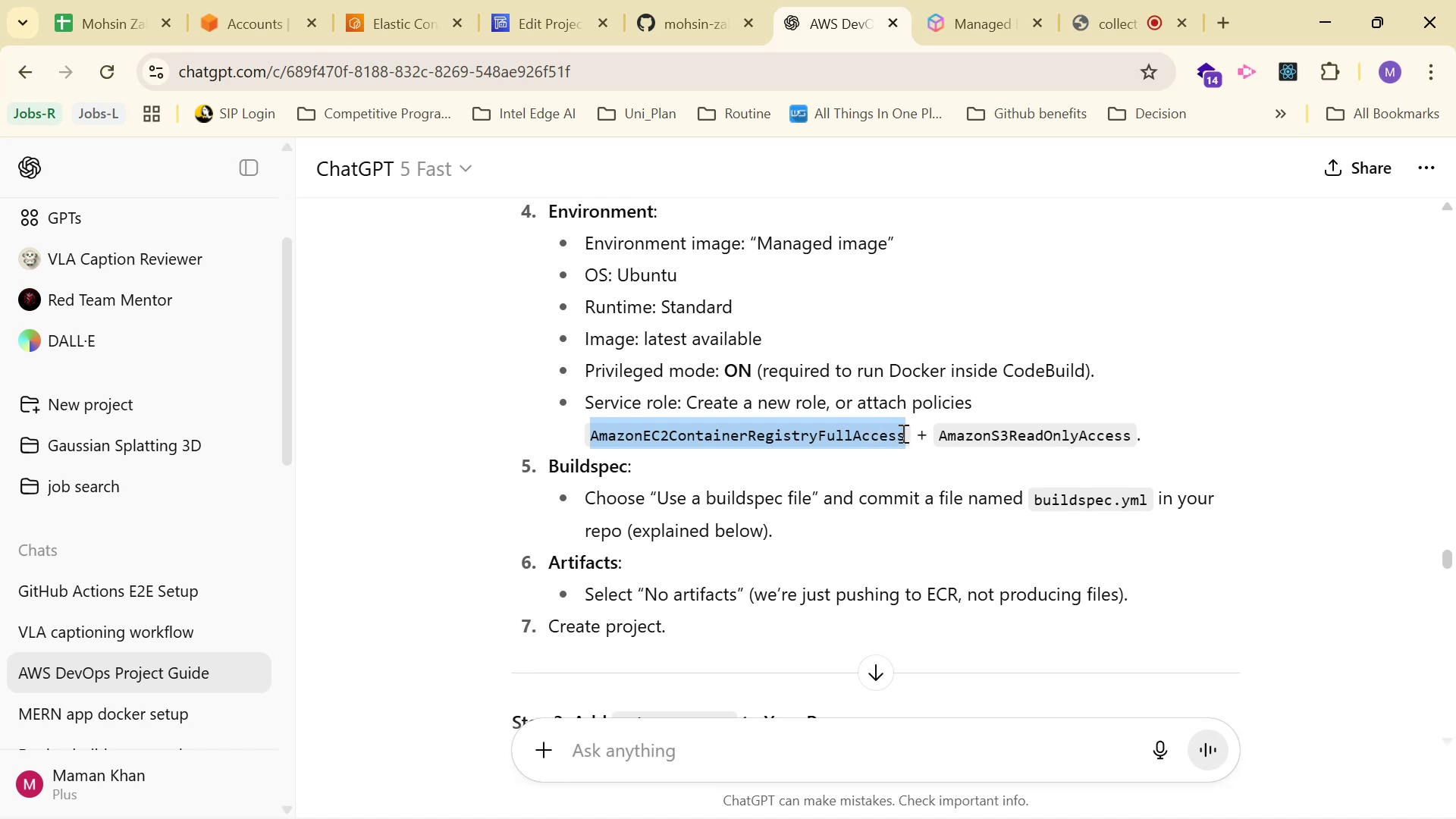 
key(Control+C)
 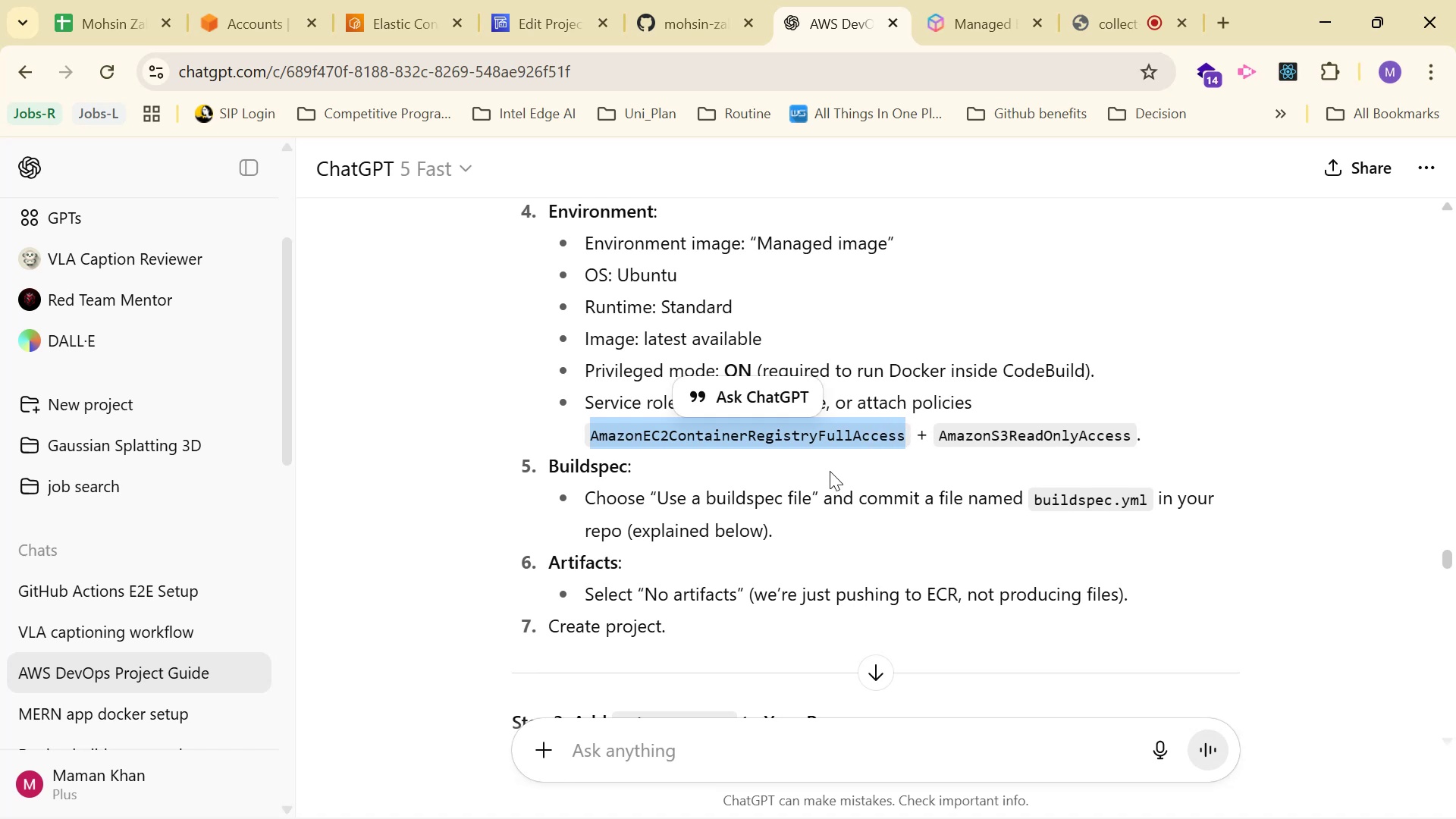 
key(Control+C)
 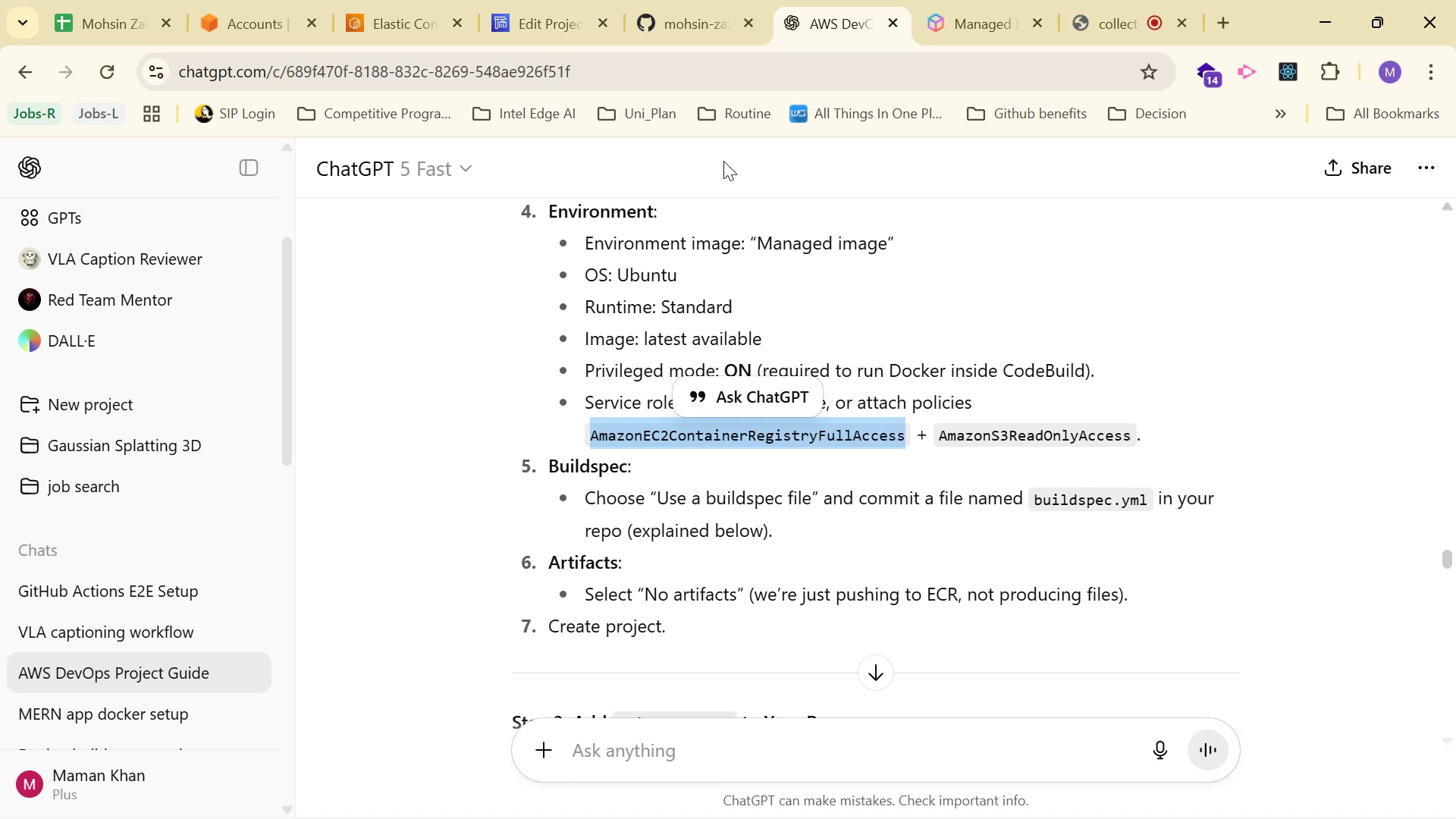 
key(Control+C)
 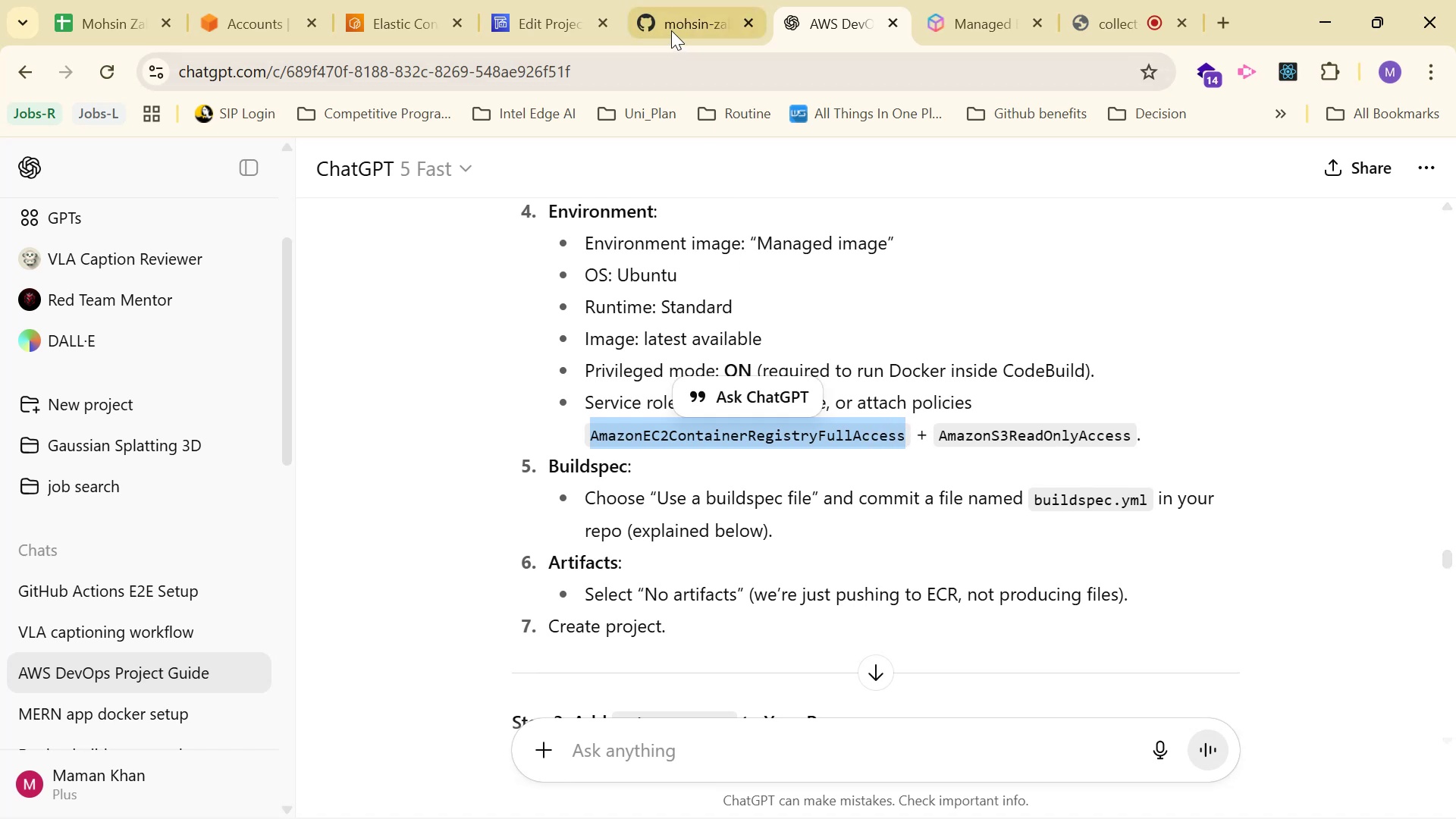 
key(Control+C)
 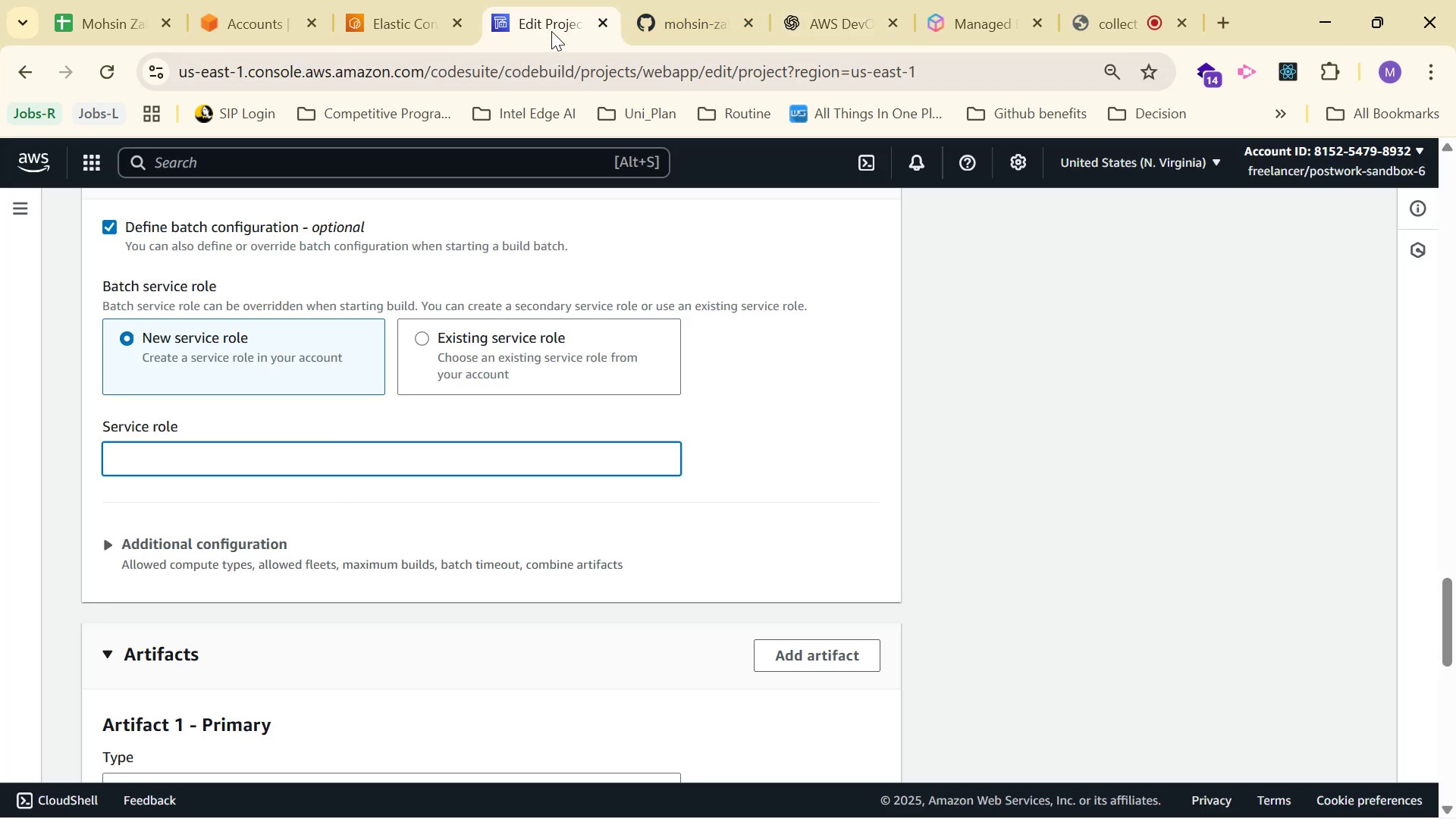 
key(Control+V)
 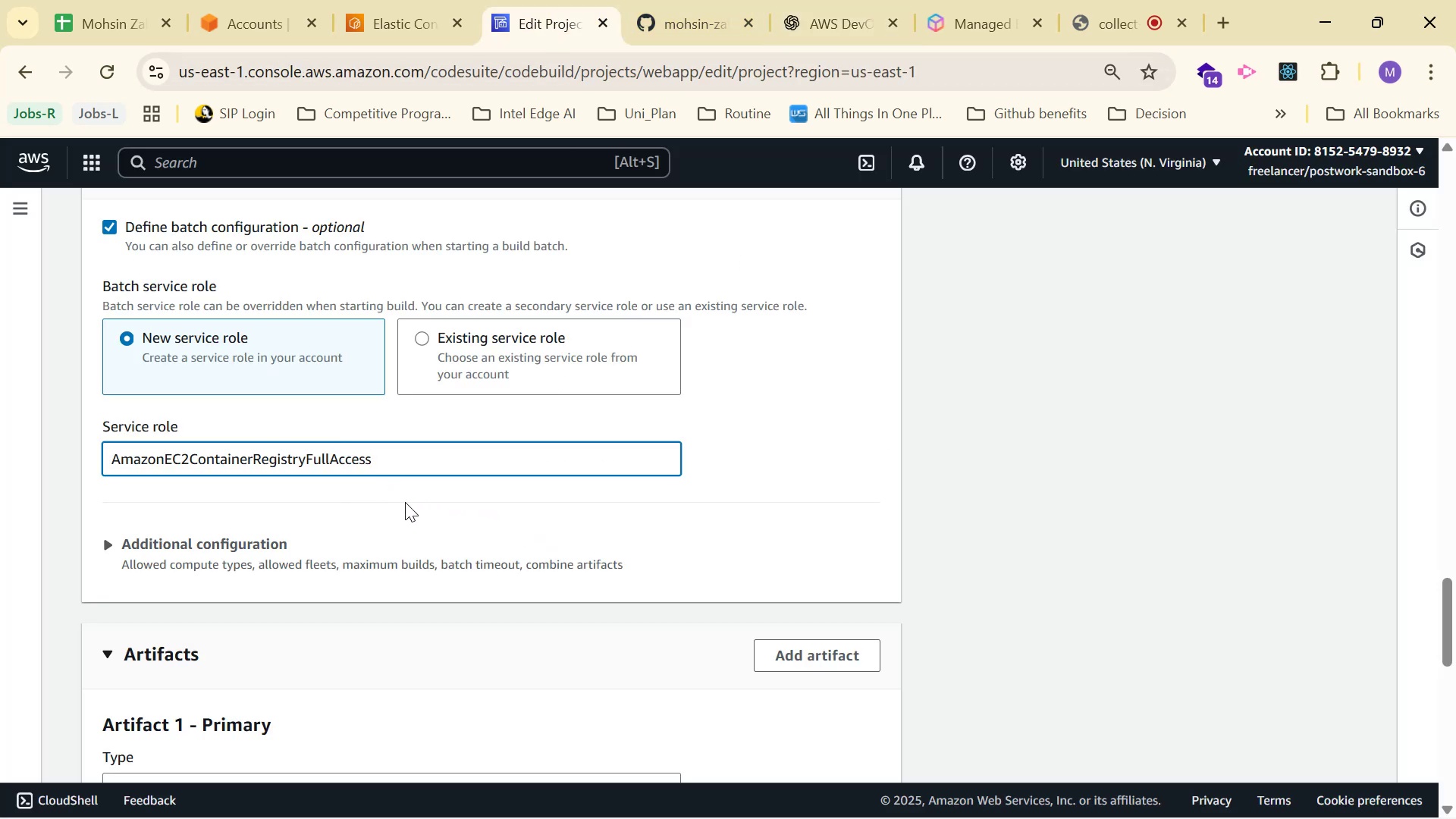 
left_click([433, 501])
 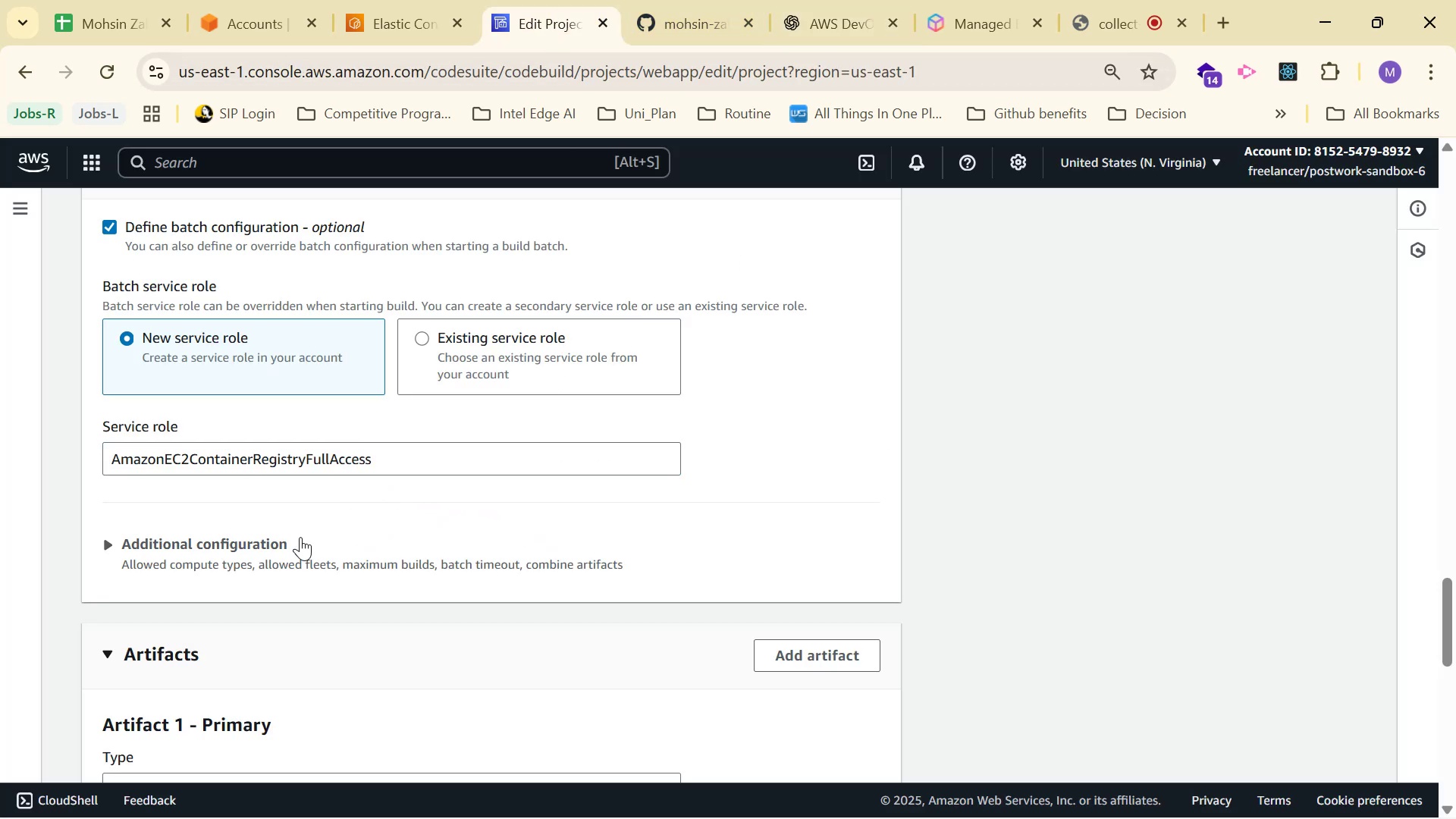 
left_click([257, 544])
 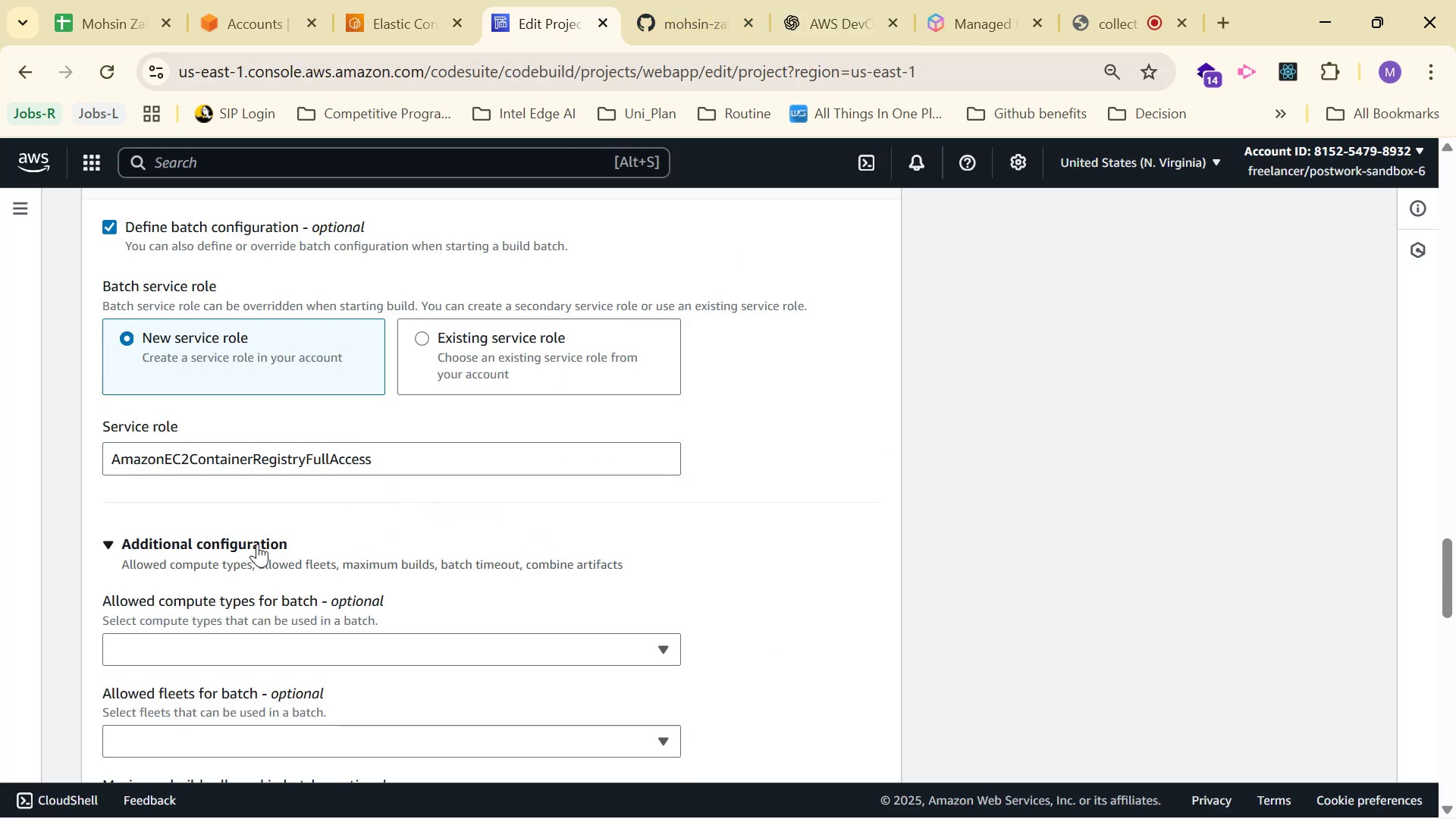 
left_click([257, 544])
 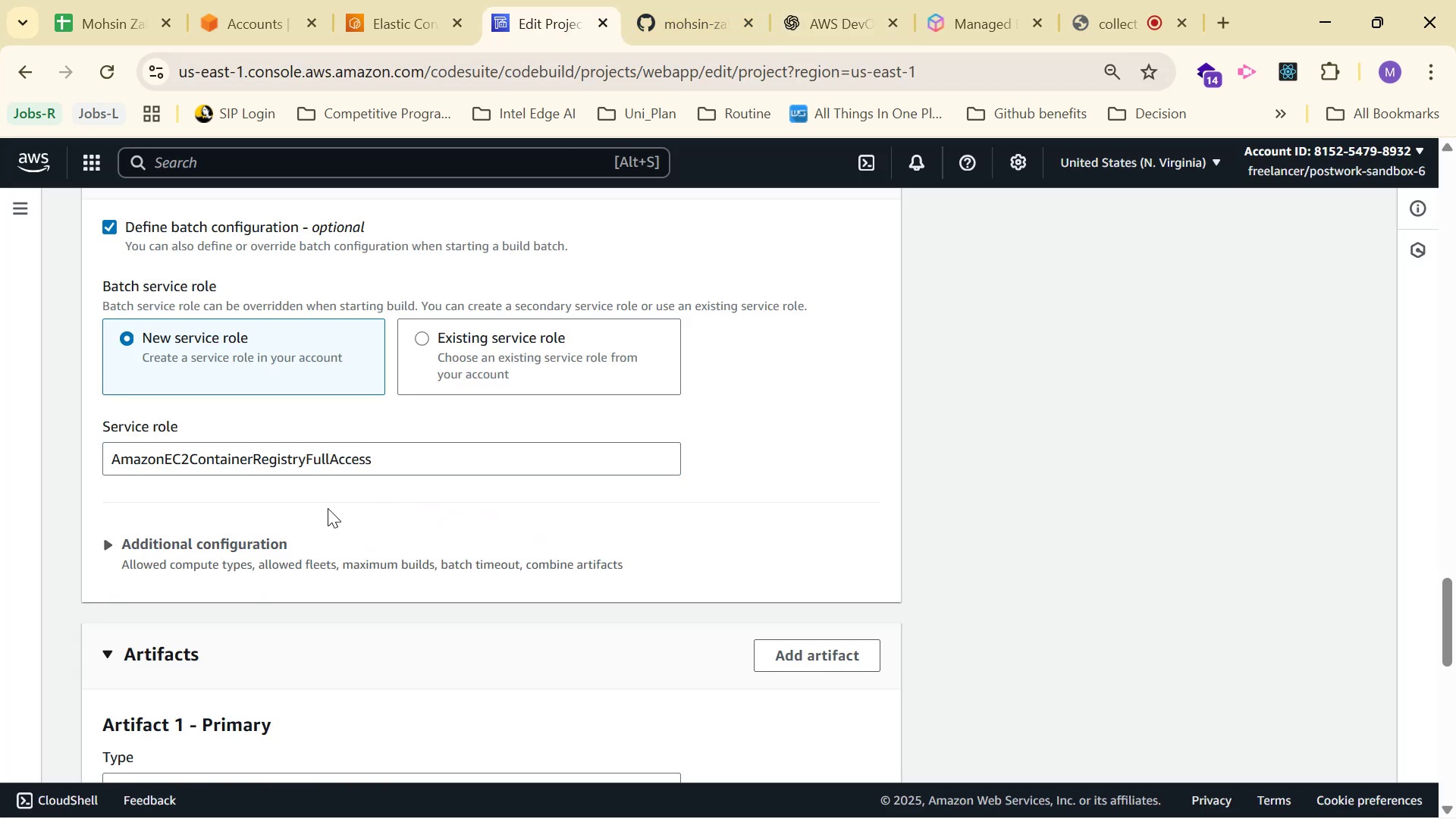 
left_click([468, 456])
 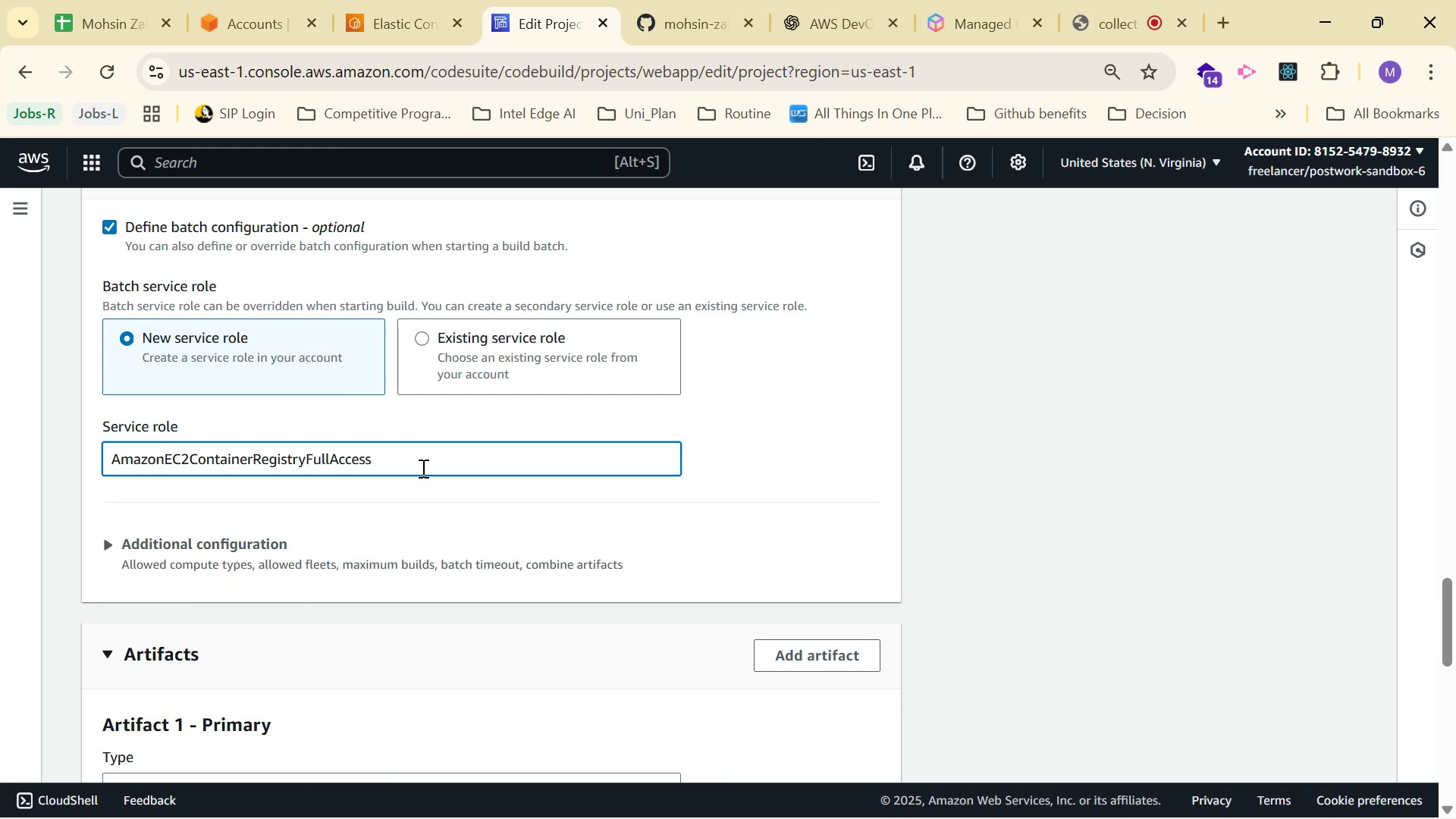 
key(Enter)
 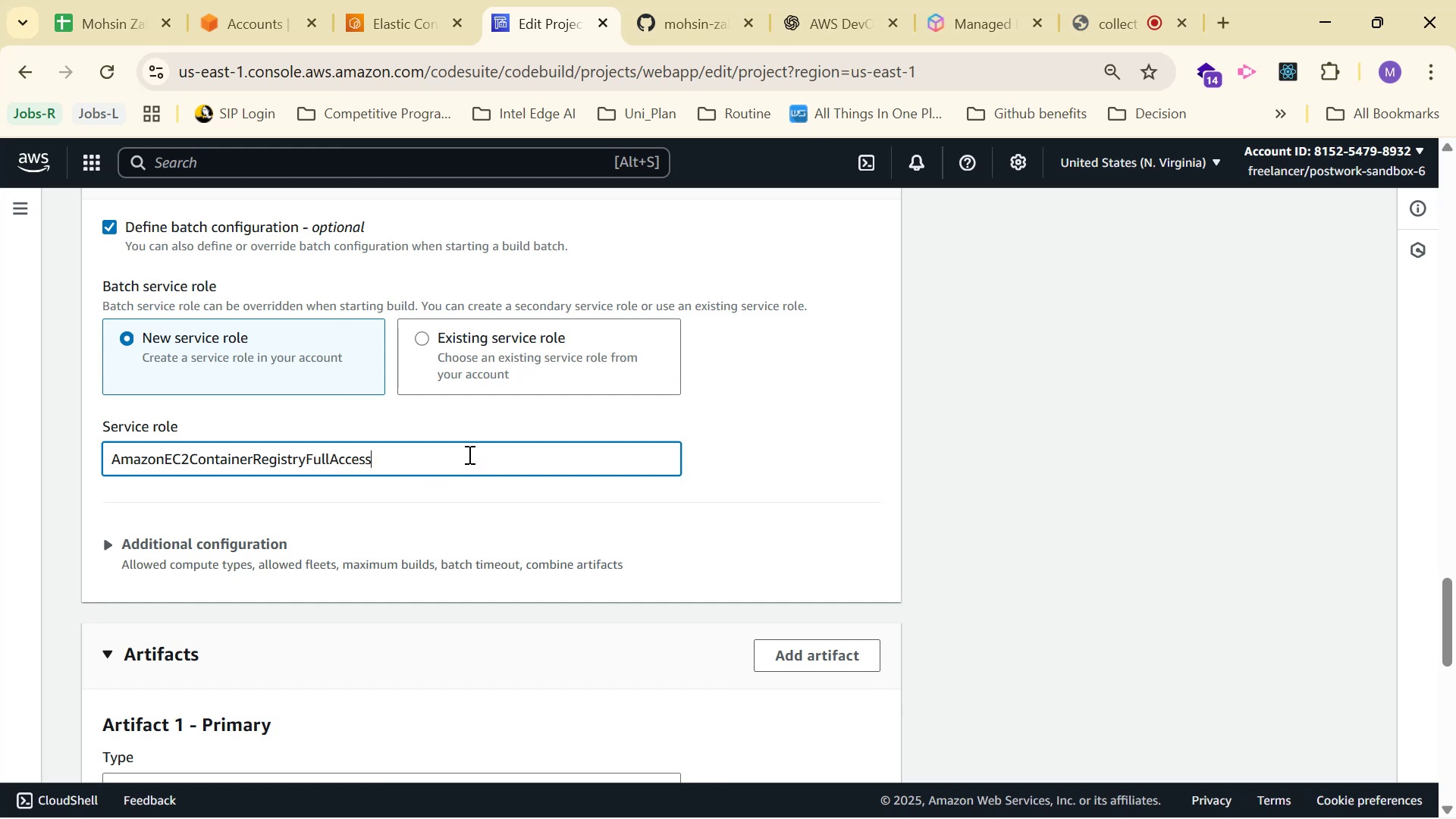 
left_click([488, 337])
 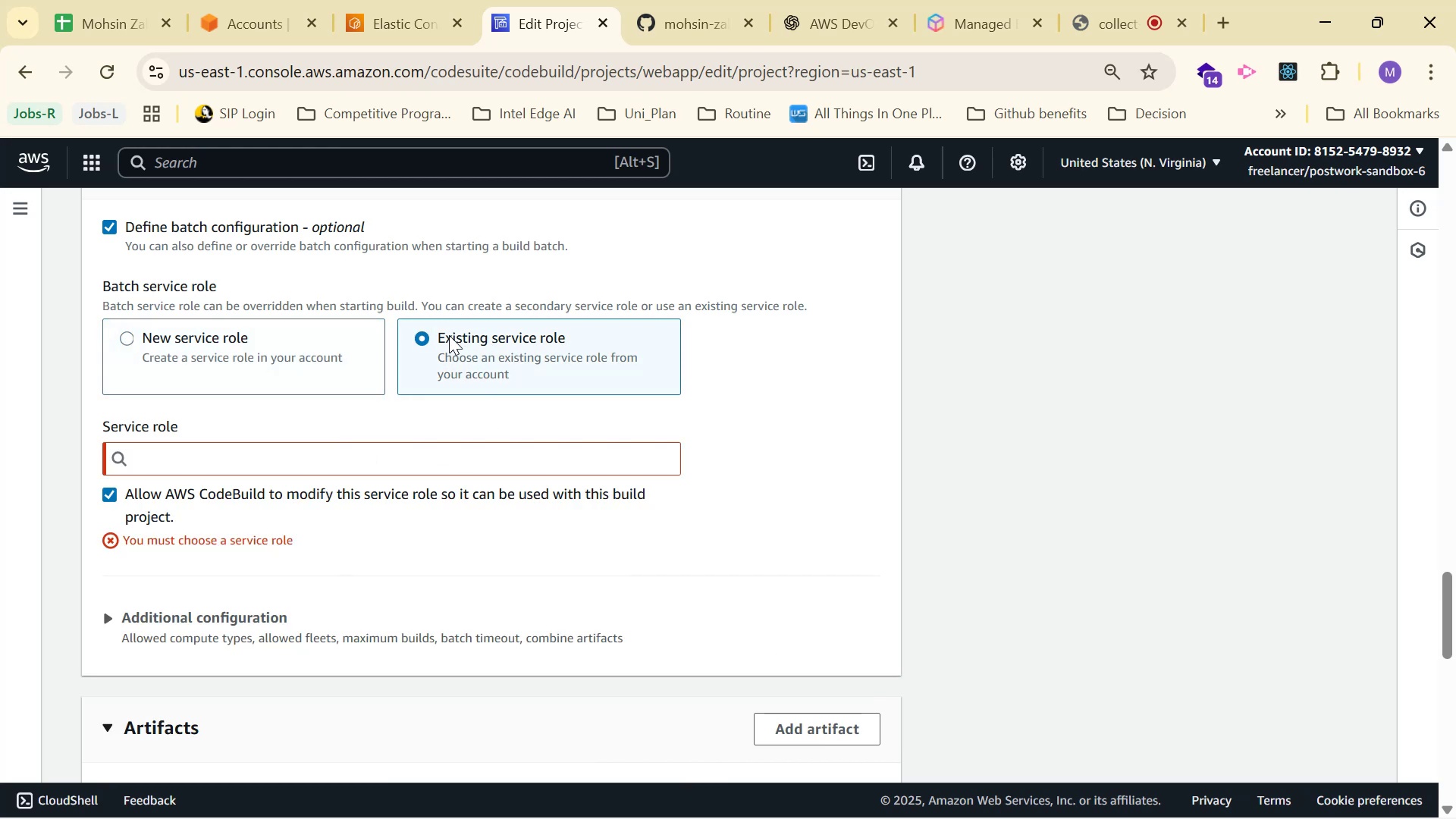 
left_click([400, 466])
 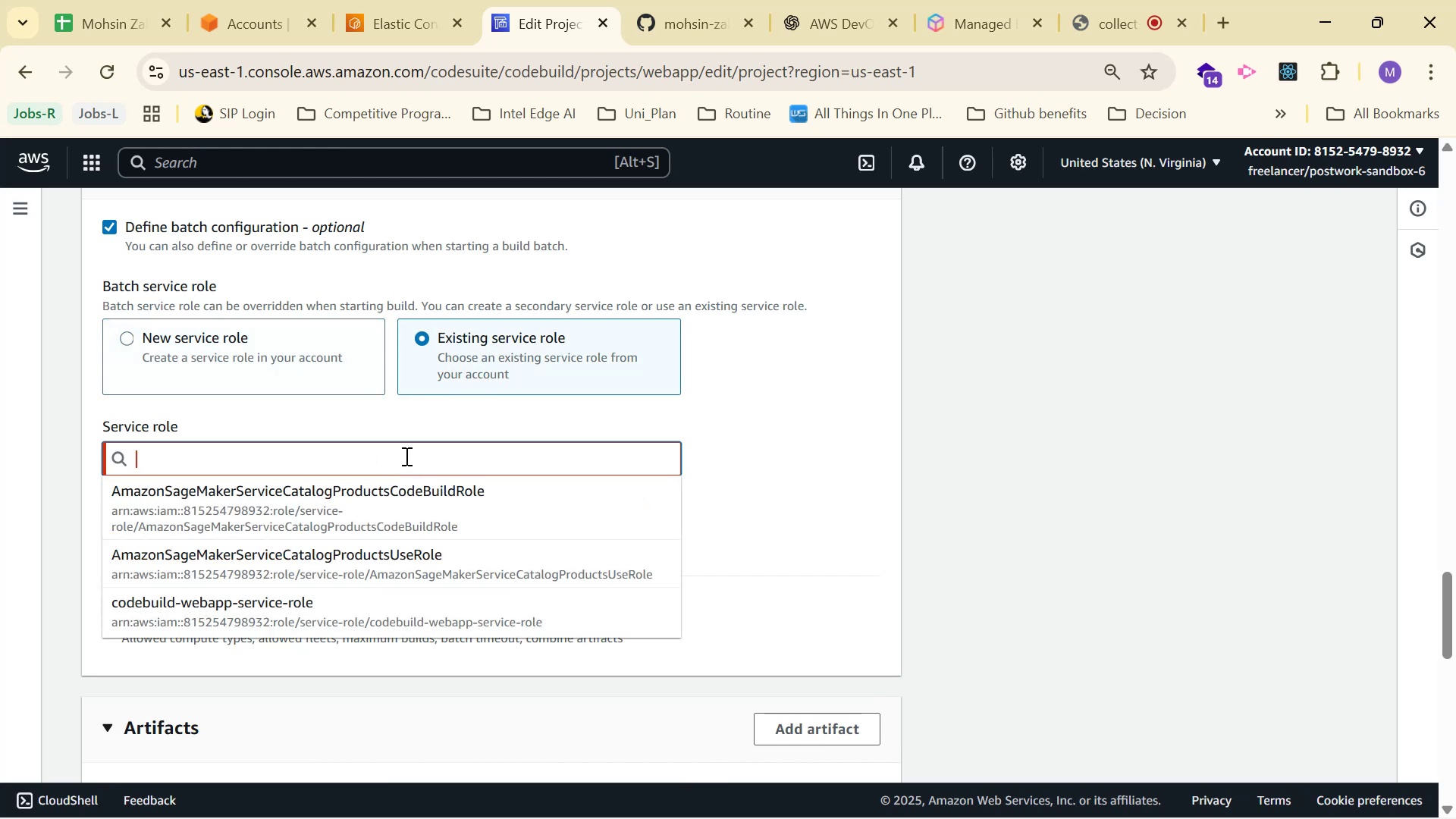 
key(Control+V)
 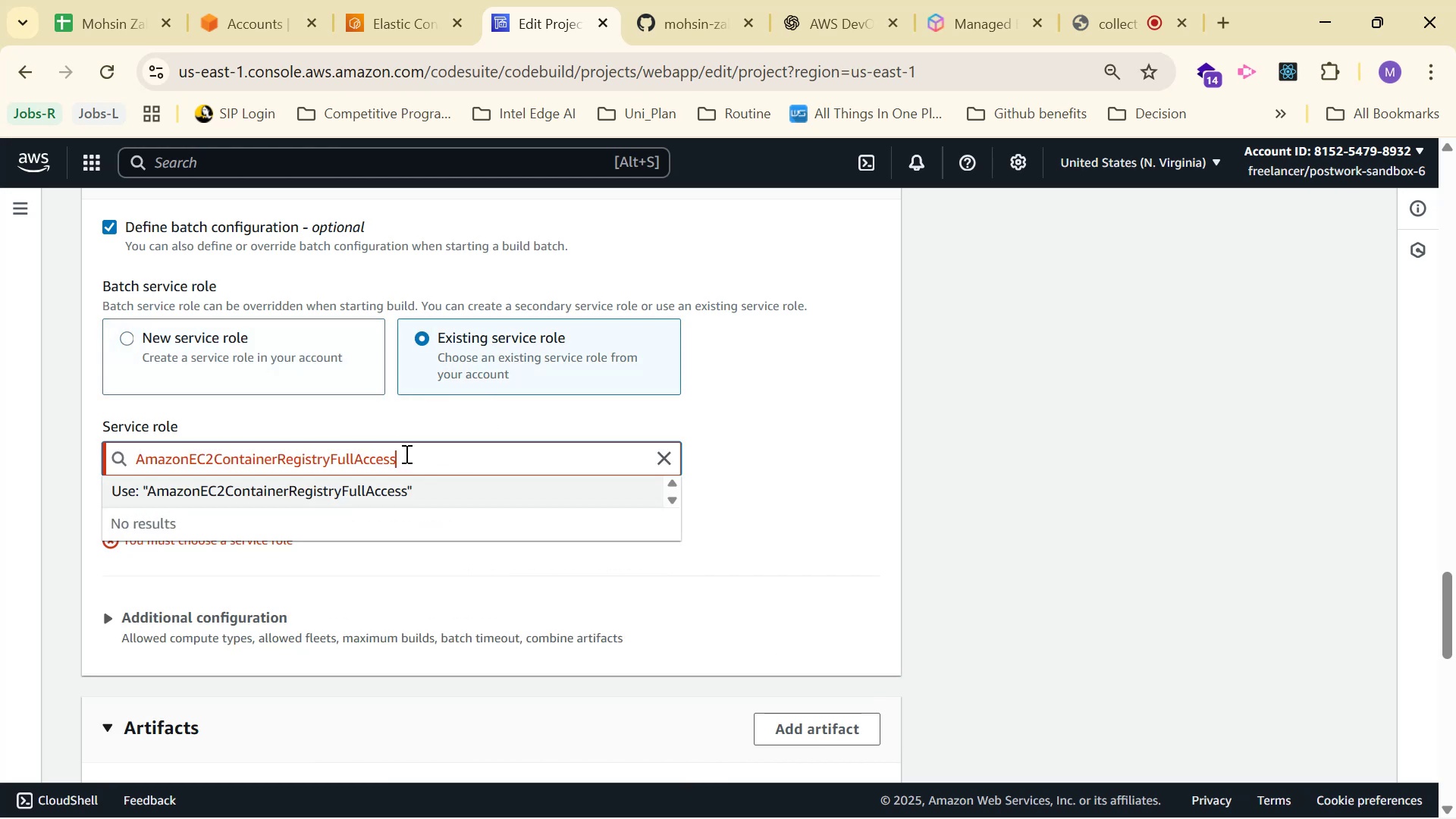 
key(Control+A)
 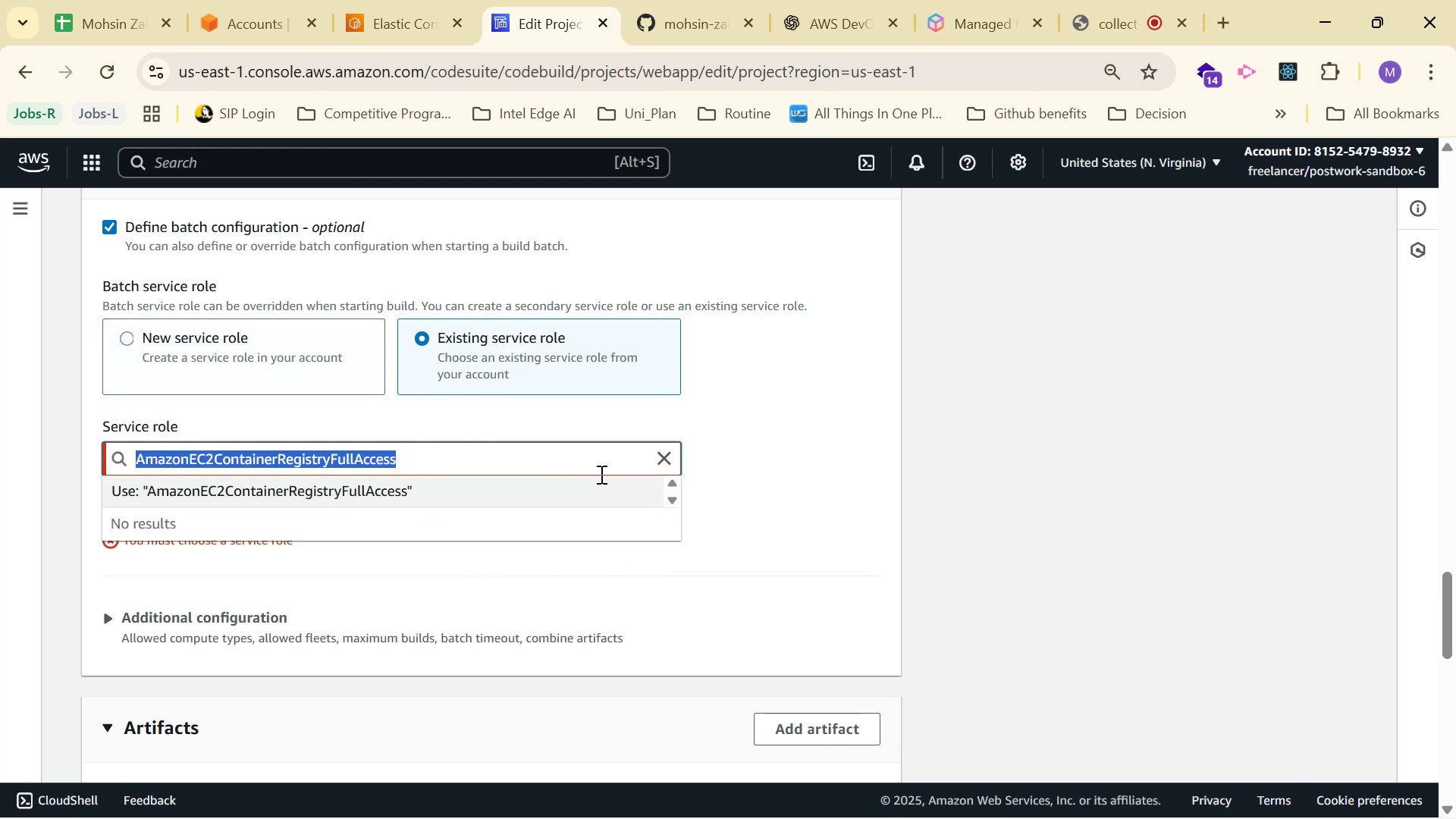 
key(Backspace)
 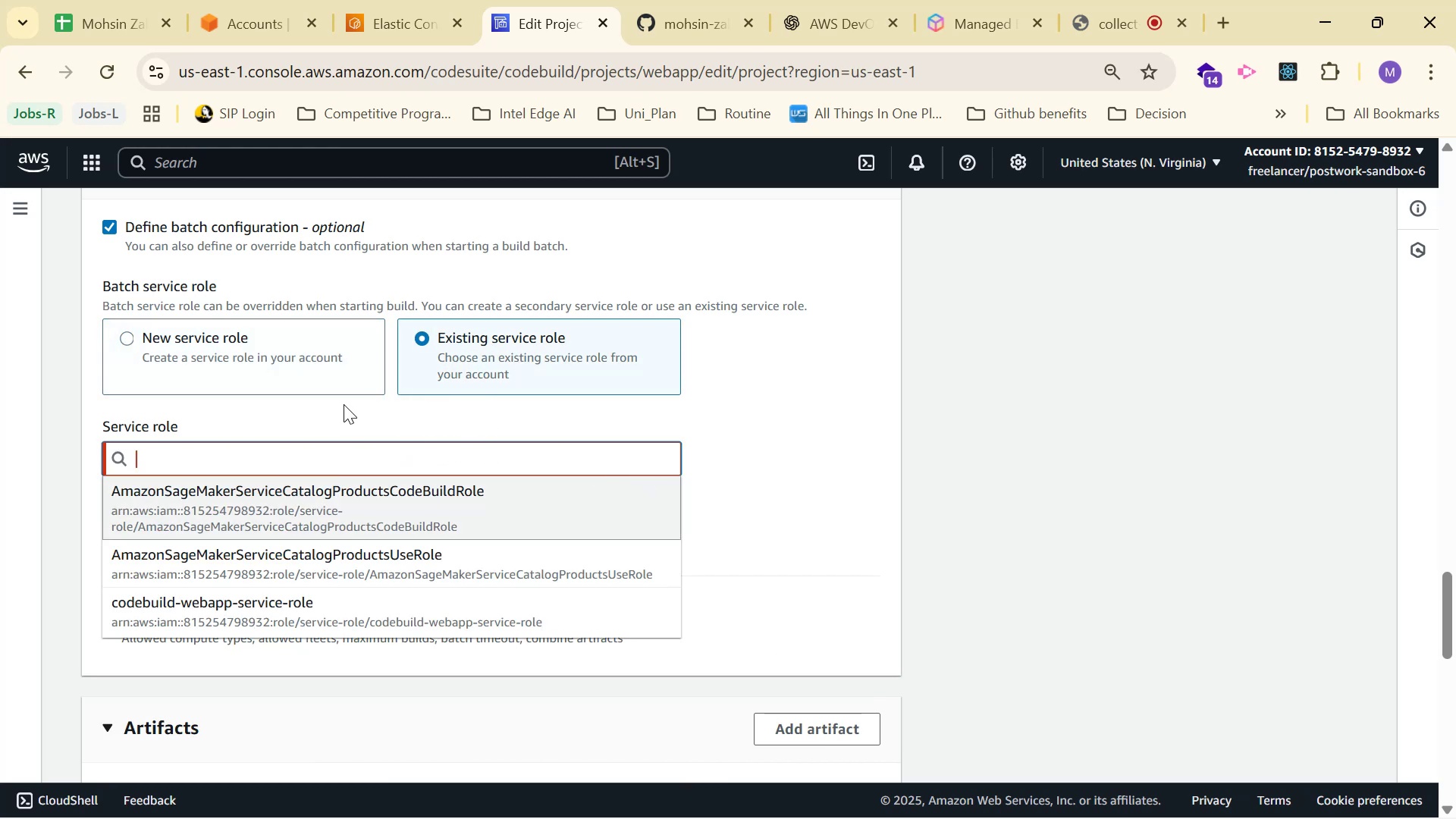 
left_click([298, 372])
 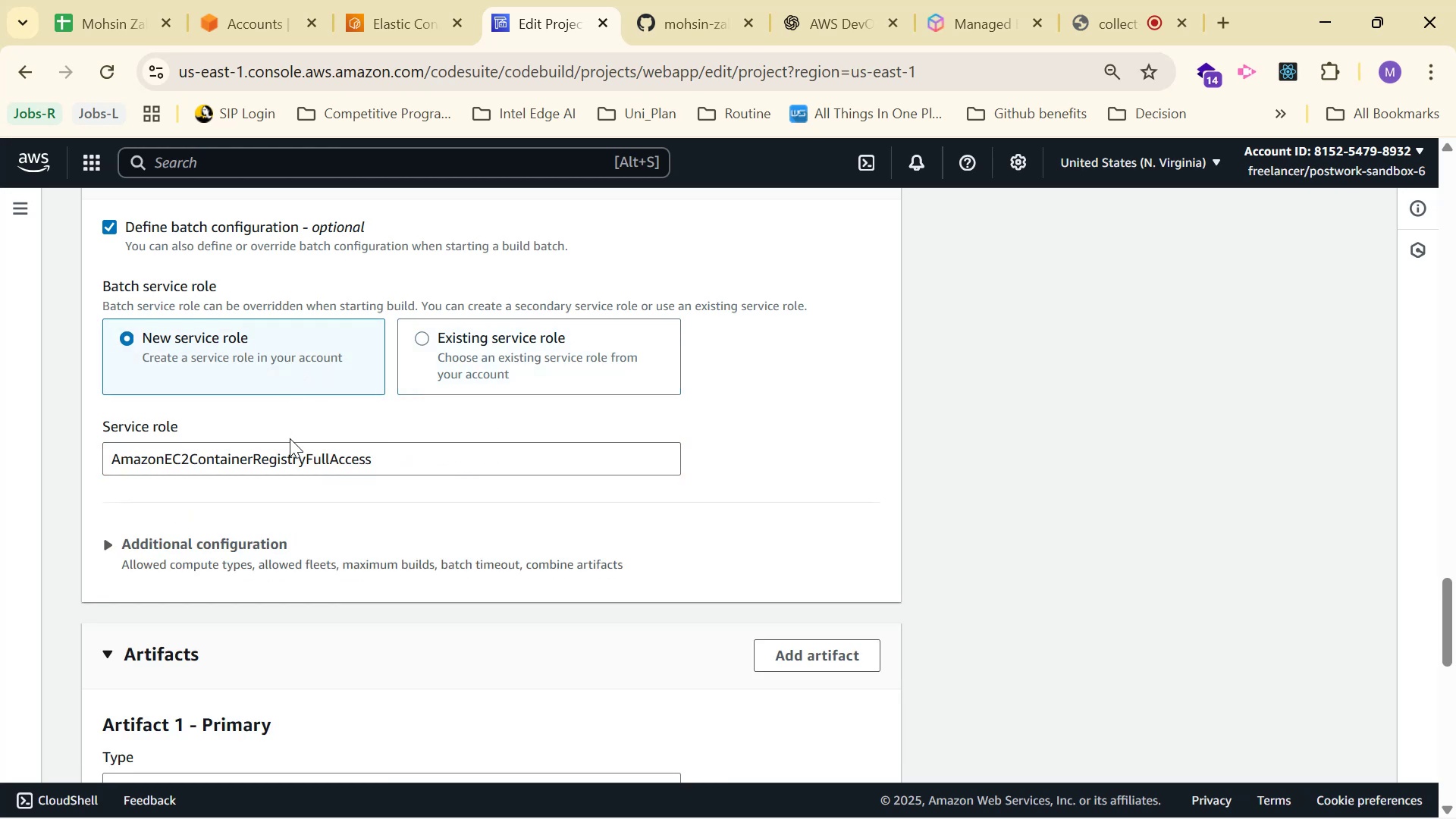 
left_click([428, 458])
 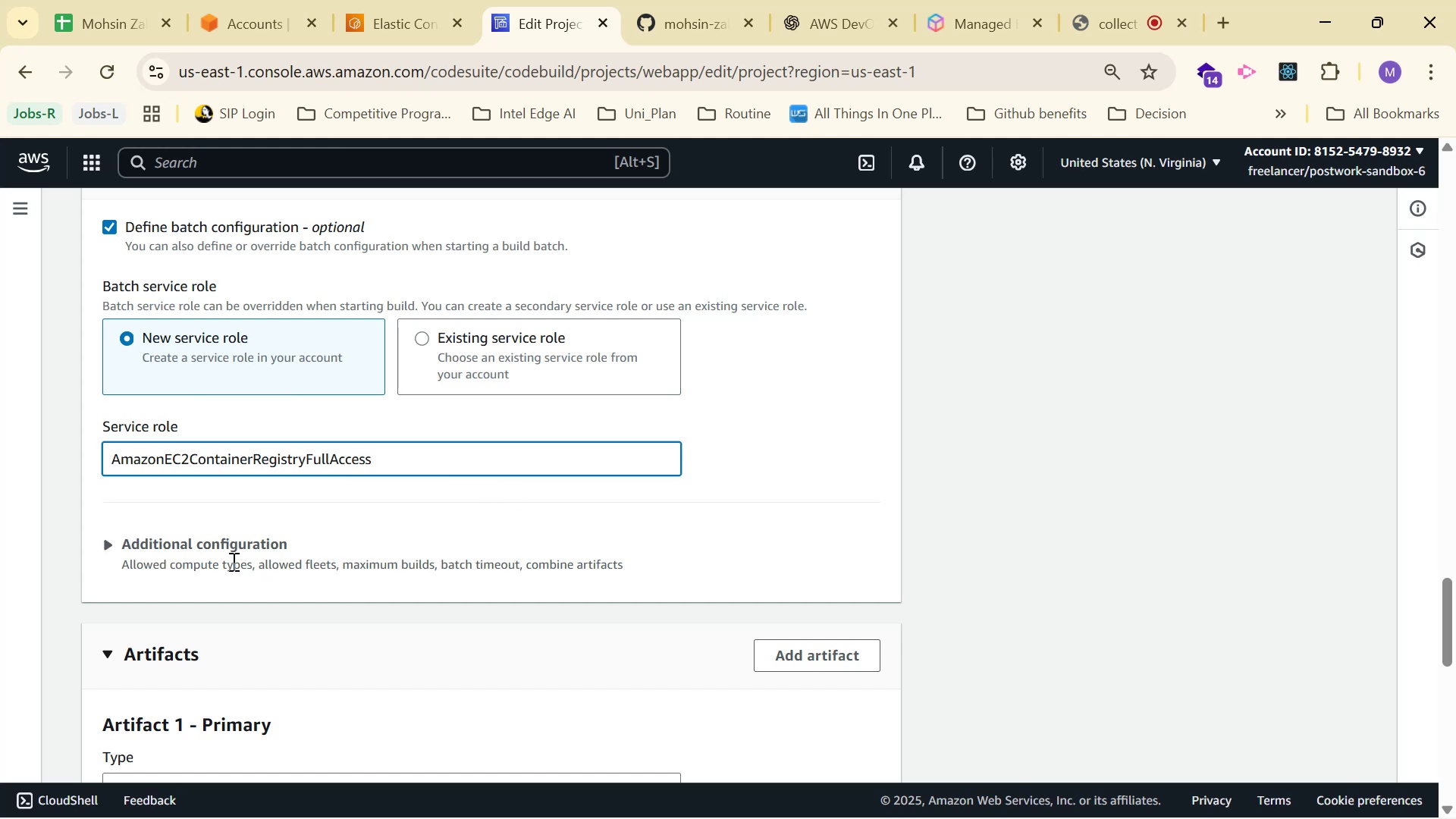 
left_click([223, 541])
 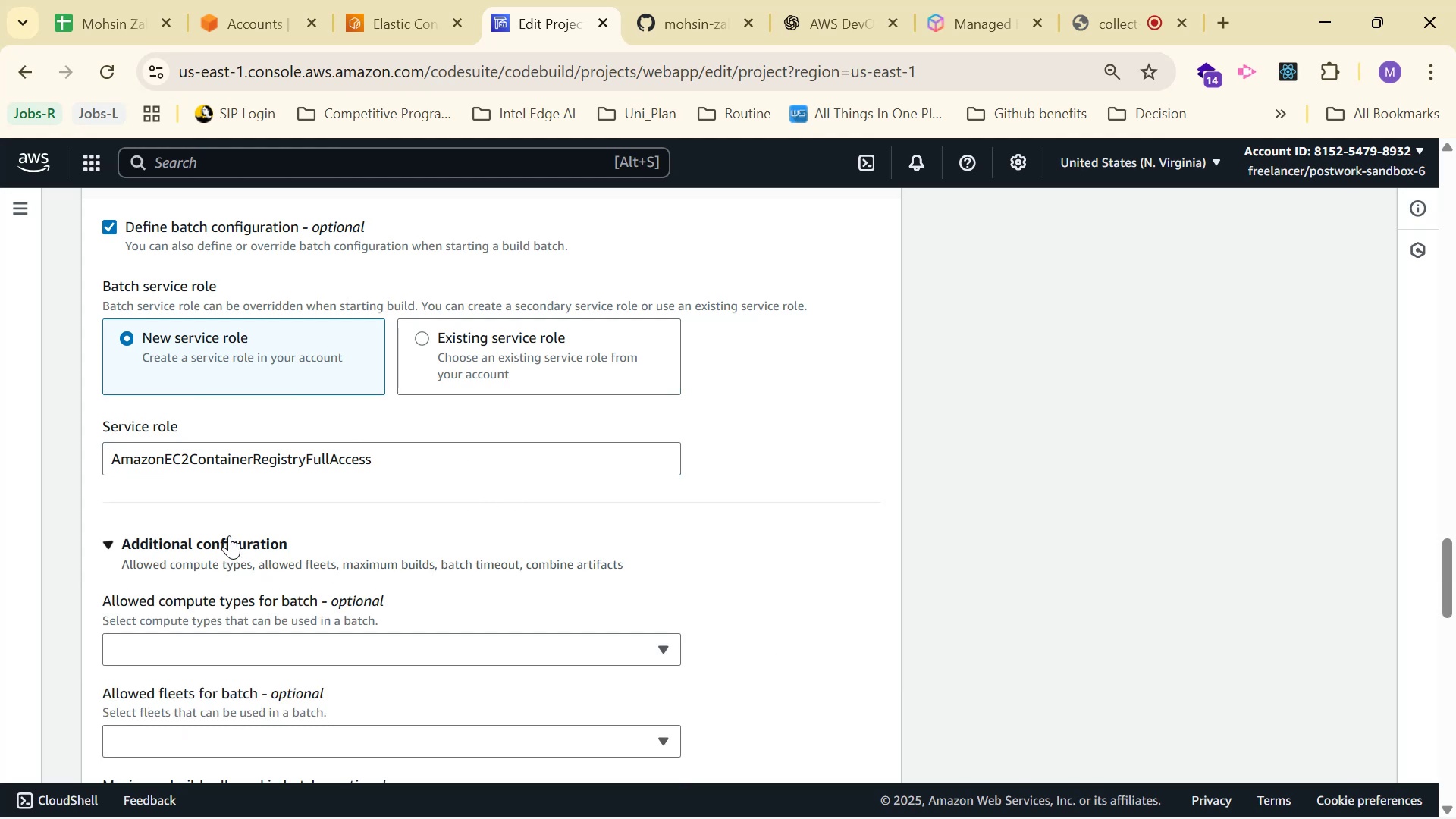 
scroll: coordinate [367, 519], scroll_direction: down, amount: 2.0
 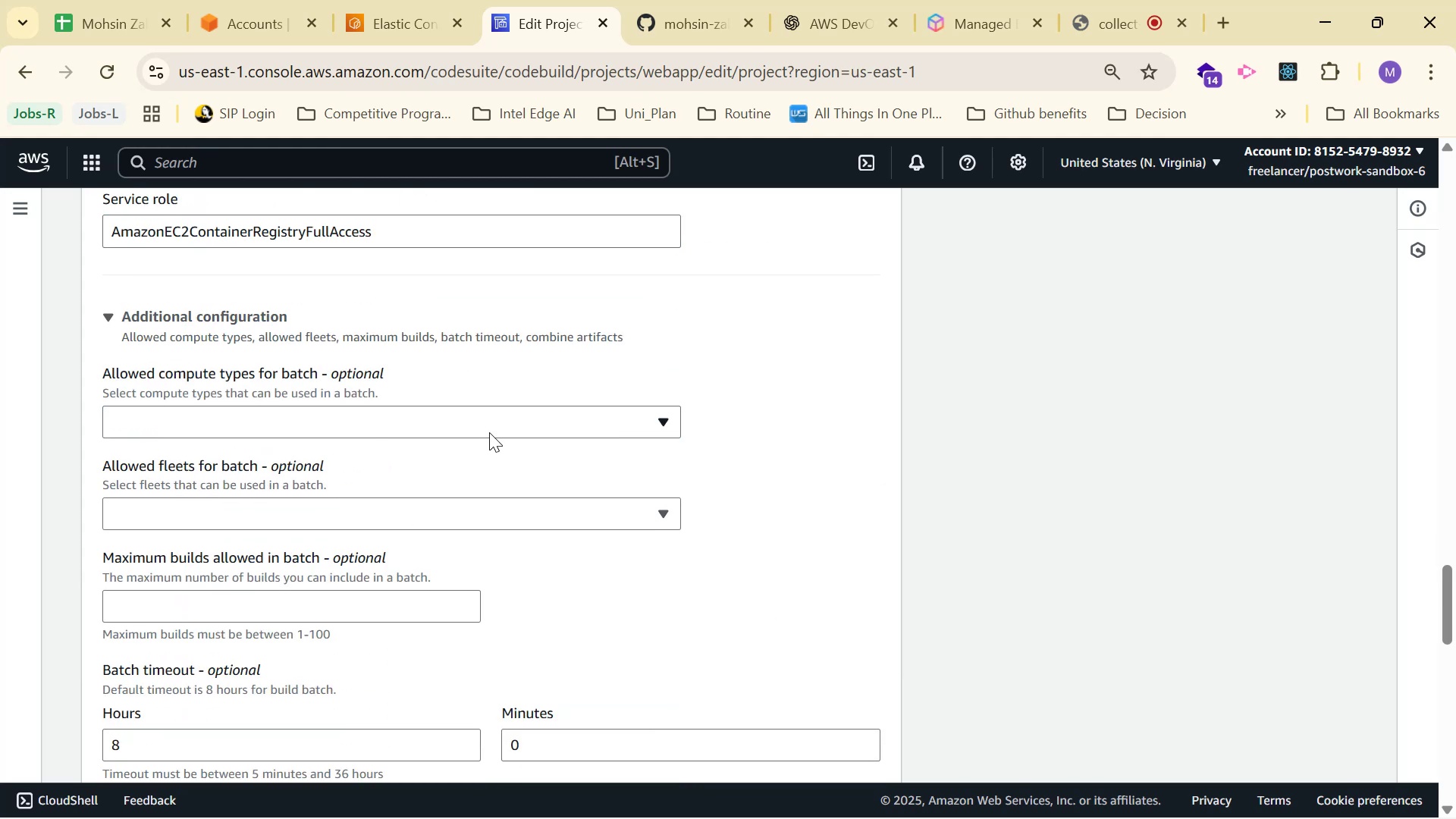 
left_click([522, 407])
 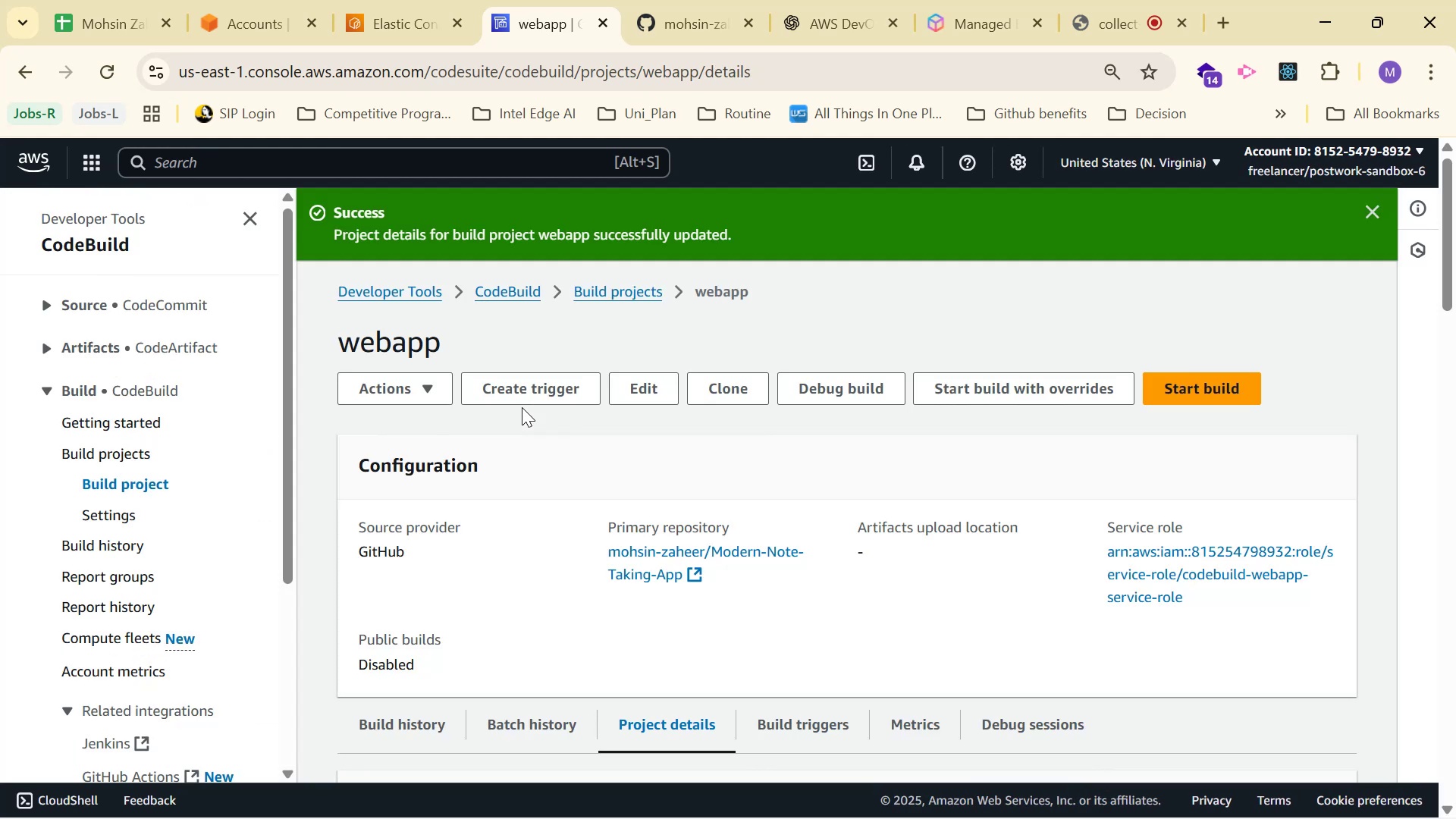 
wait(5.85)
 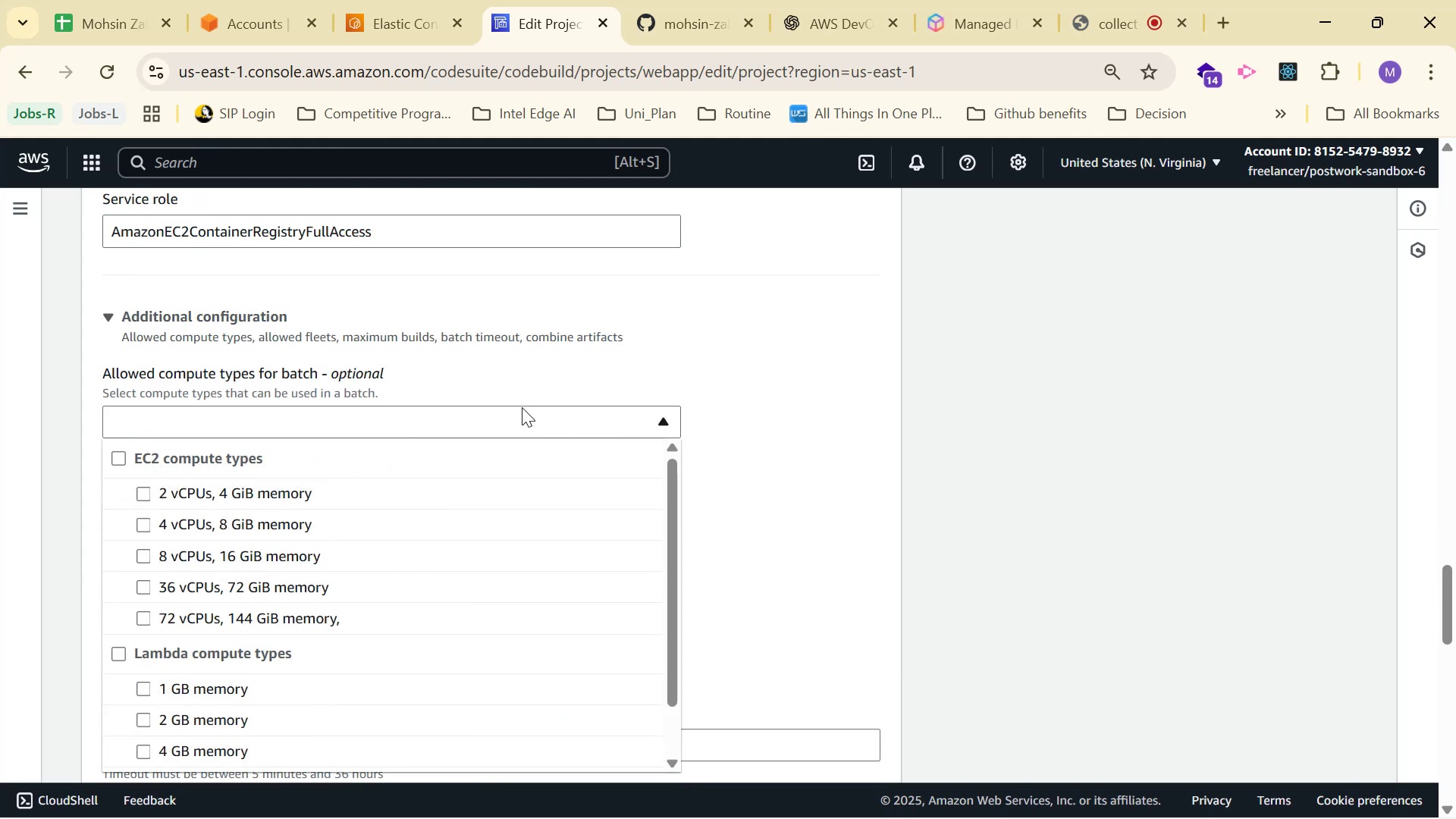 
scroll: coordinate [545, 424], scroll_direction: down, amount: 6.0
 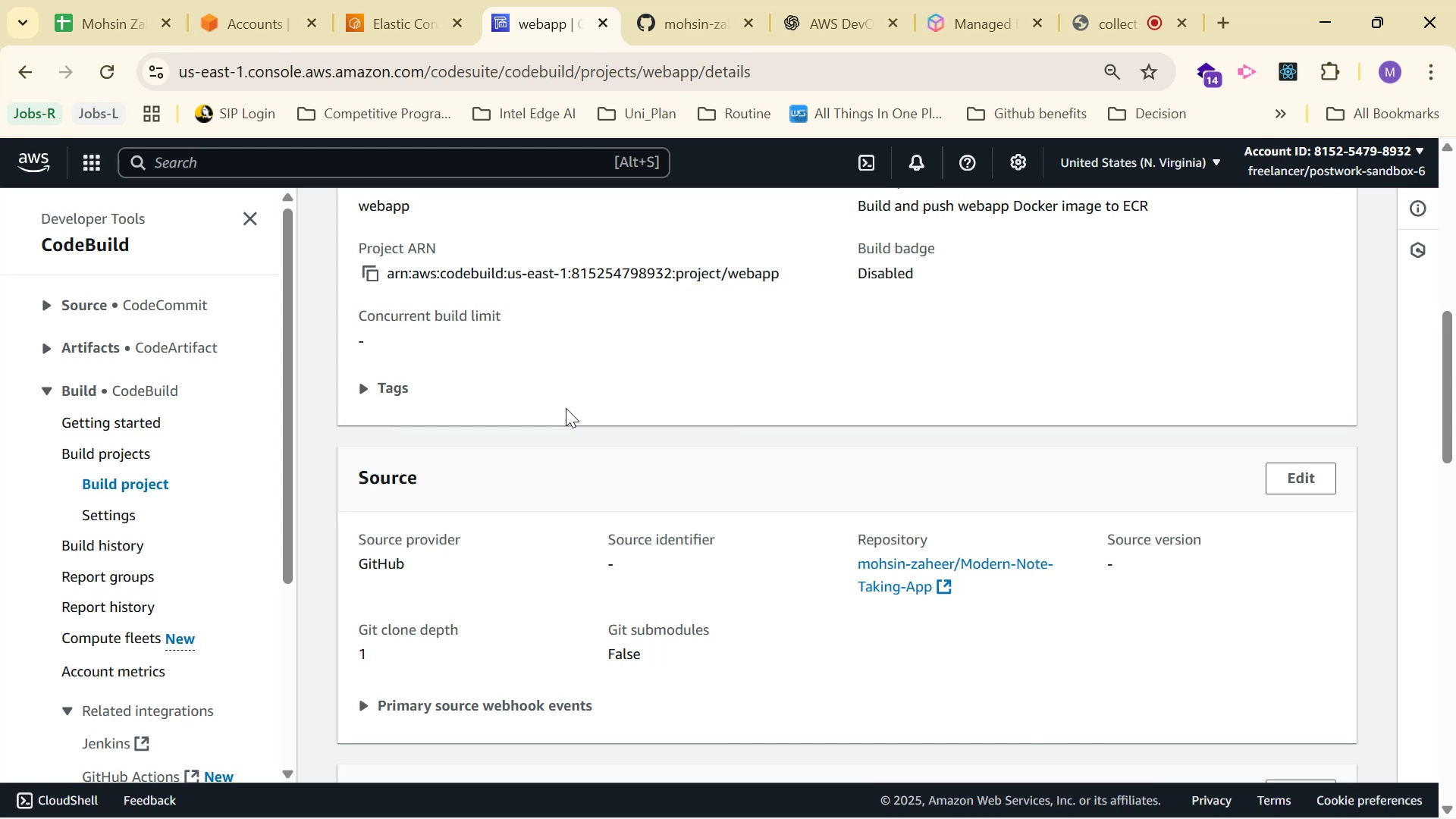 
scroll: coordinate [563, 408], scroll_direction: up, amount: 2.0
 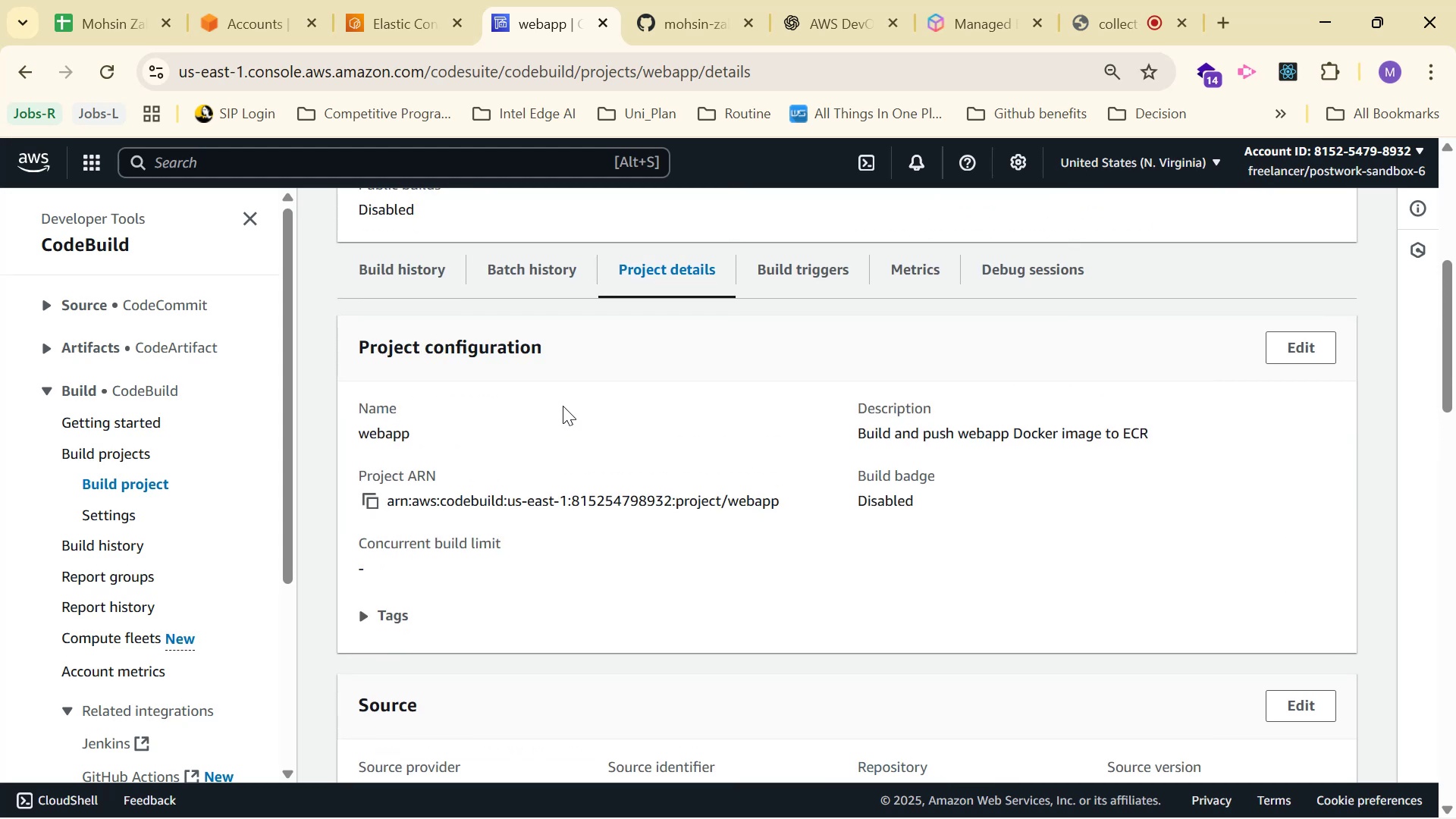 
scroll: coordinate [557, 410], scroll_direction: down, amount: 16.0
 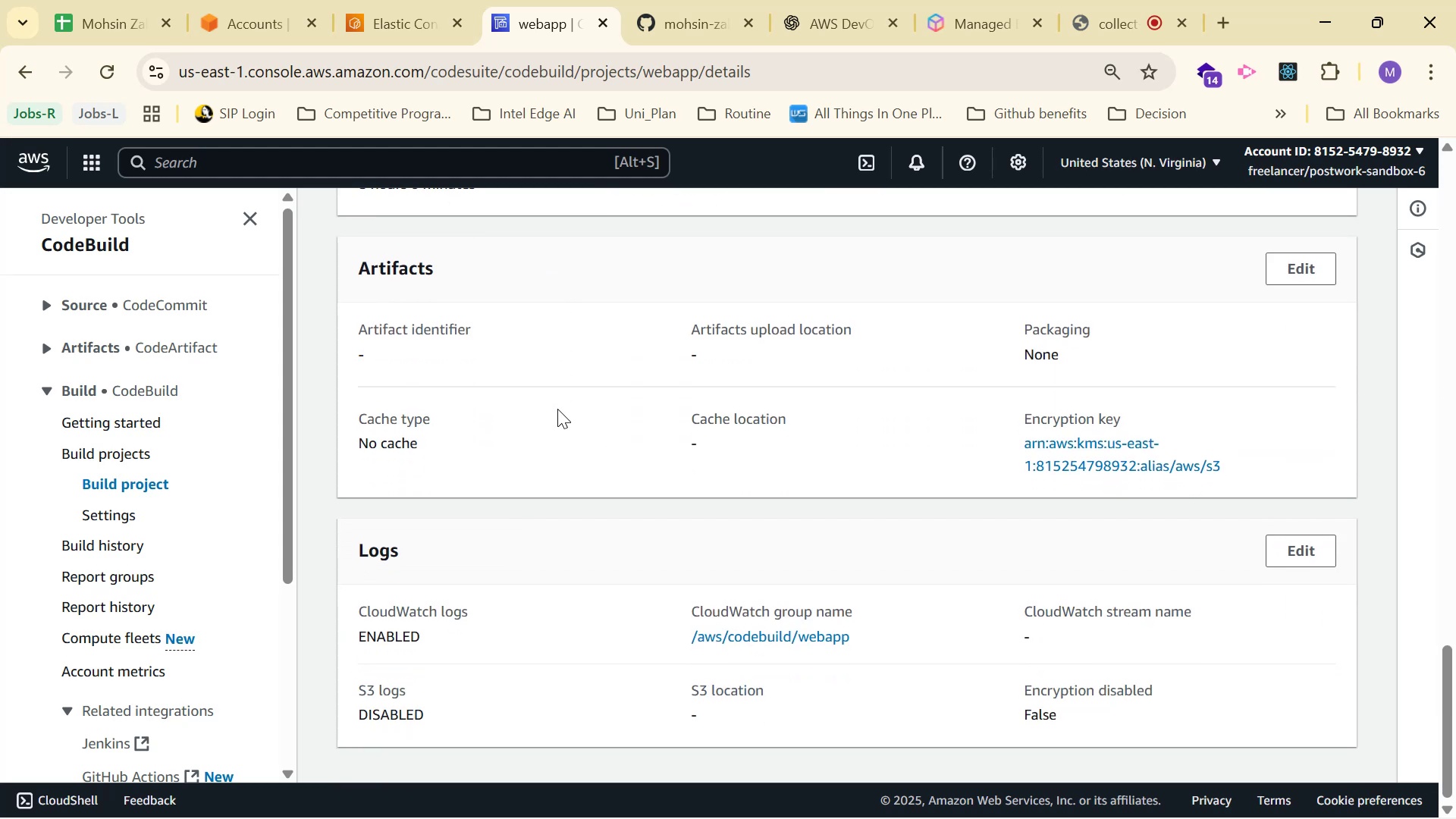 
scroll: coordinate [552, 452], scroll_direction: up, amount: 21.0
 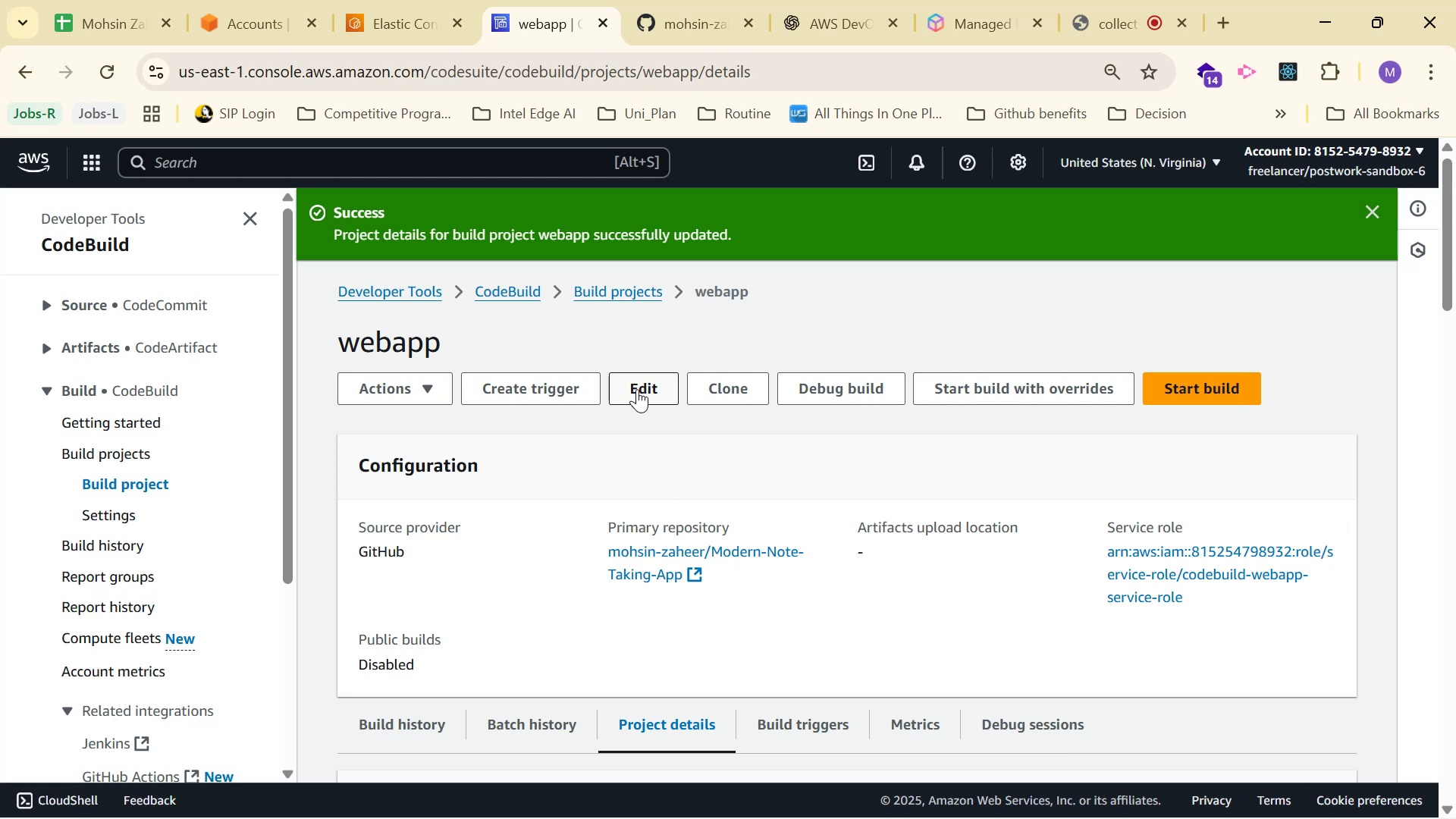 
scroll: coordinate [606, 471], scroll_direction: down, amount: 30.0
 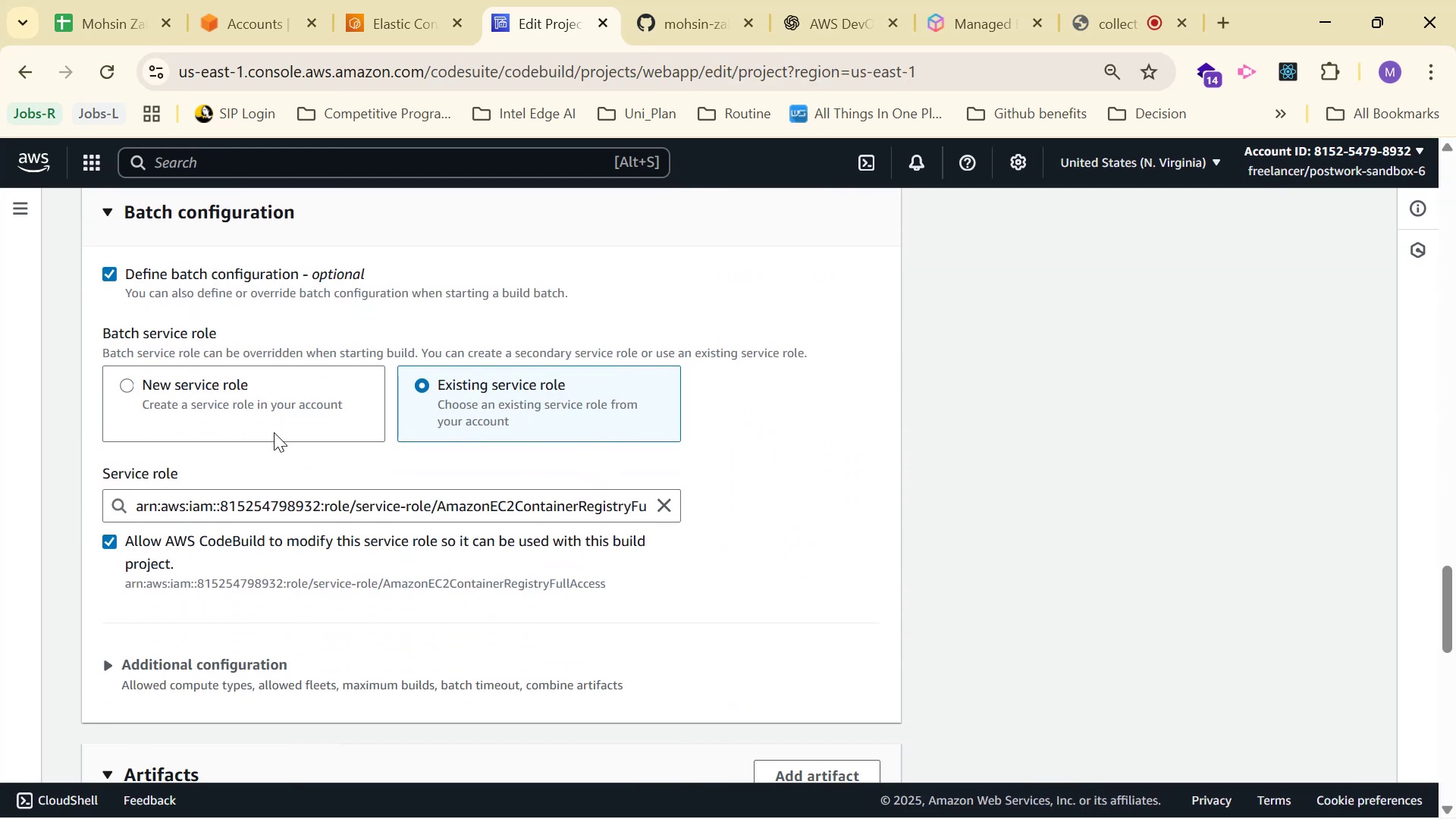 
left_click([275, 430])
 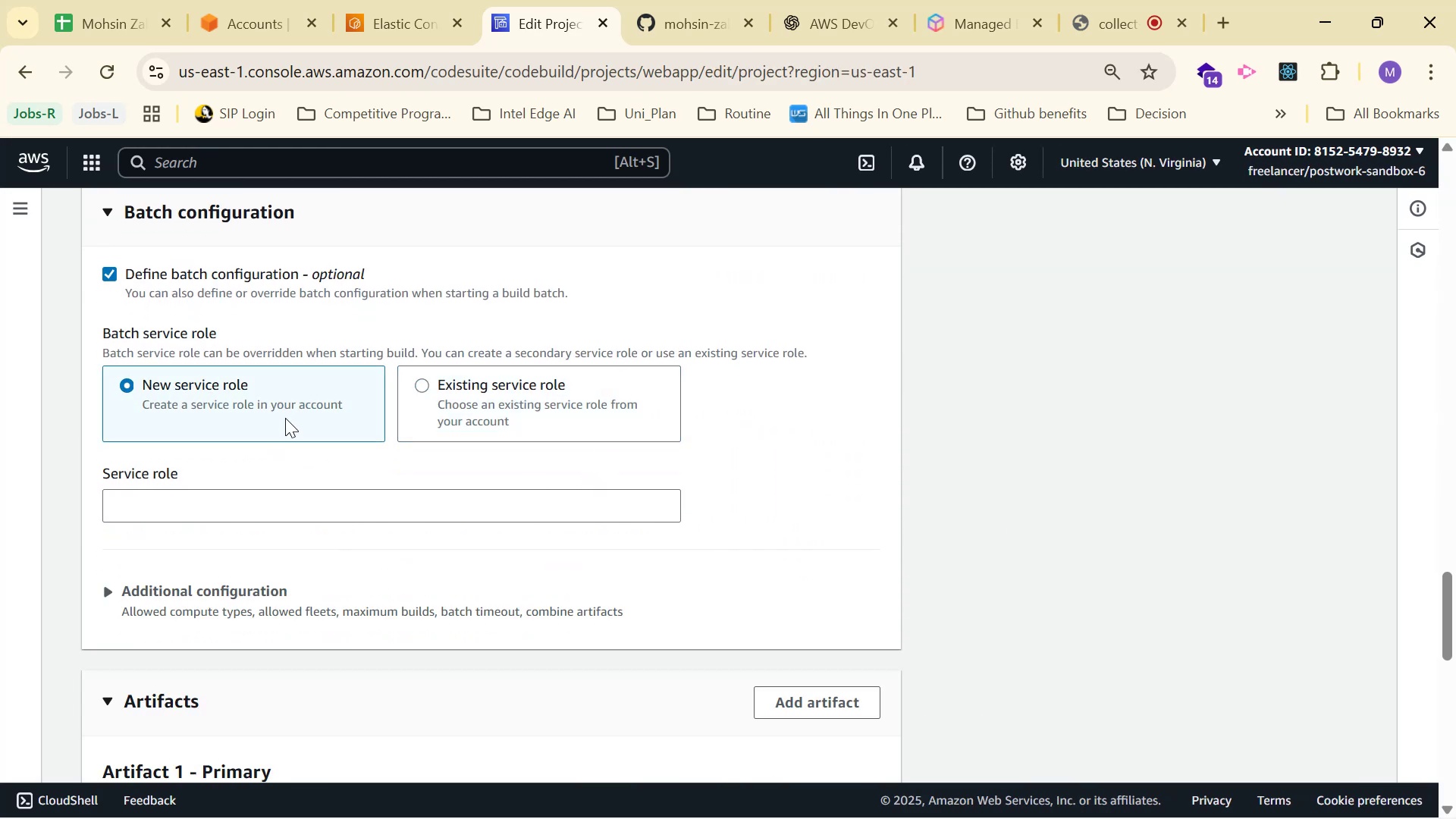 
left_click([307, 512])
 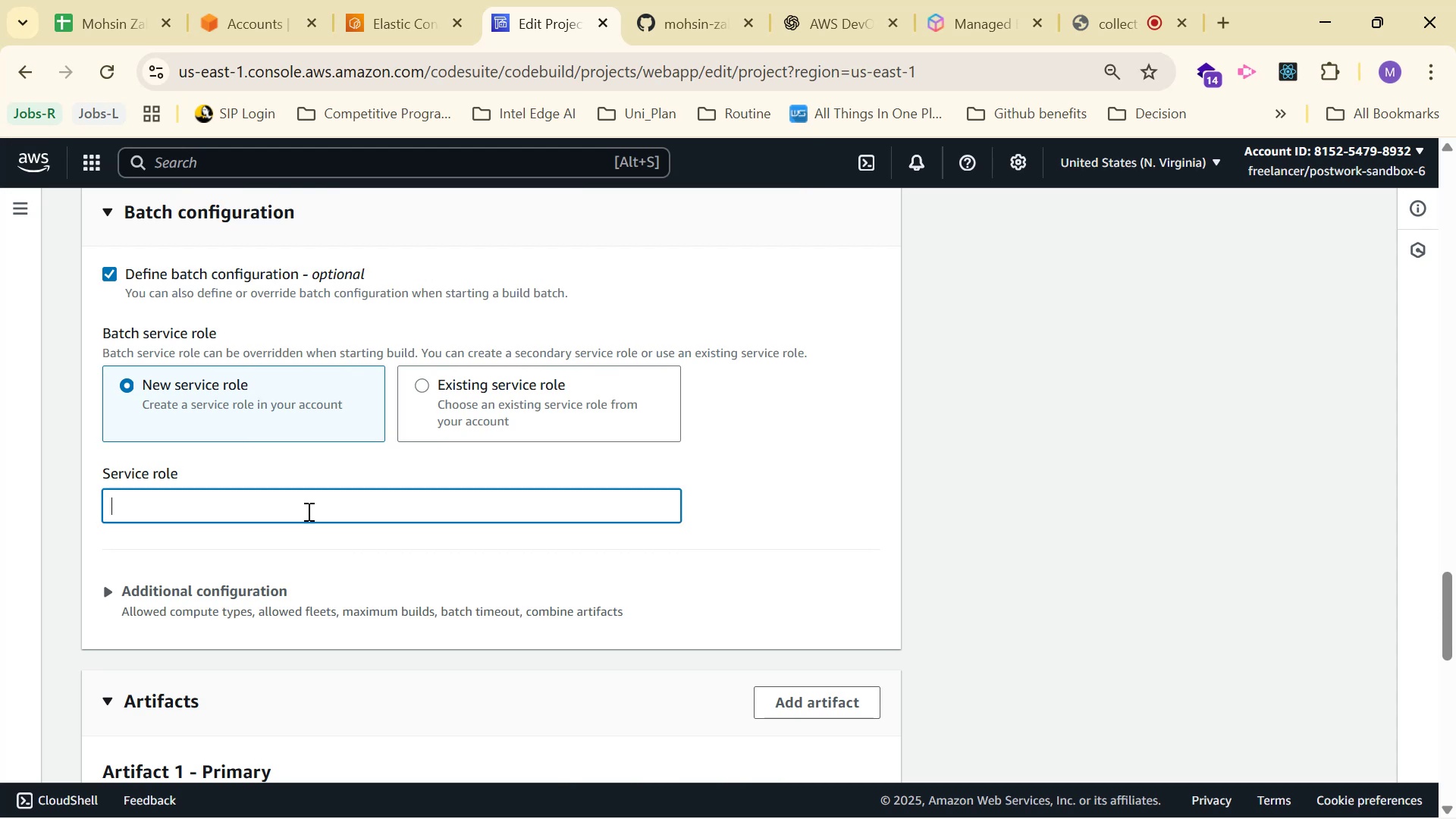 
key(Control+V)
 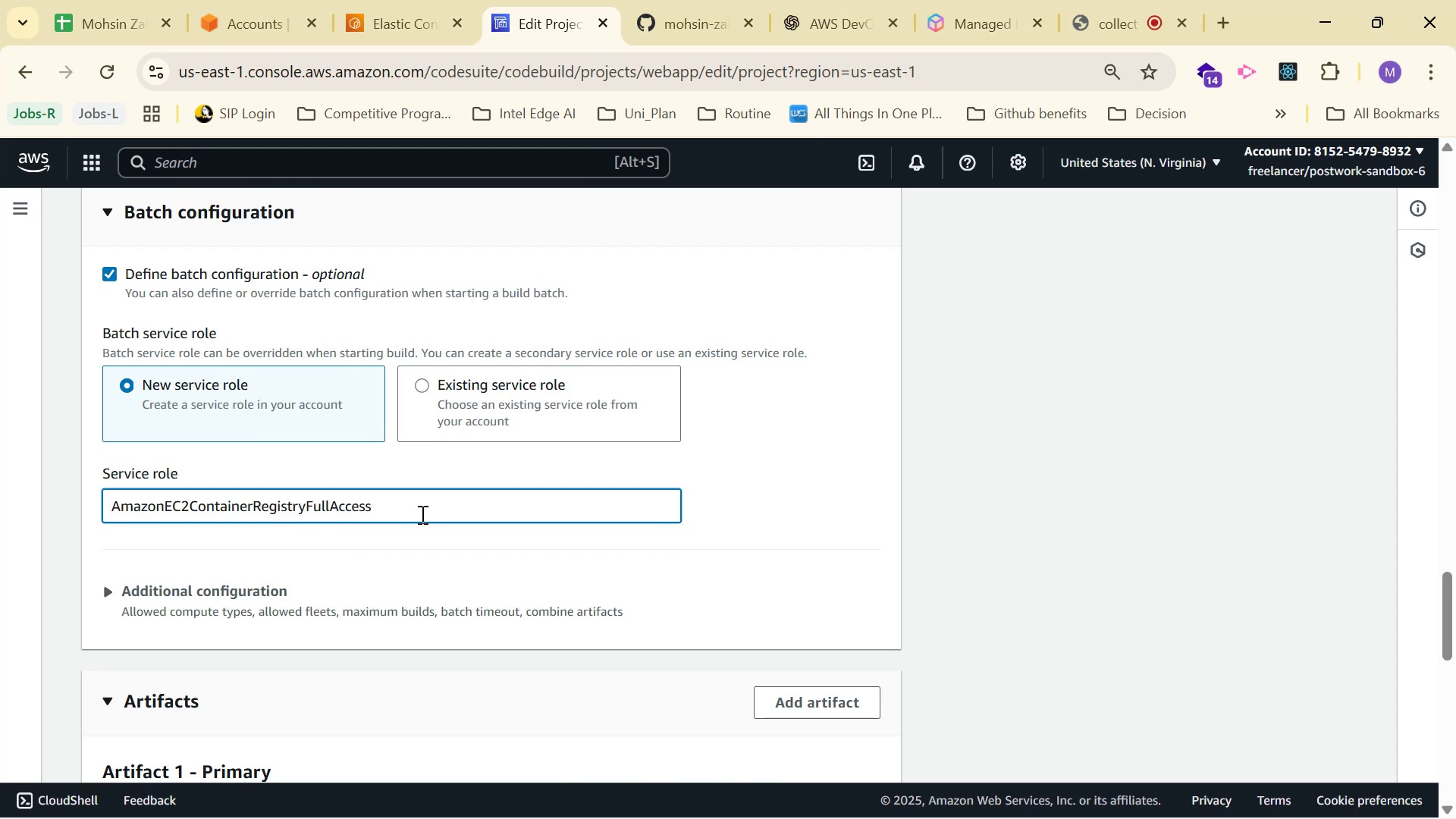 
key(Space)
 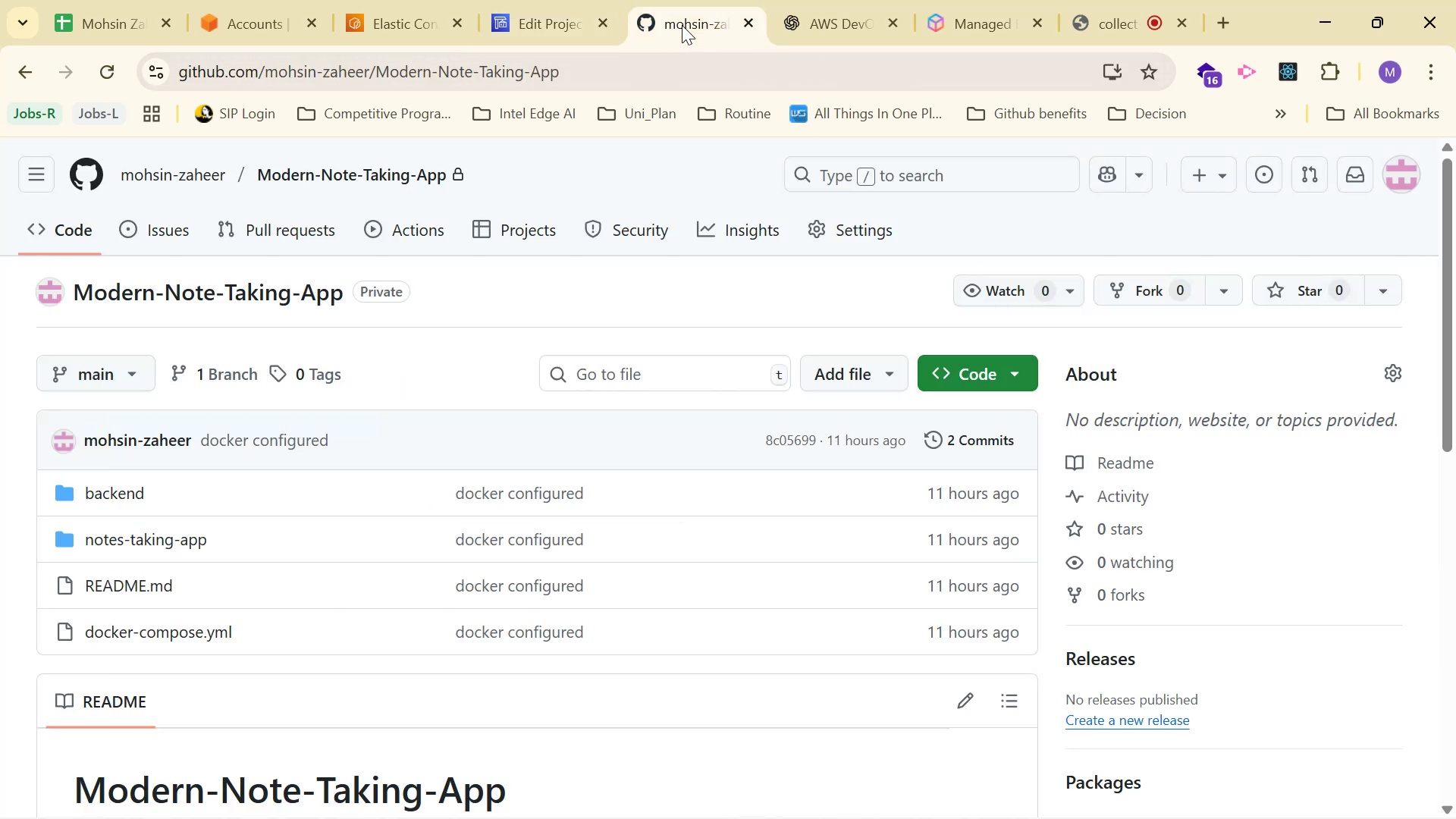 
left_click([814, 3])
 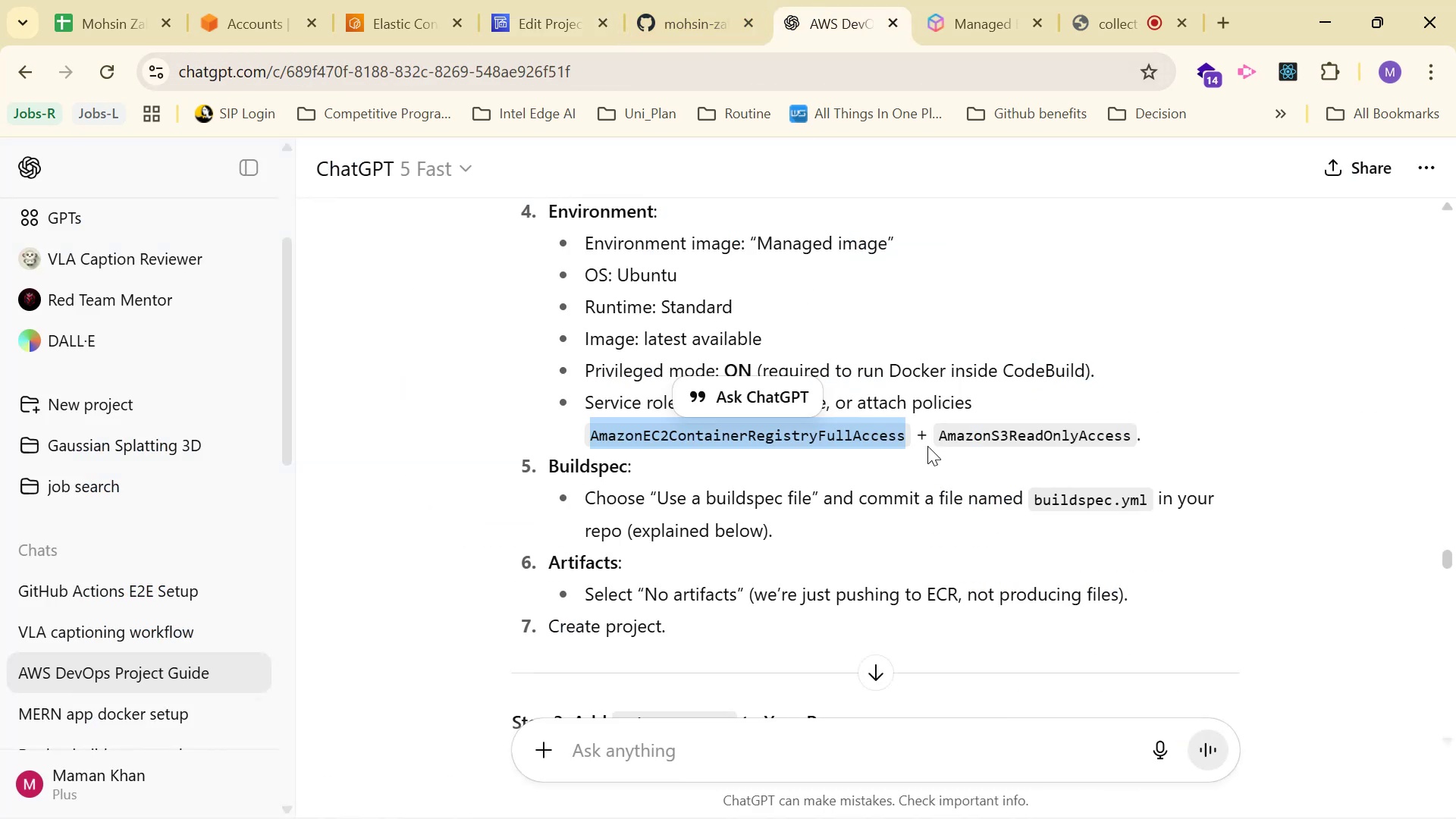 
left_click_drag(start_coordinate=[913, 433], to_coordinate=[1164, 433])
 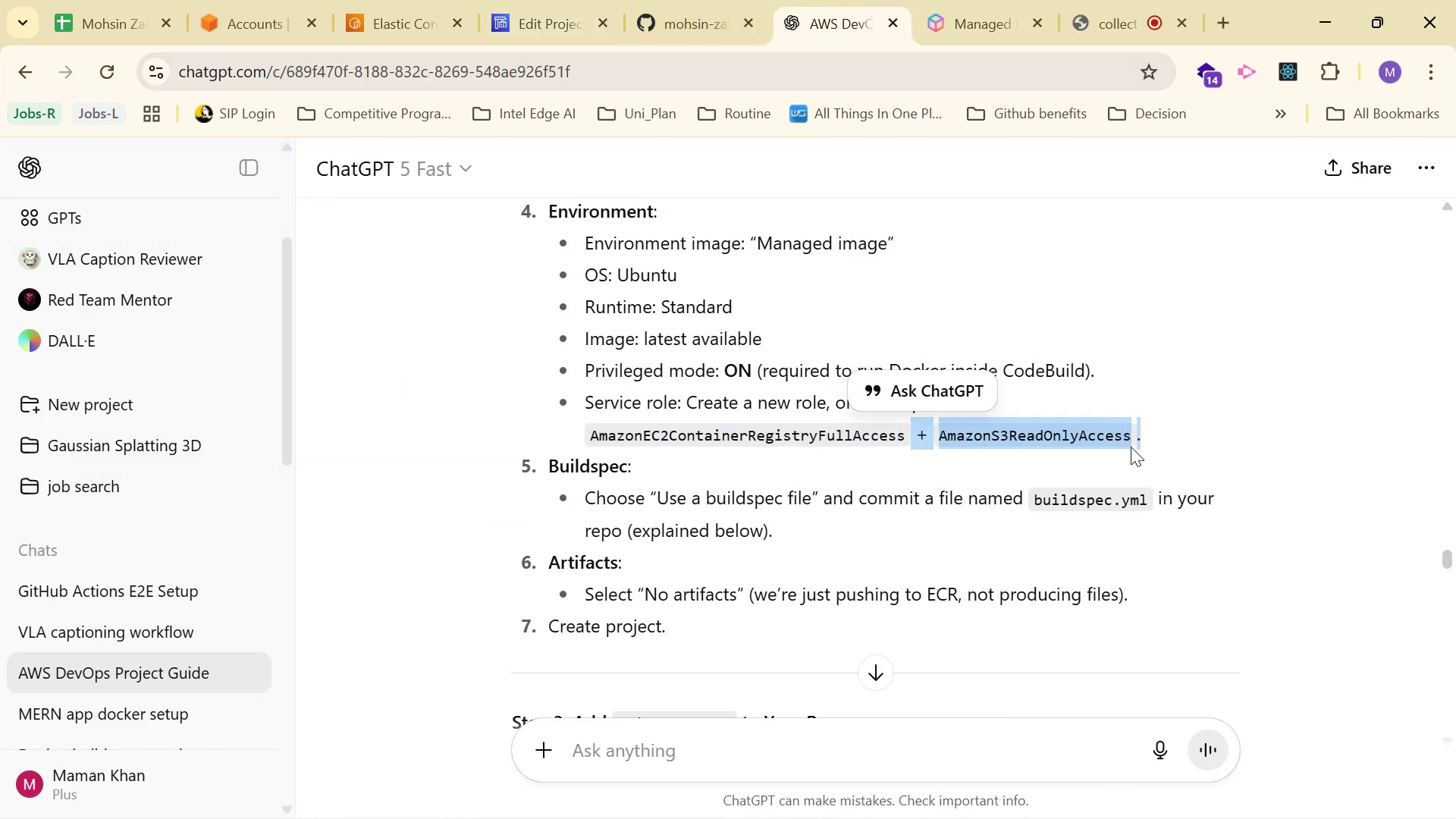 
hold_key(key=ControlLeft, duration=0.39)
 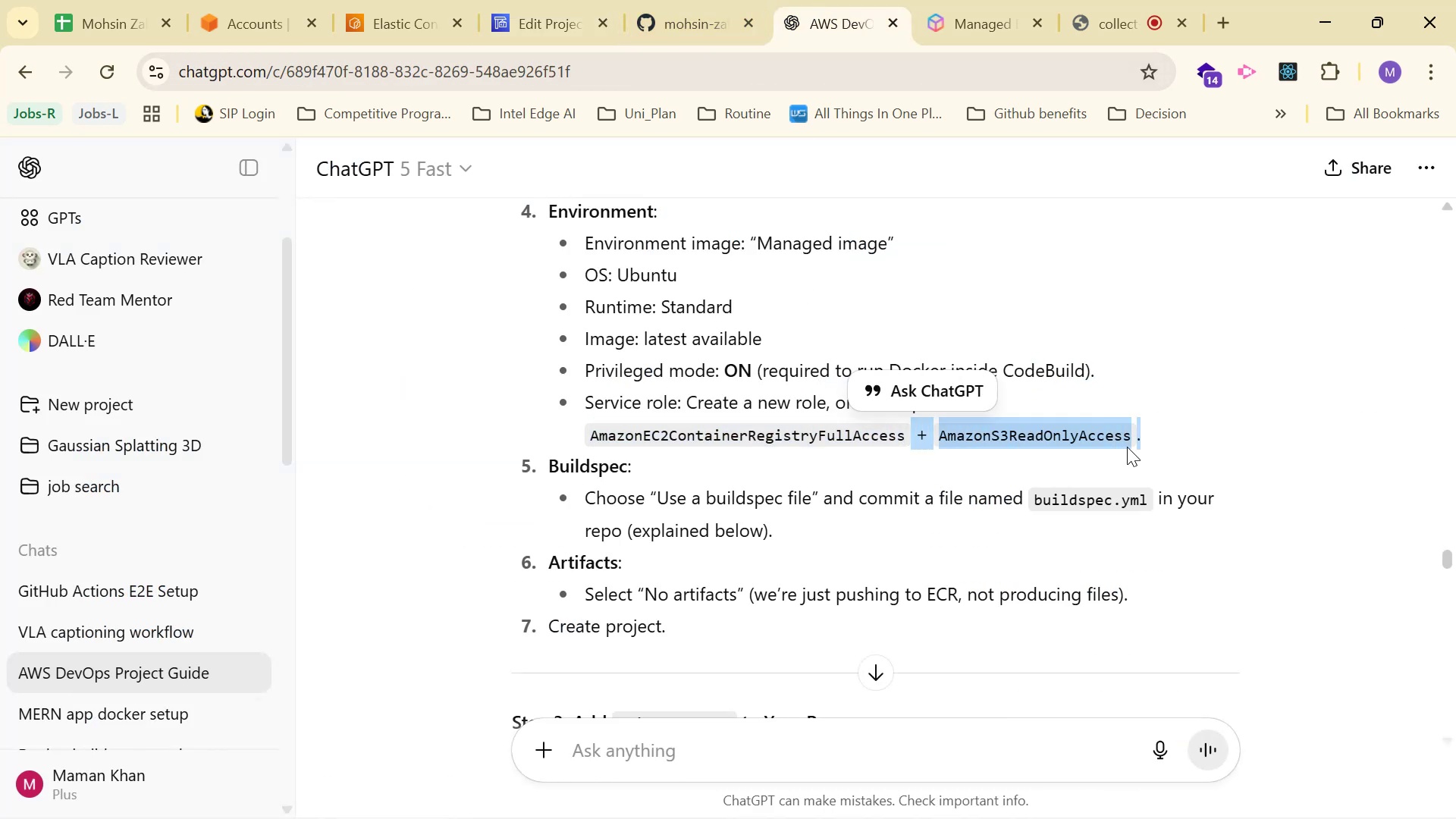 
double_click([940, 447])
 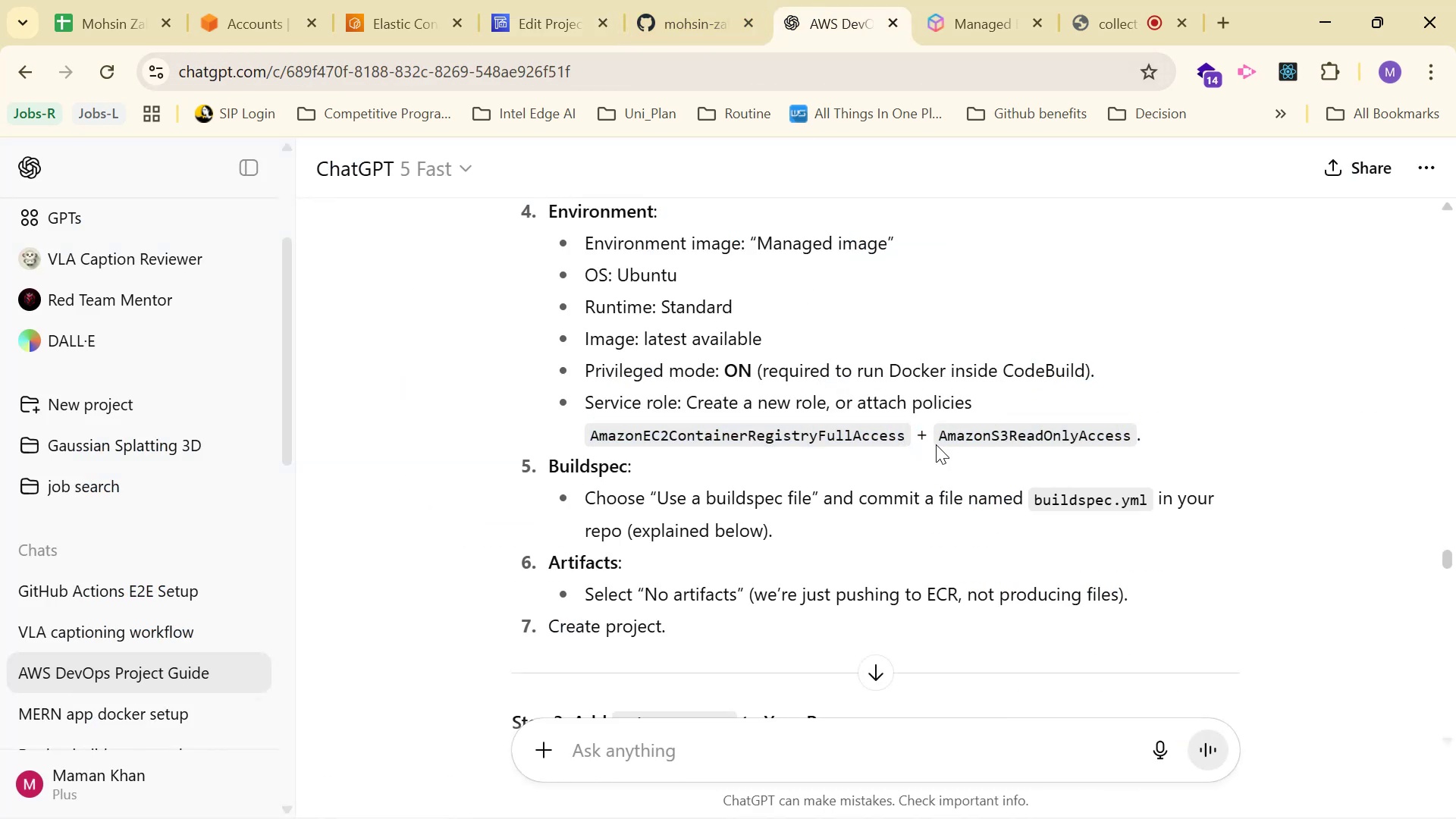 
left_click_drag(start_coordinate=[918, 437], to_coordinate=[1129, 429])
 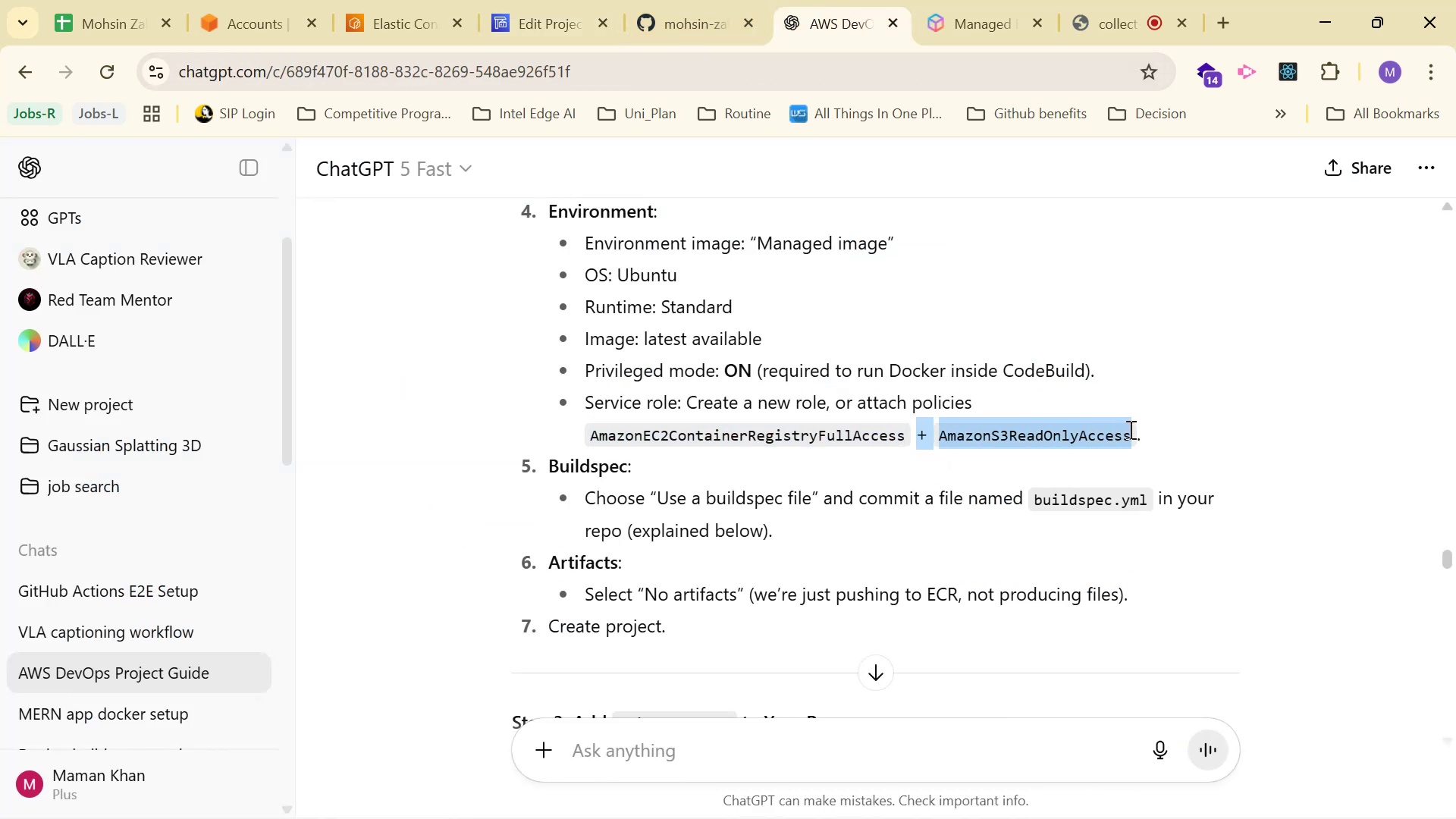 
key(Control+C)
 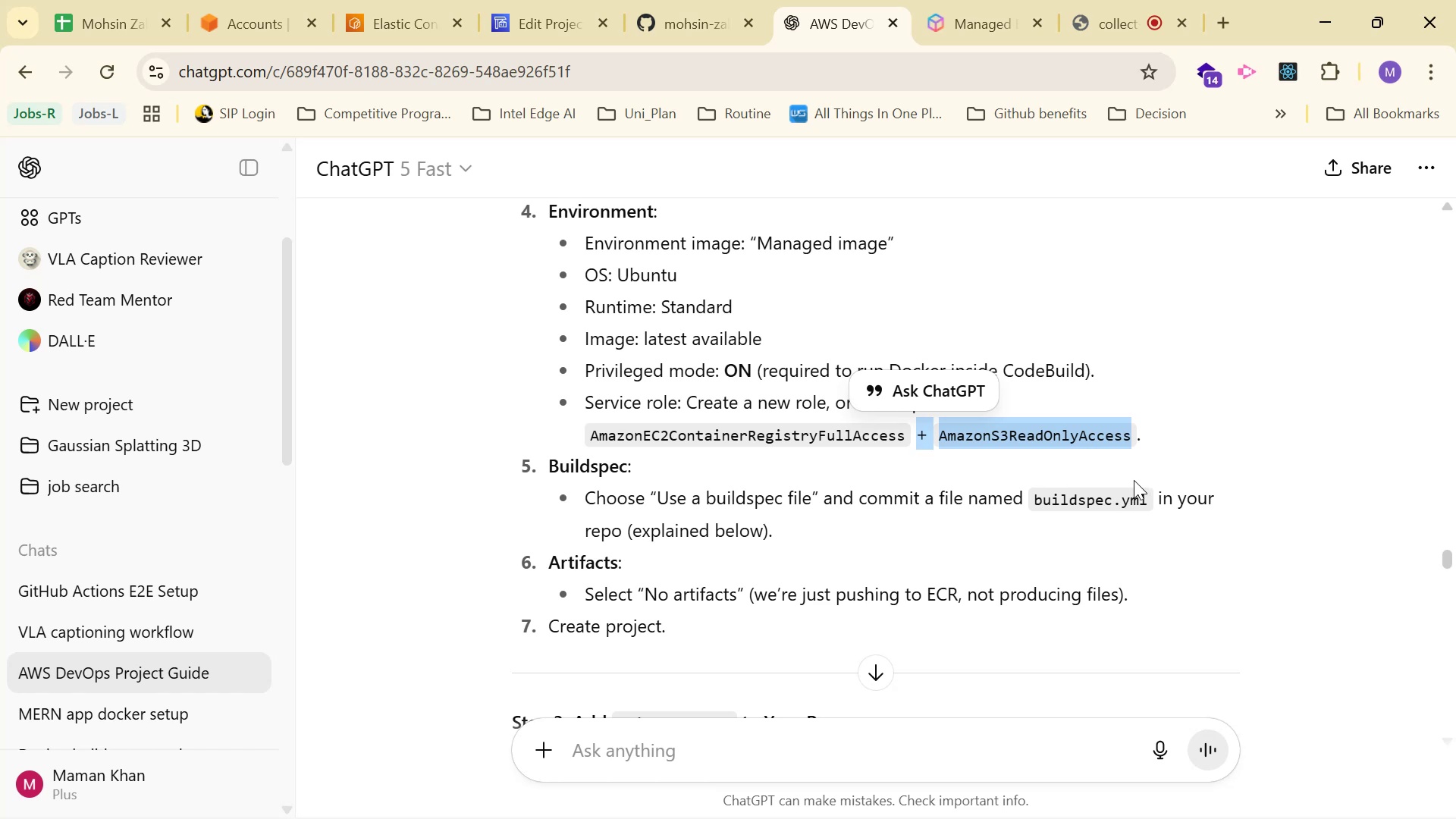 
key(Control+C)
 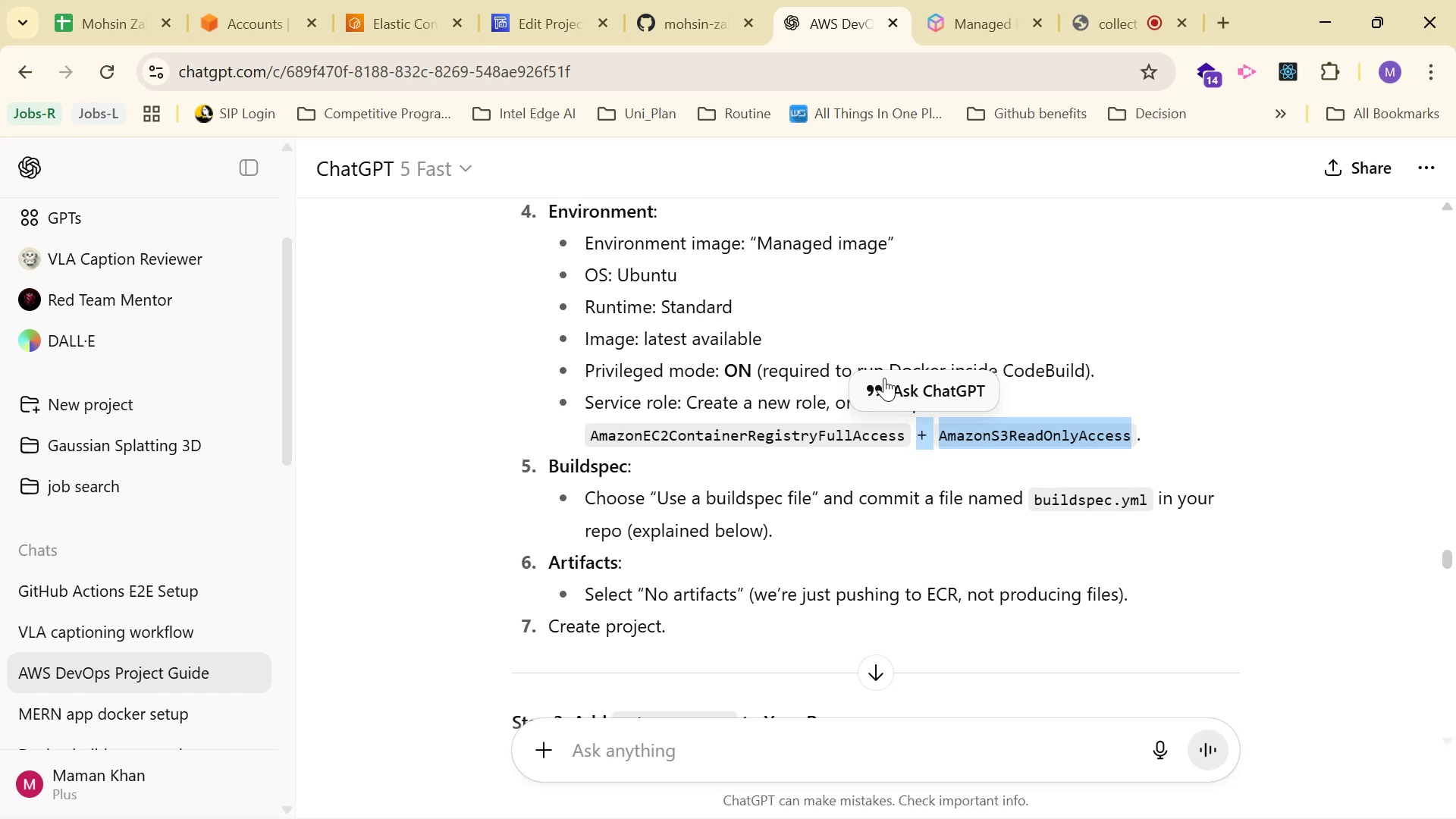 
key(Control+C)
 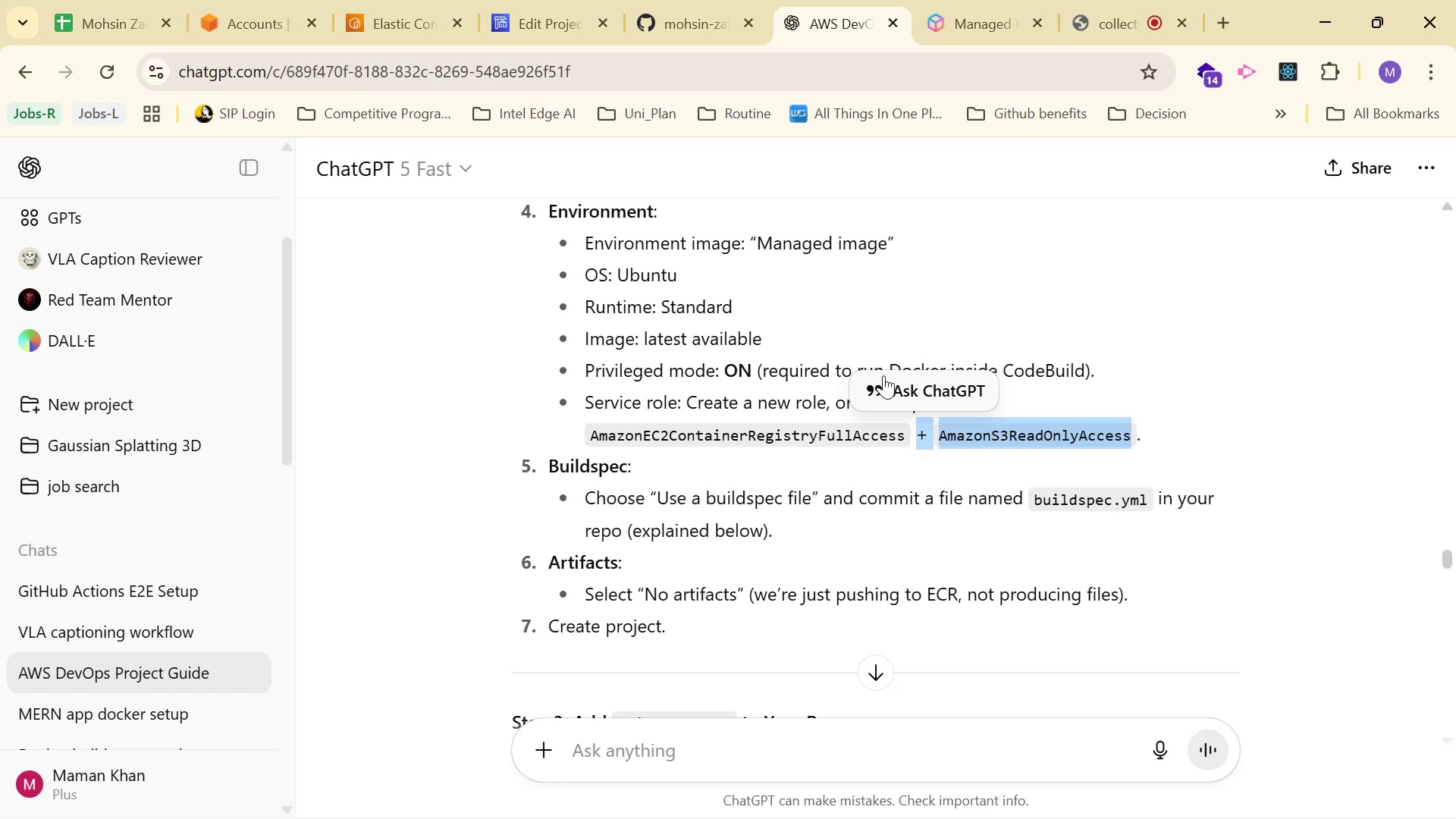 
key(Control+C)
 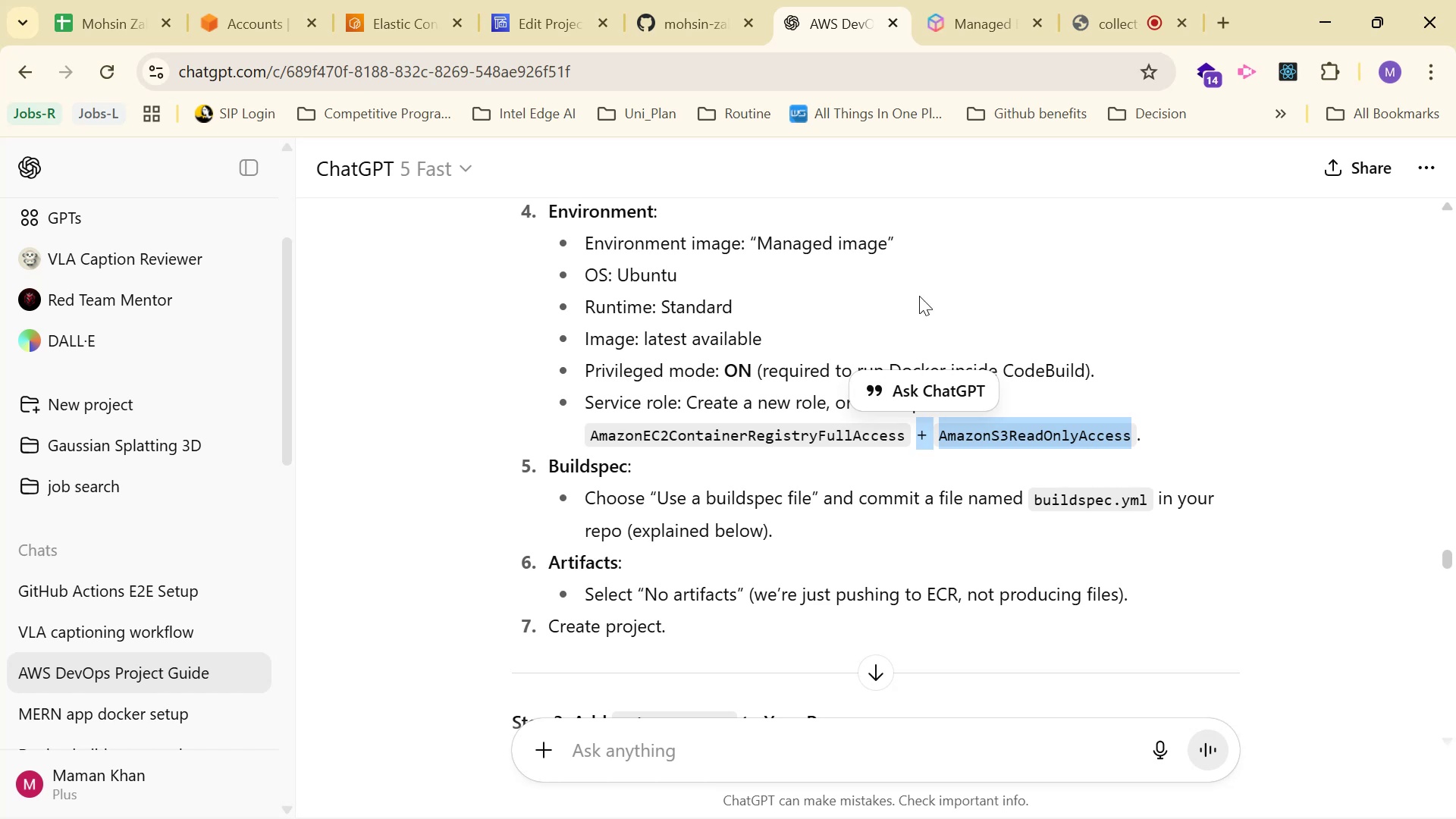 
key(Control+C)
 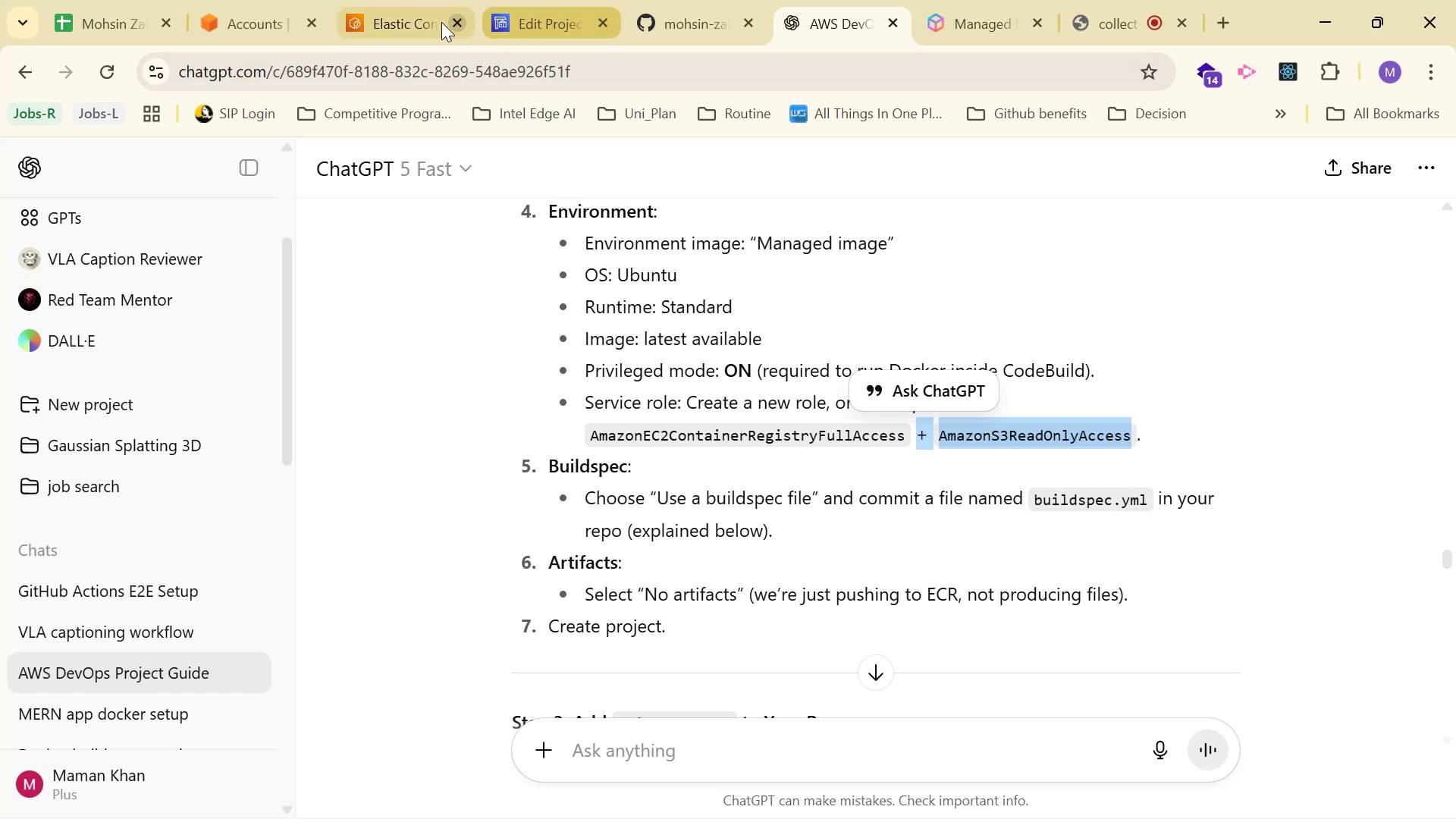 
left_click([406, 14])
 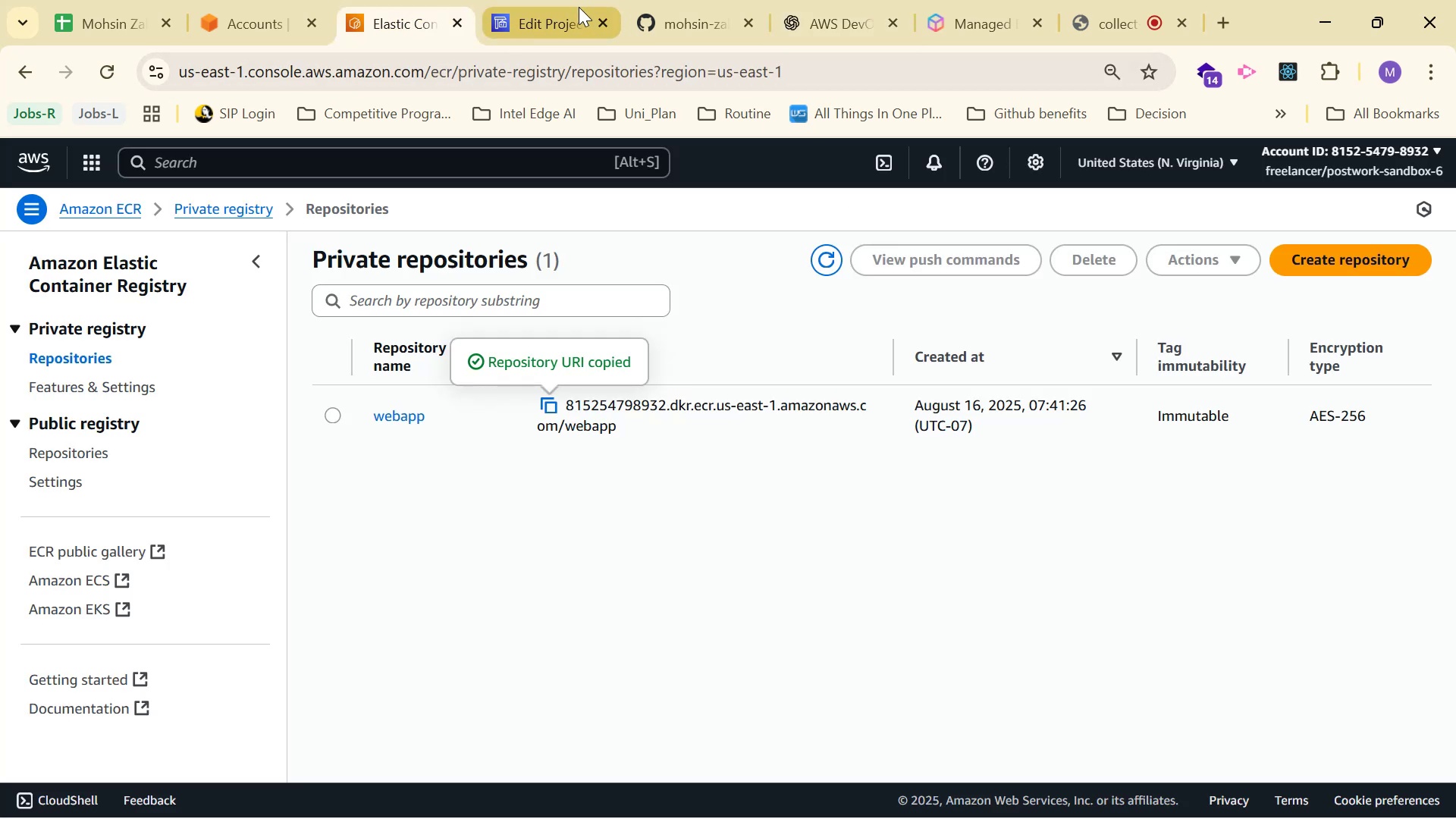 
left_click([548, 0])
 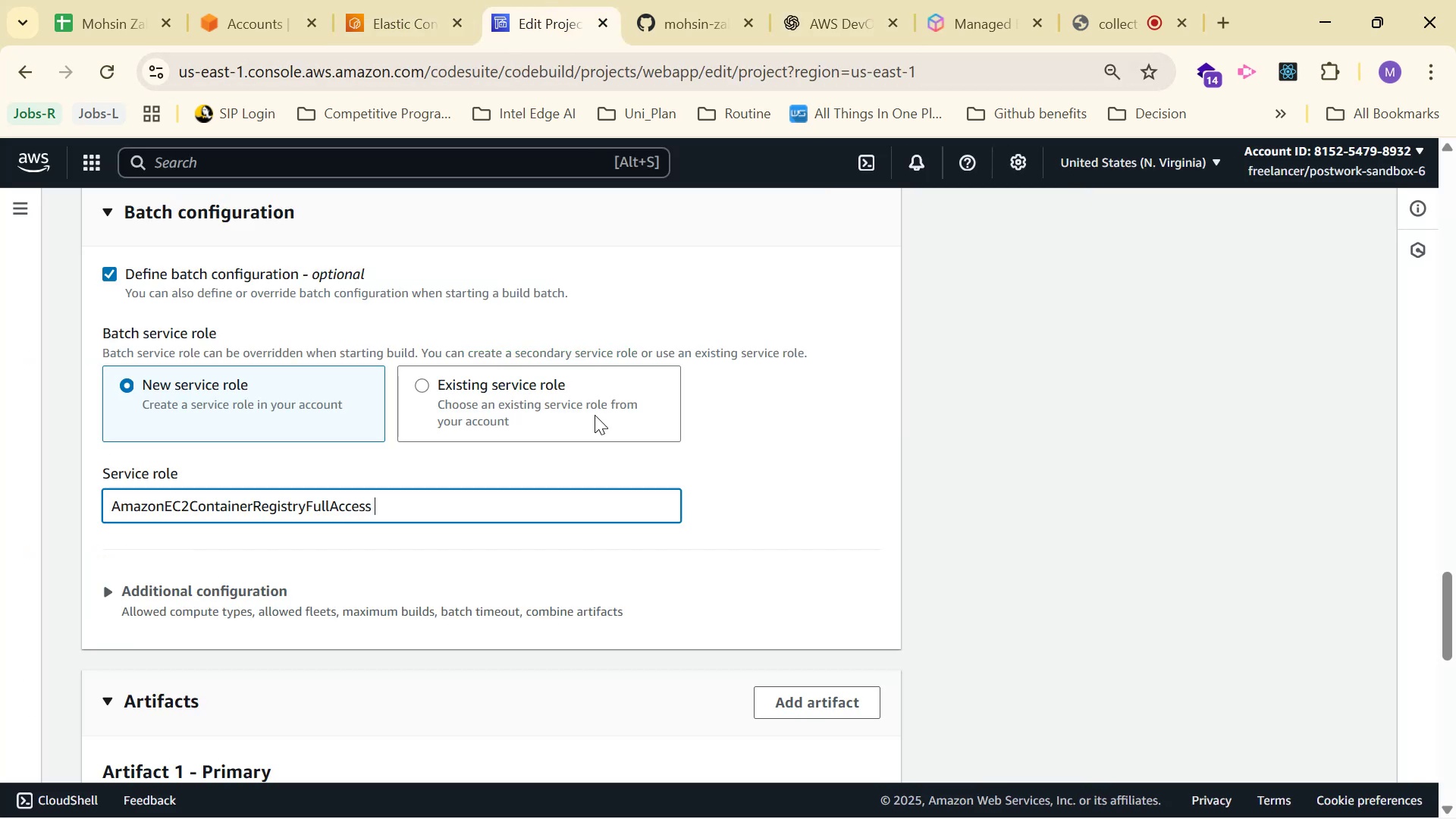 
key(Control+V)
 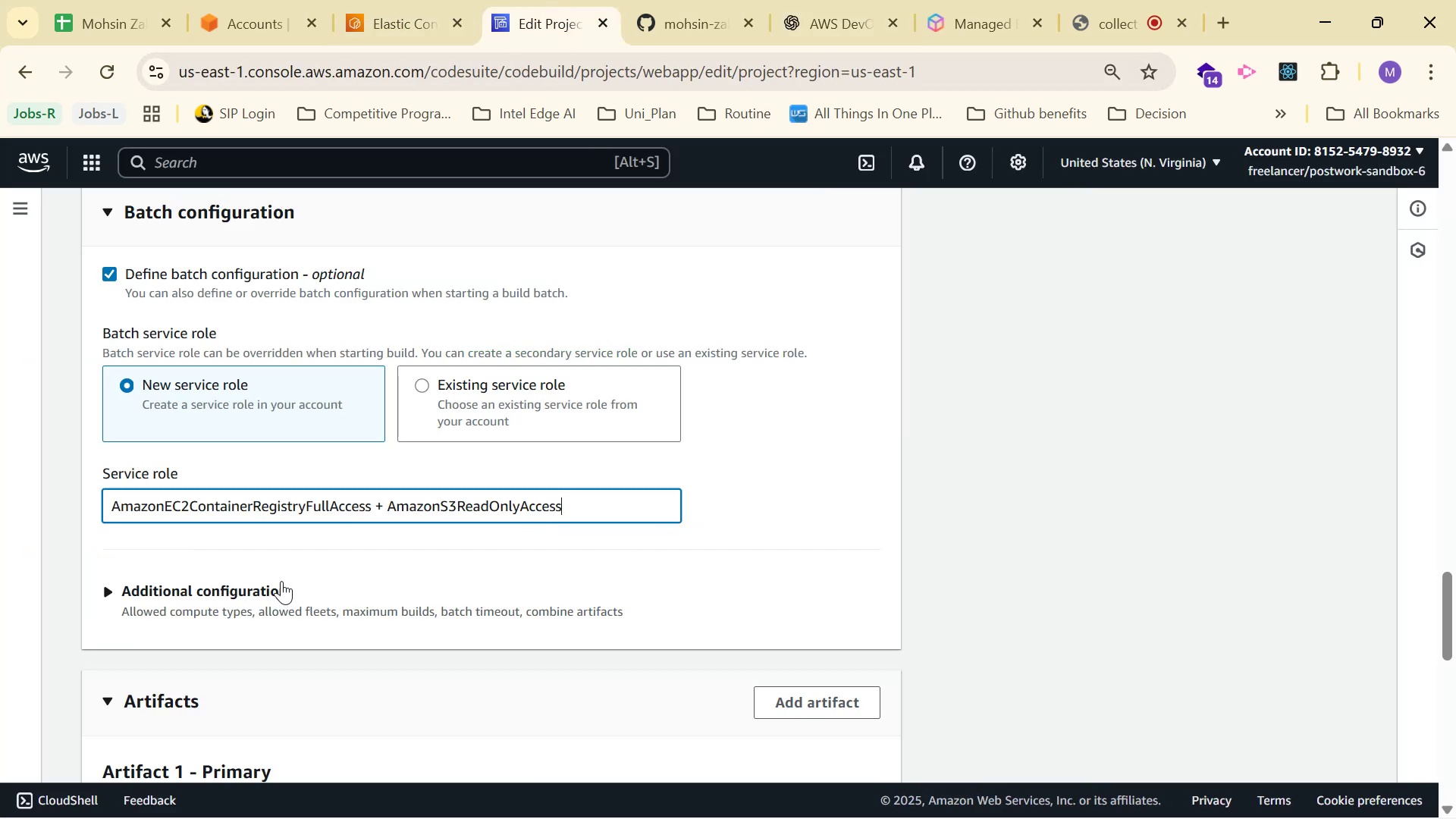 
scroll: coordinate [802, 504], scroll_direction: down, amount: 5.0
 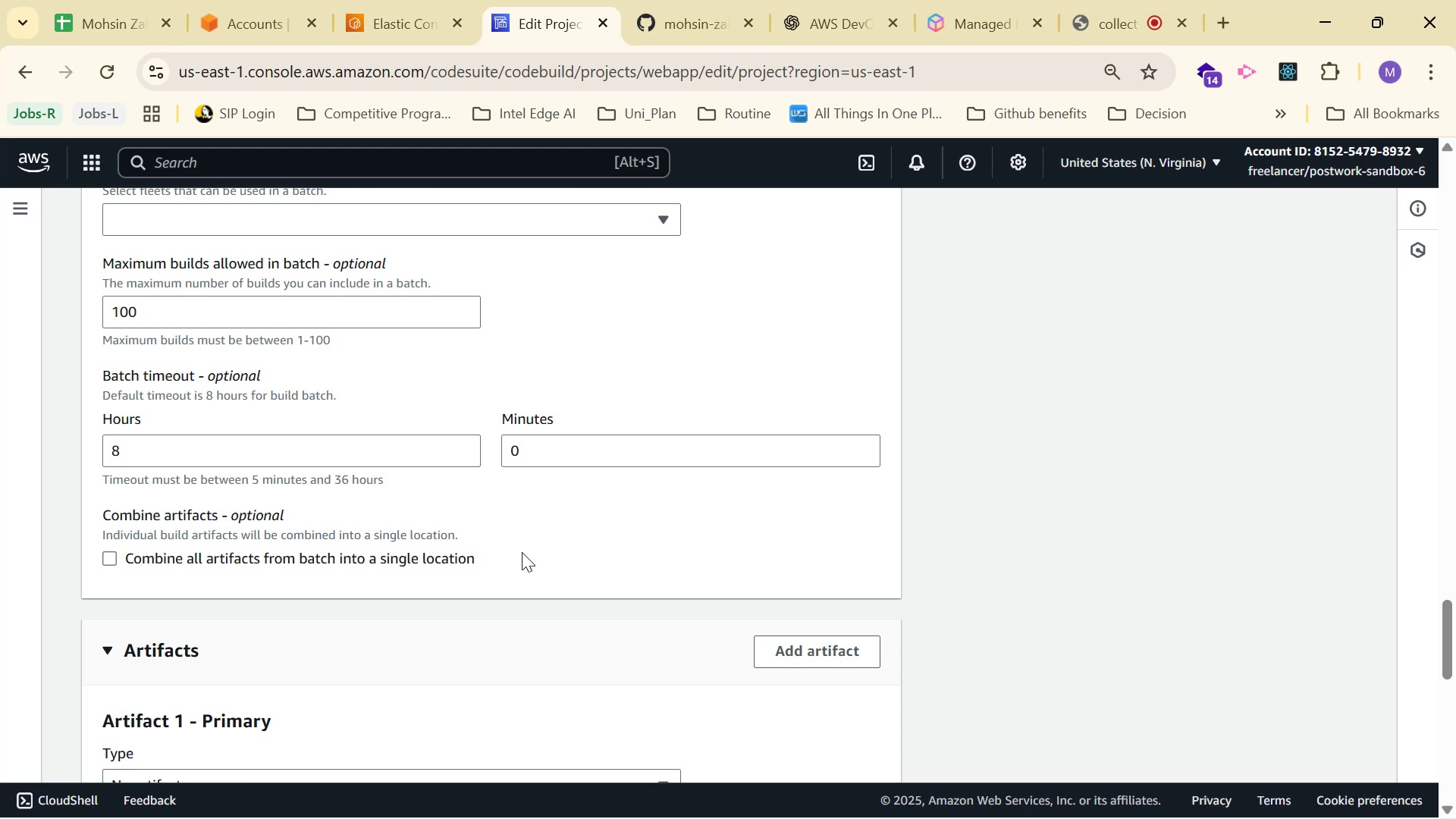 
left_click([429, 560])
 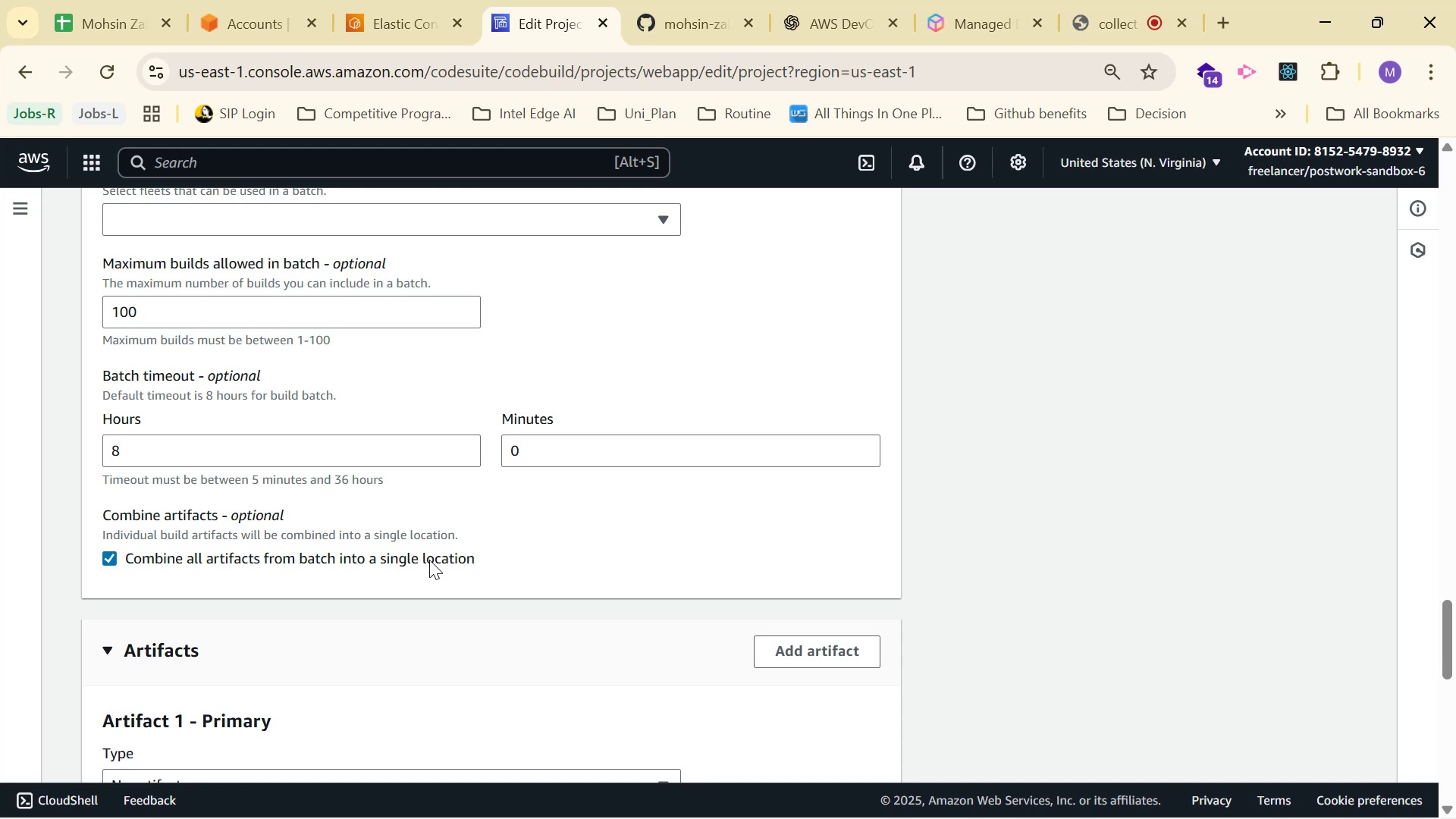 
left_click([428, 561])
 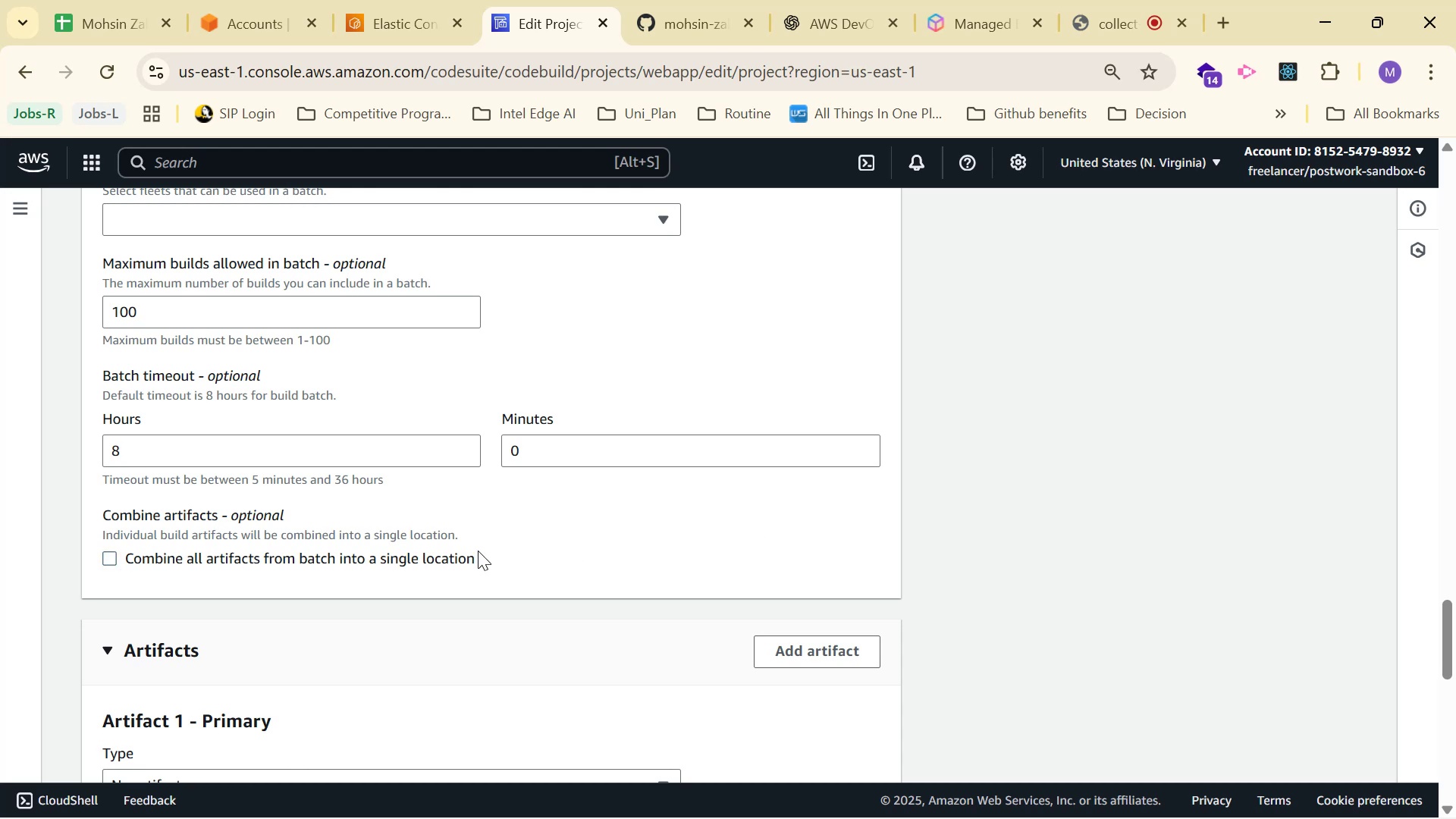 
scroll: coordinate [793, 482], scroll_direction: up, amount: 4.0
 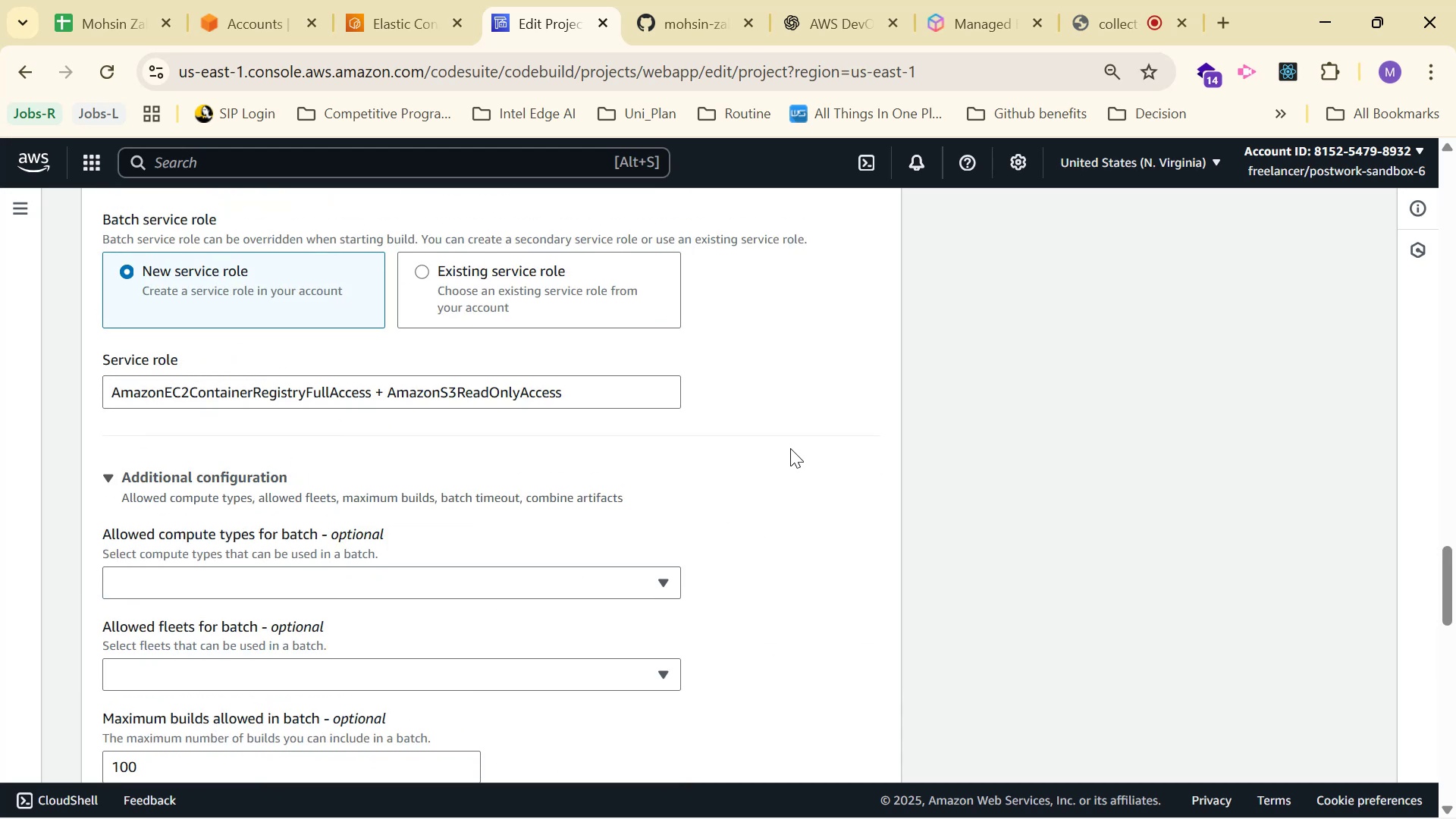 
scroll: coordinate [811, 413], scroll_direction: down, amount: 8.0
 